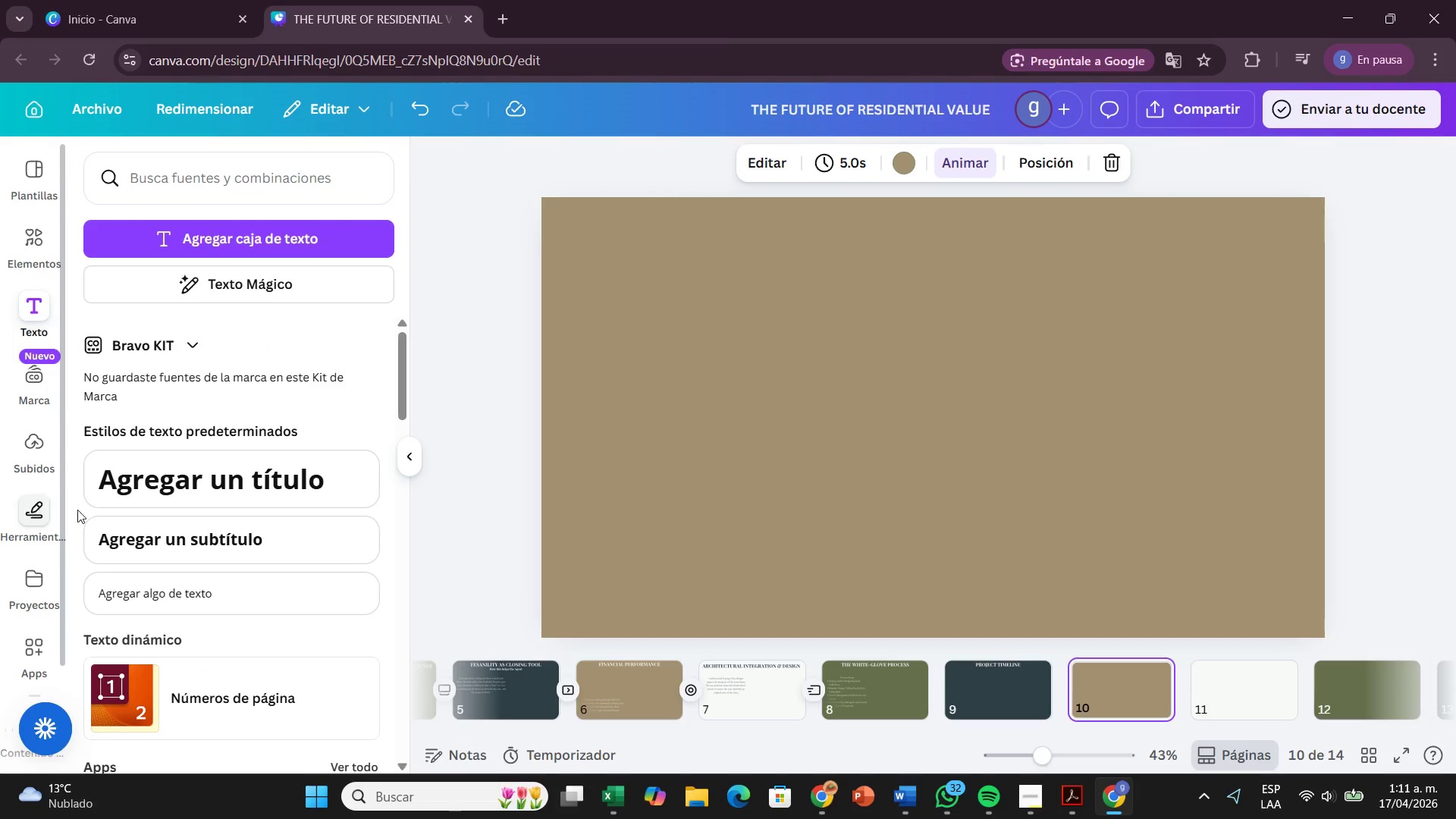 
left_click([155, 480])
 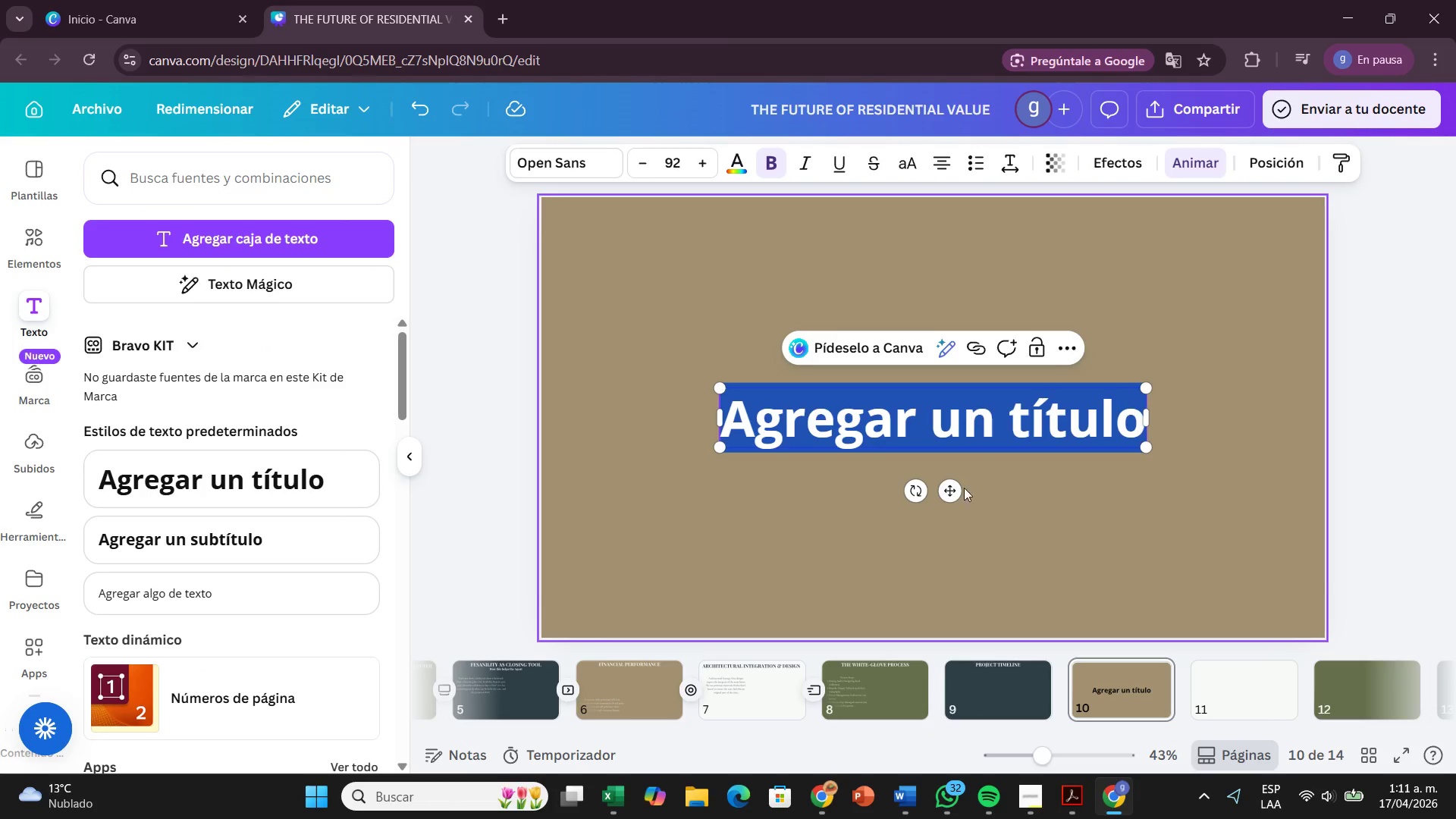 
left_click_drag(start_coordinate=[951, 497], to_coordinate=[953, 331])
 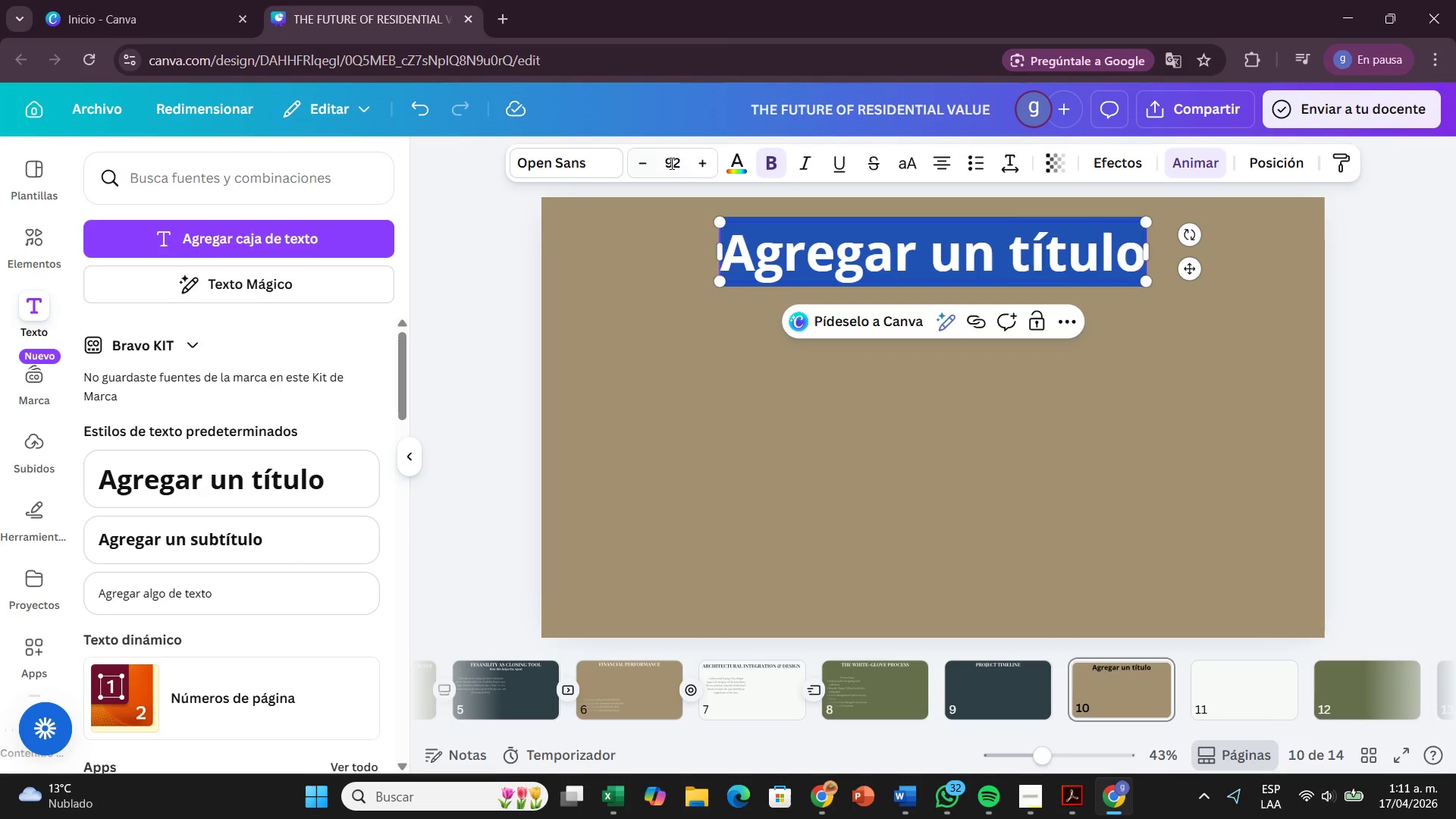 
left_click([682, 163])
 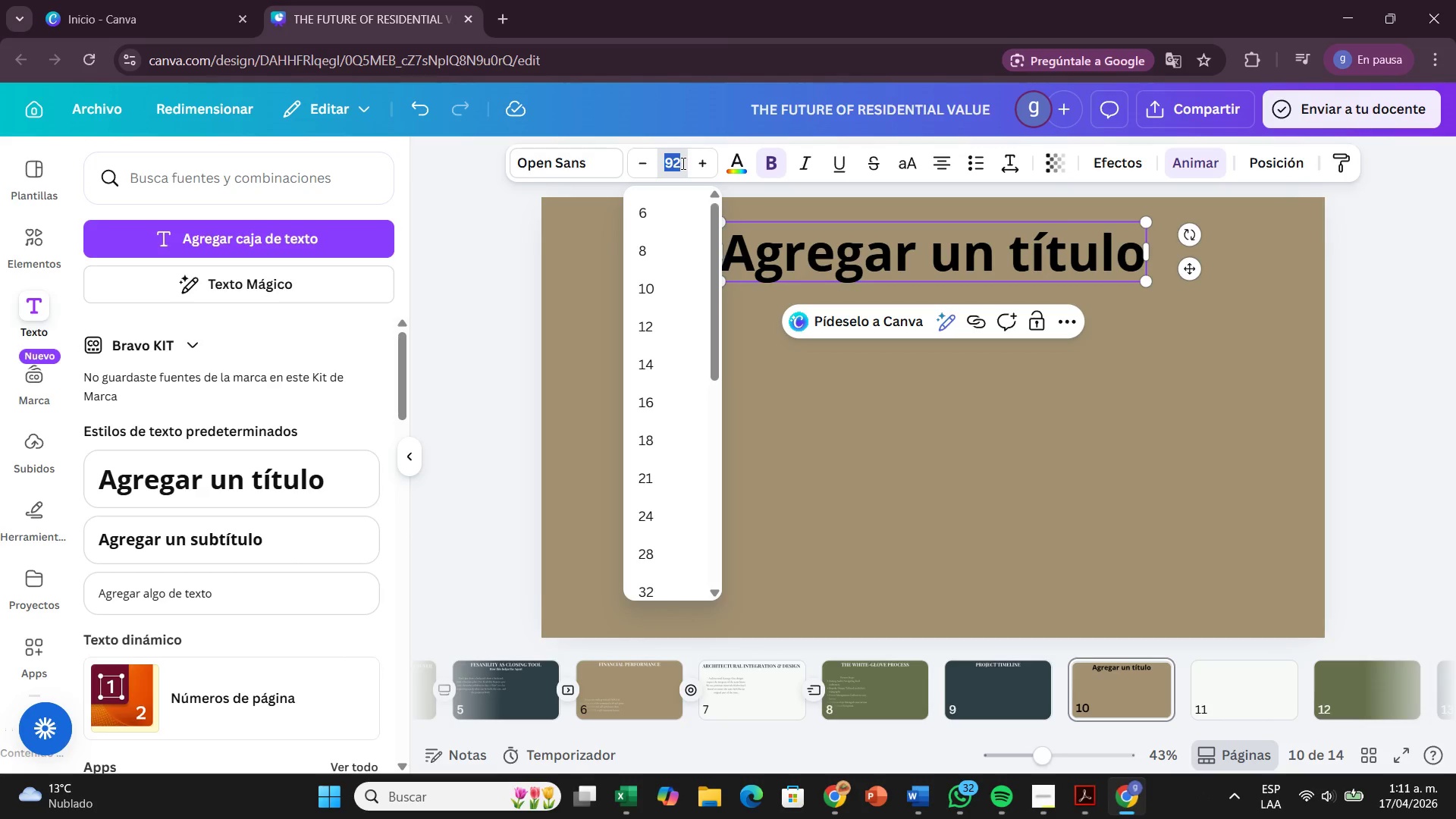 
key(Backspace)
type(62)
 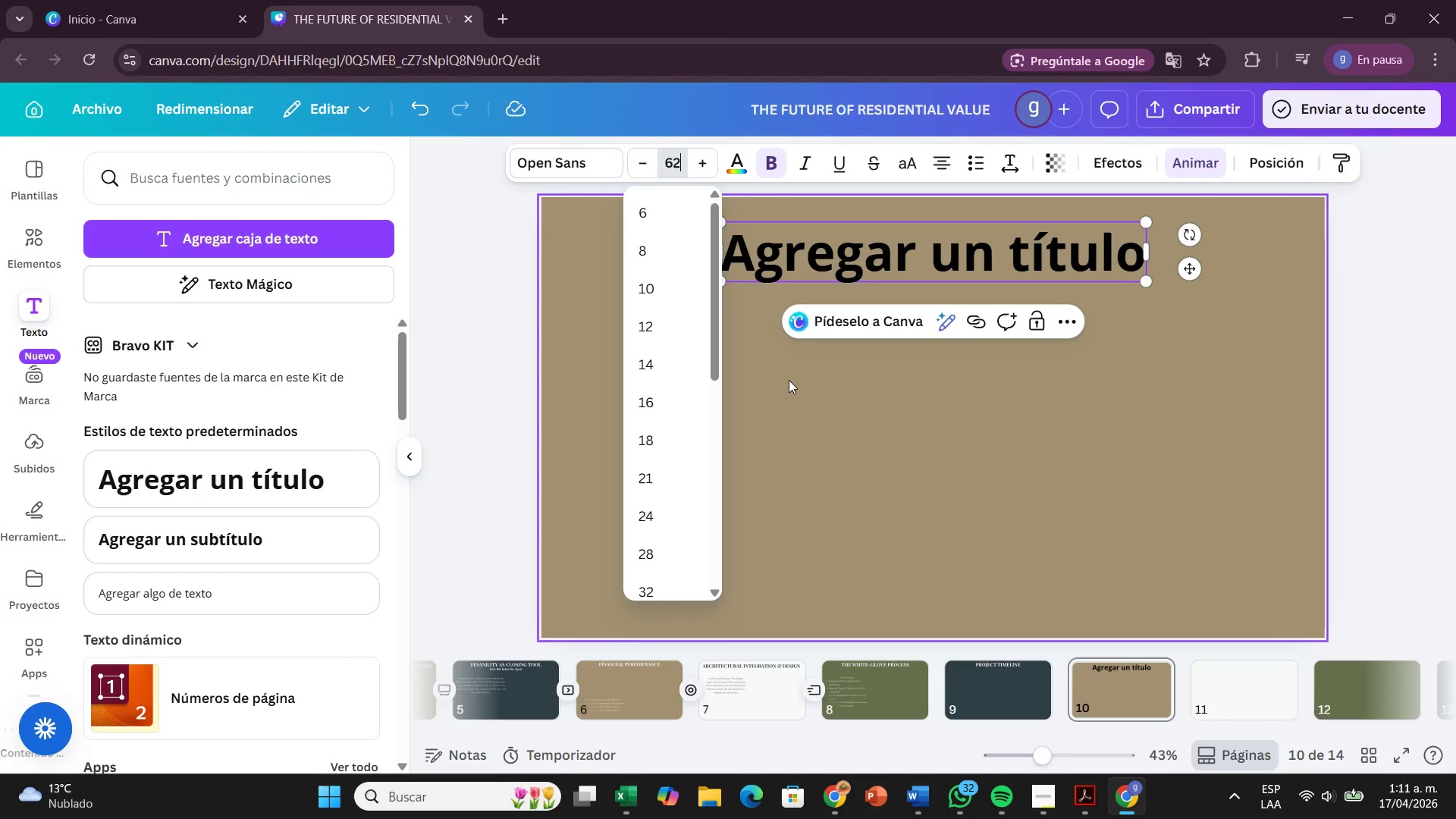 
key(Enter)
 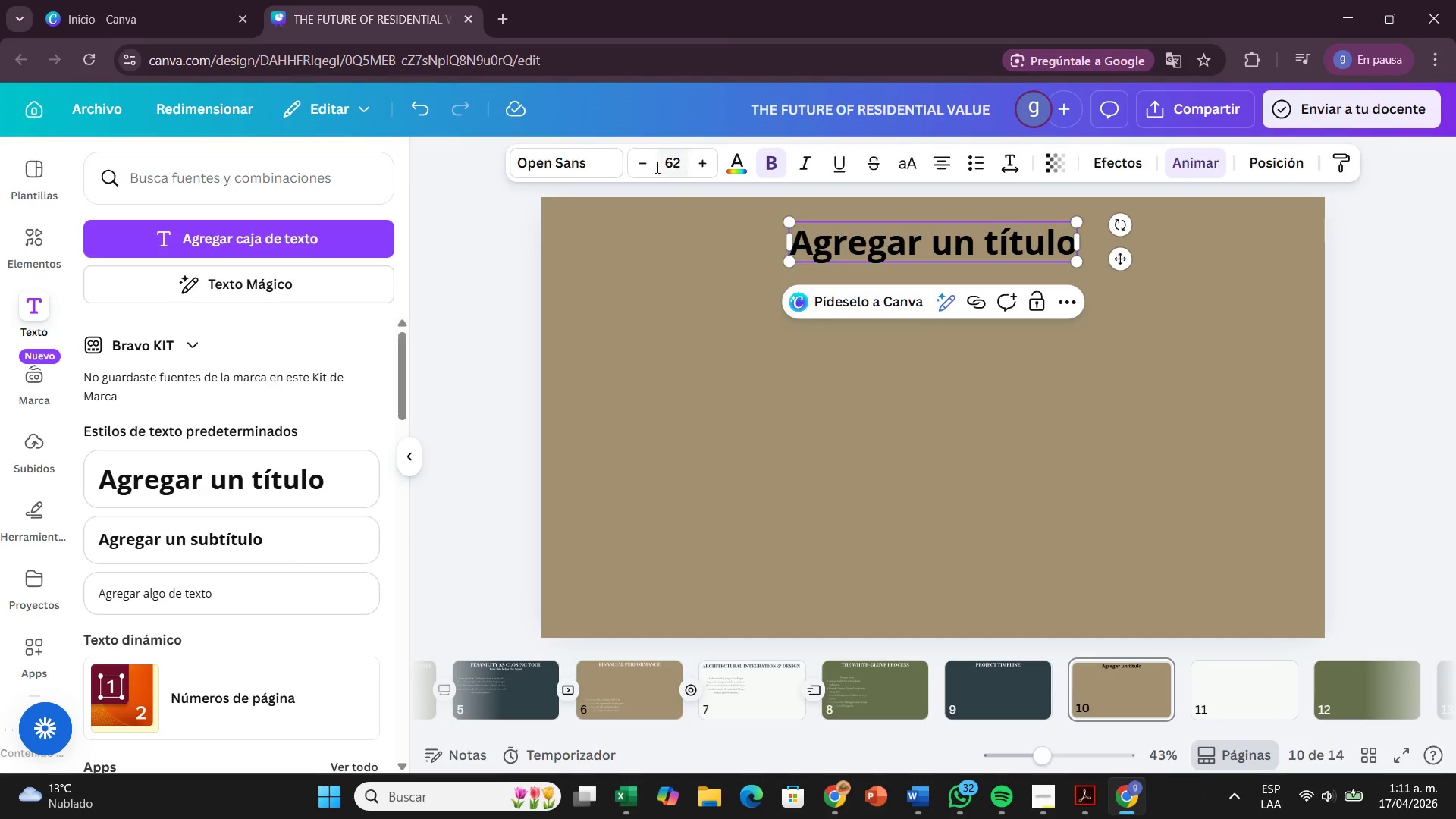 
left_click([567, 149])
 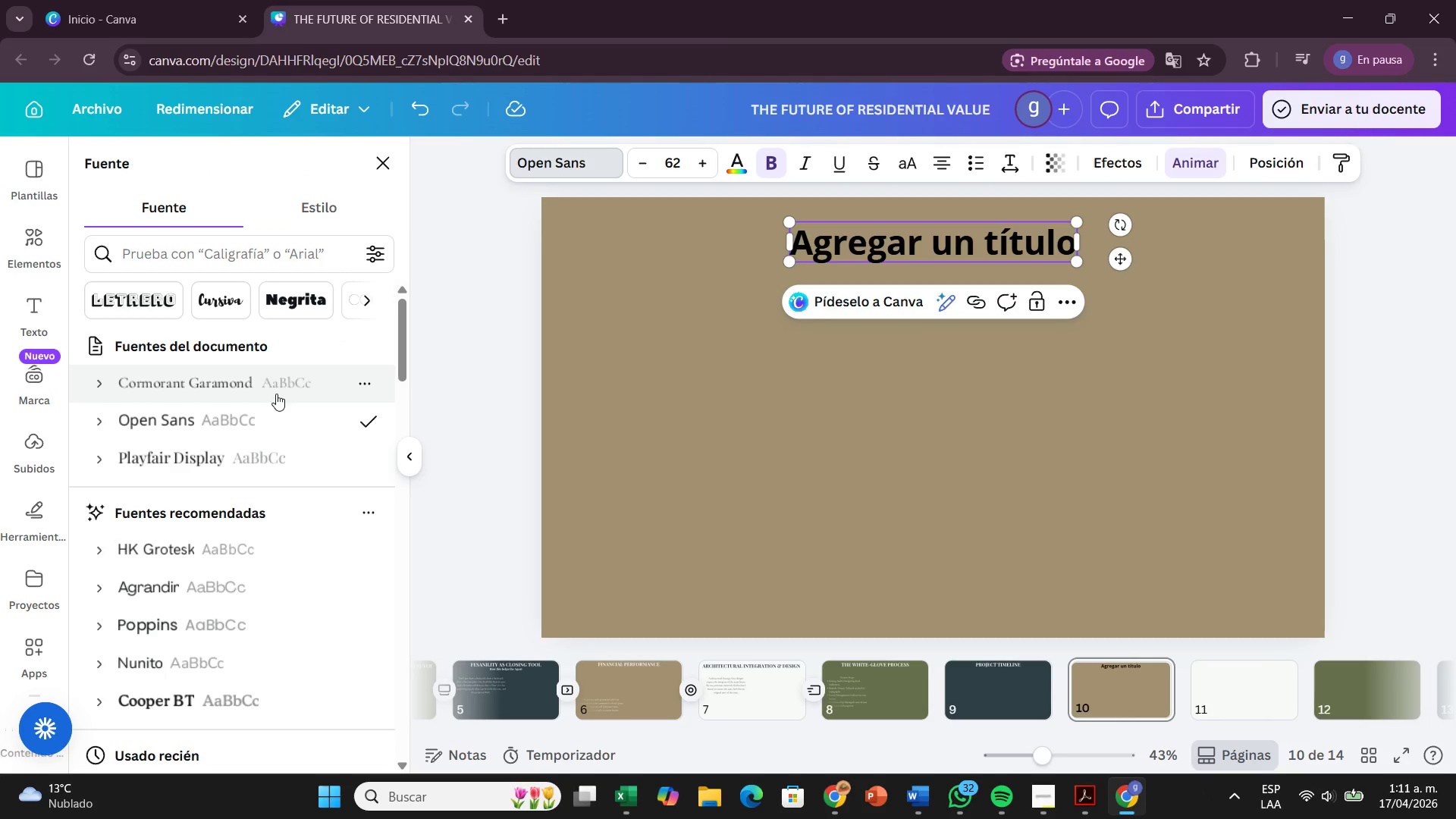 
left_click([250, 439])
 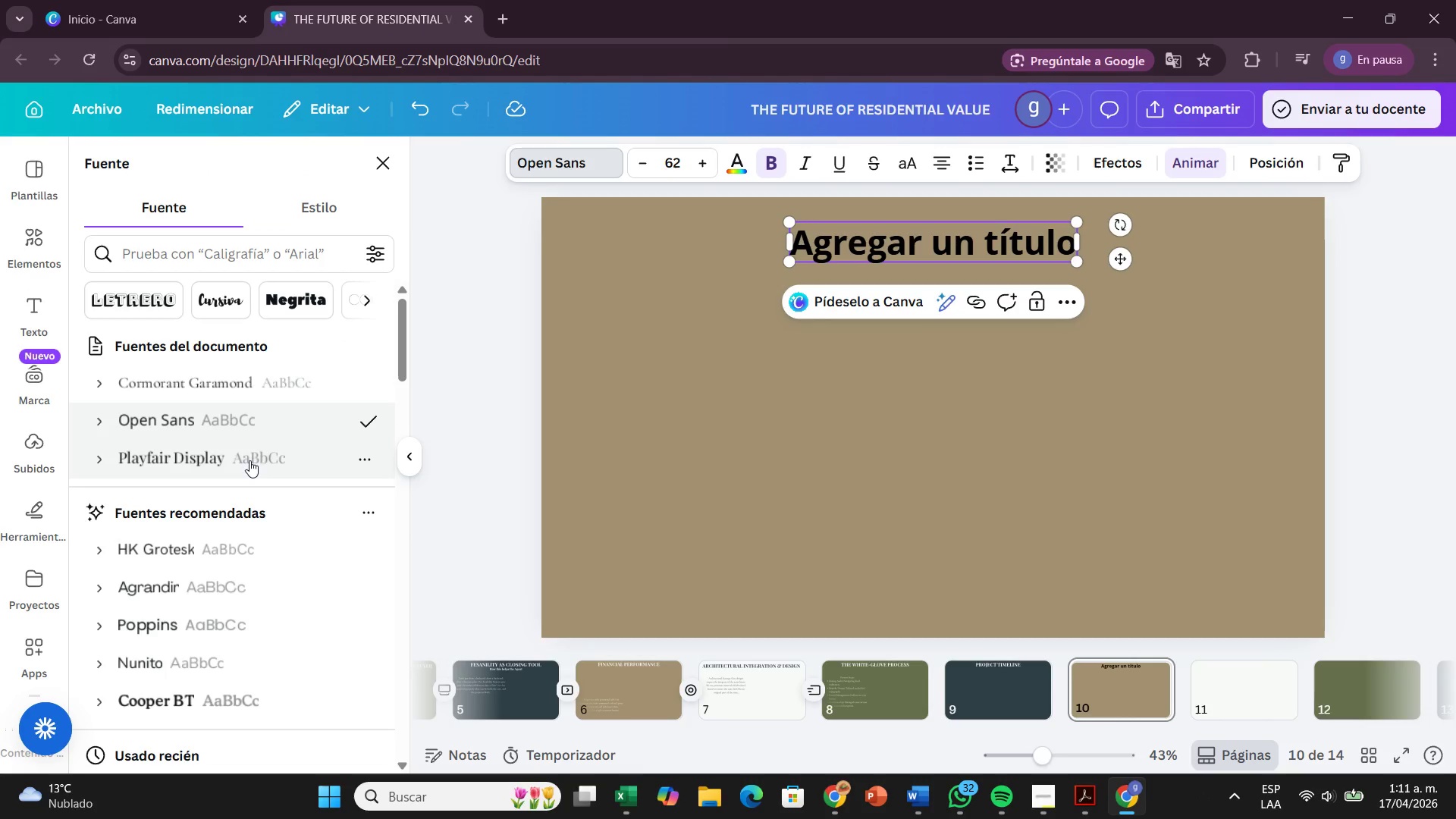 
left_click([249, 460])
 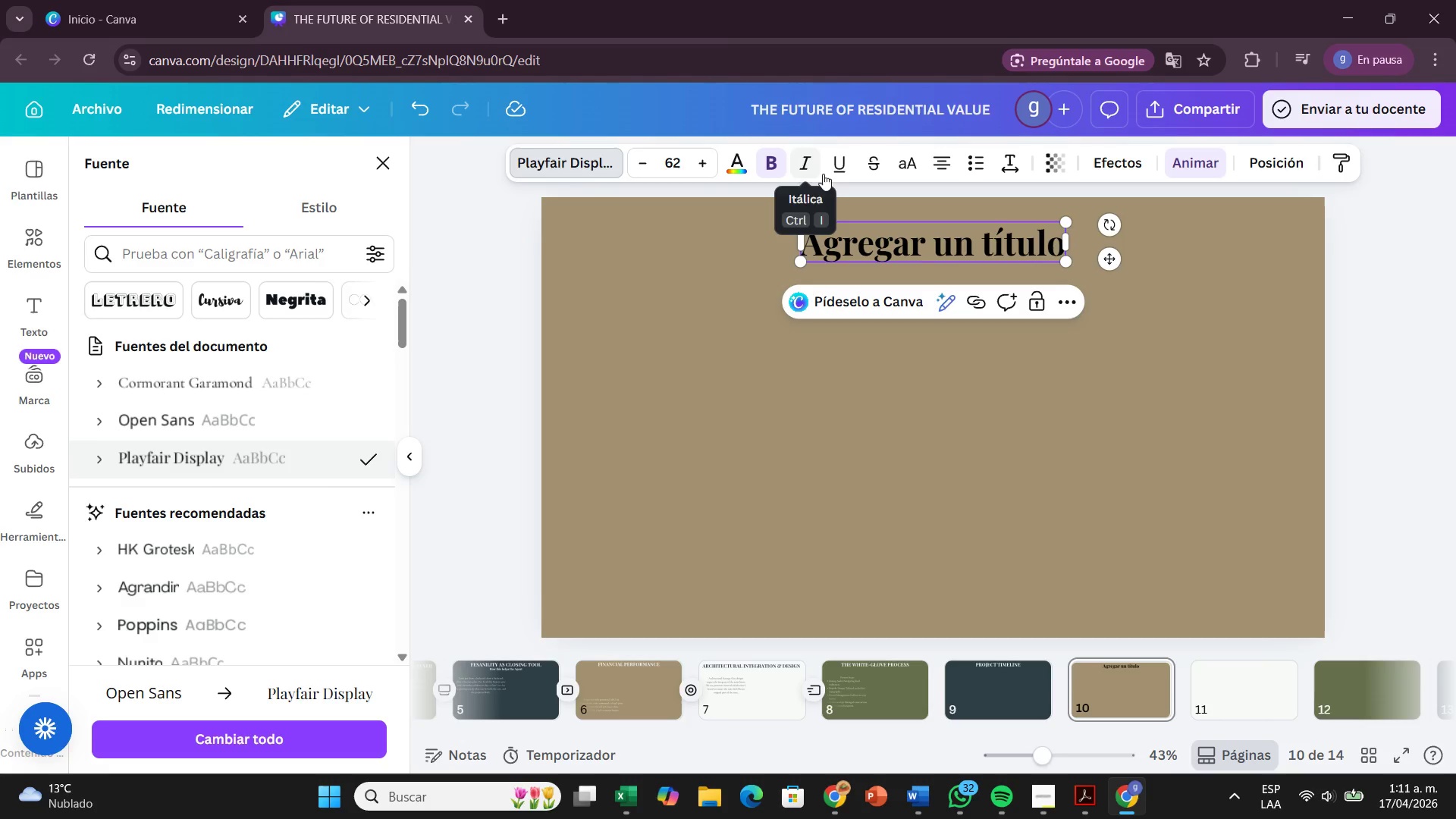 
left_click([738, 173])
 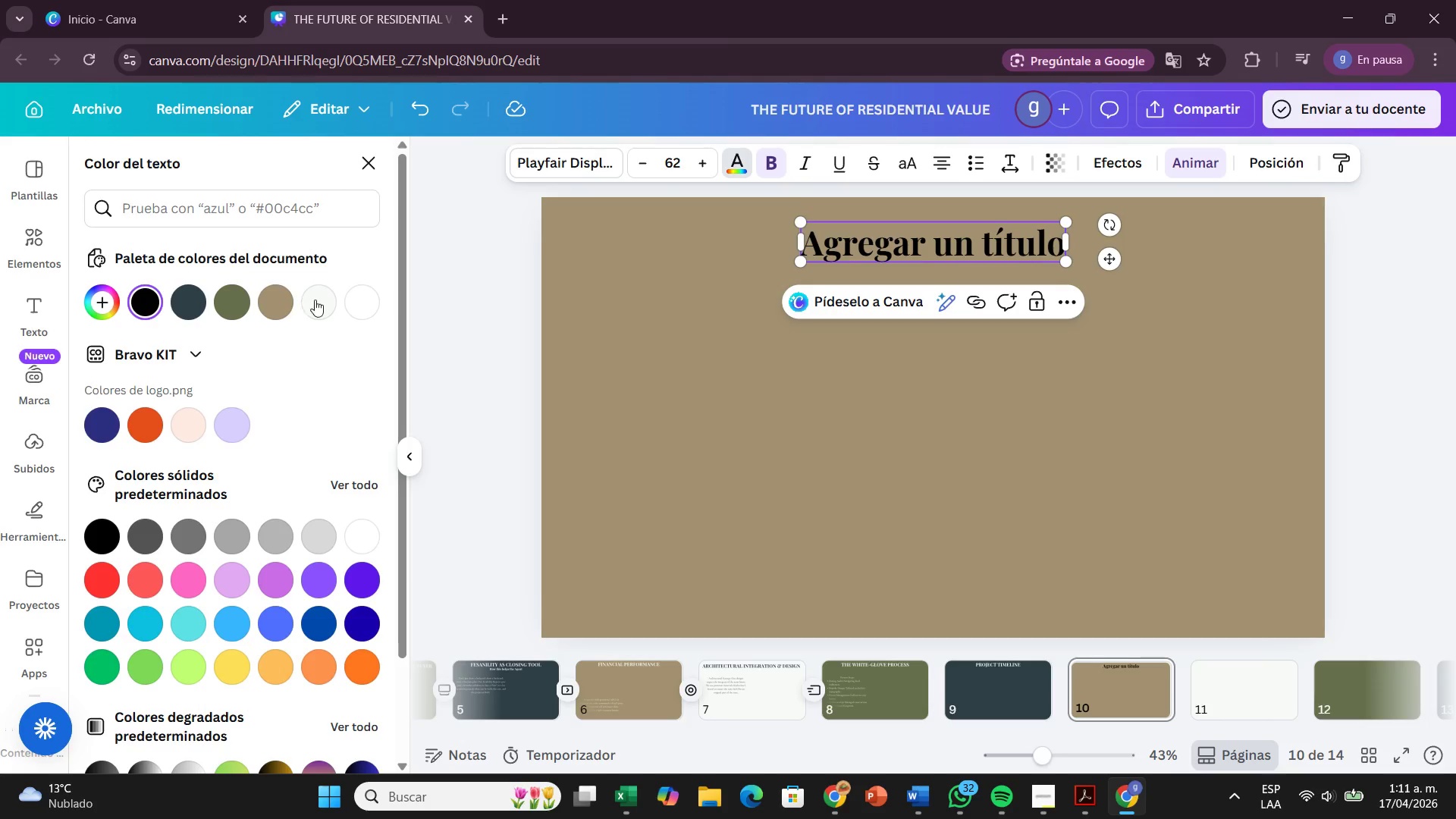 
left_click([328, 300])
 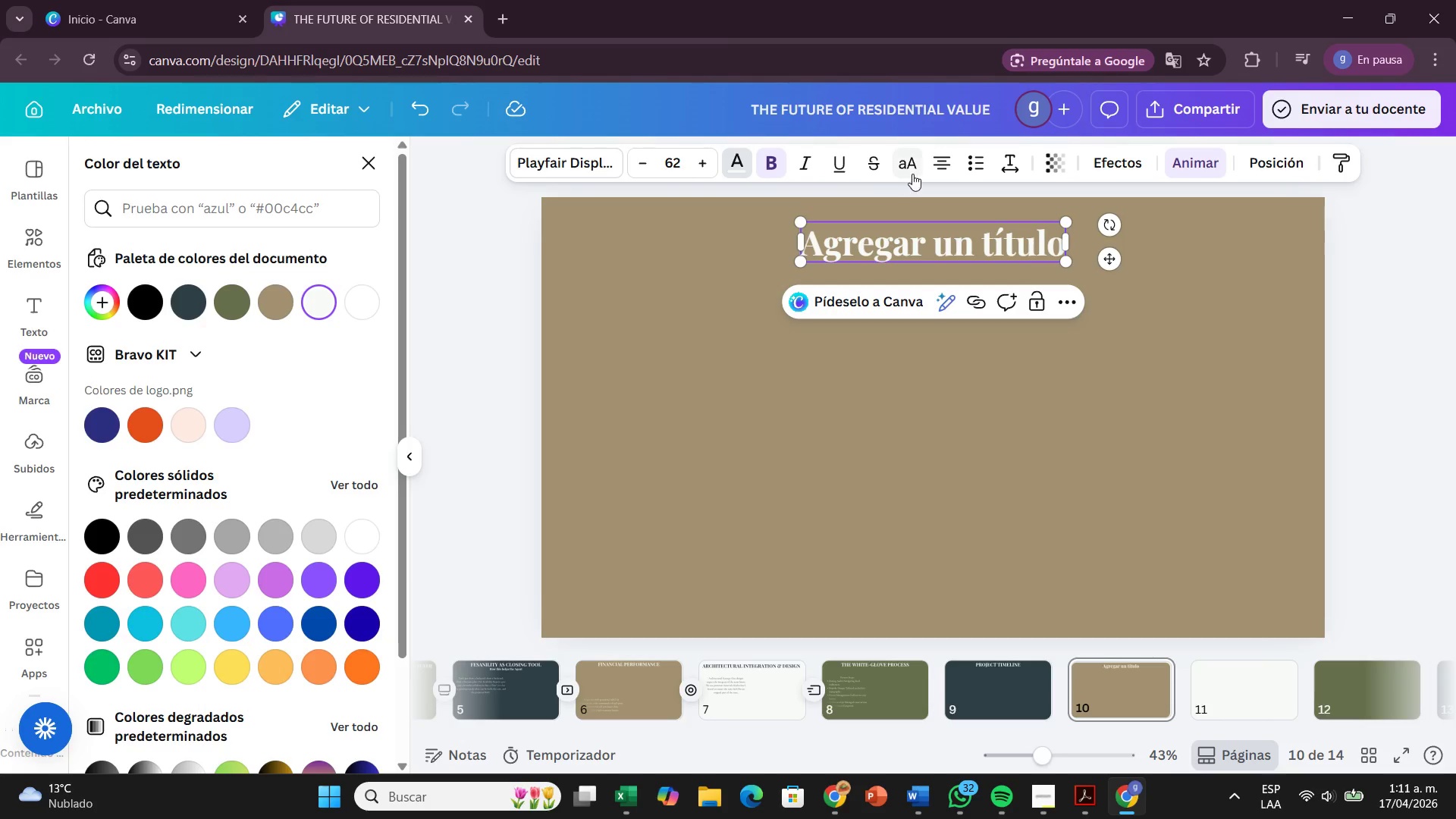 
left_click([915, 173])
 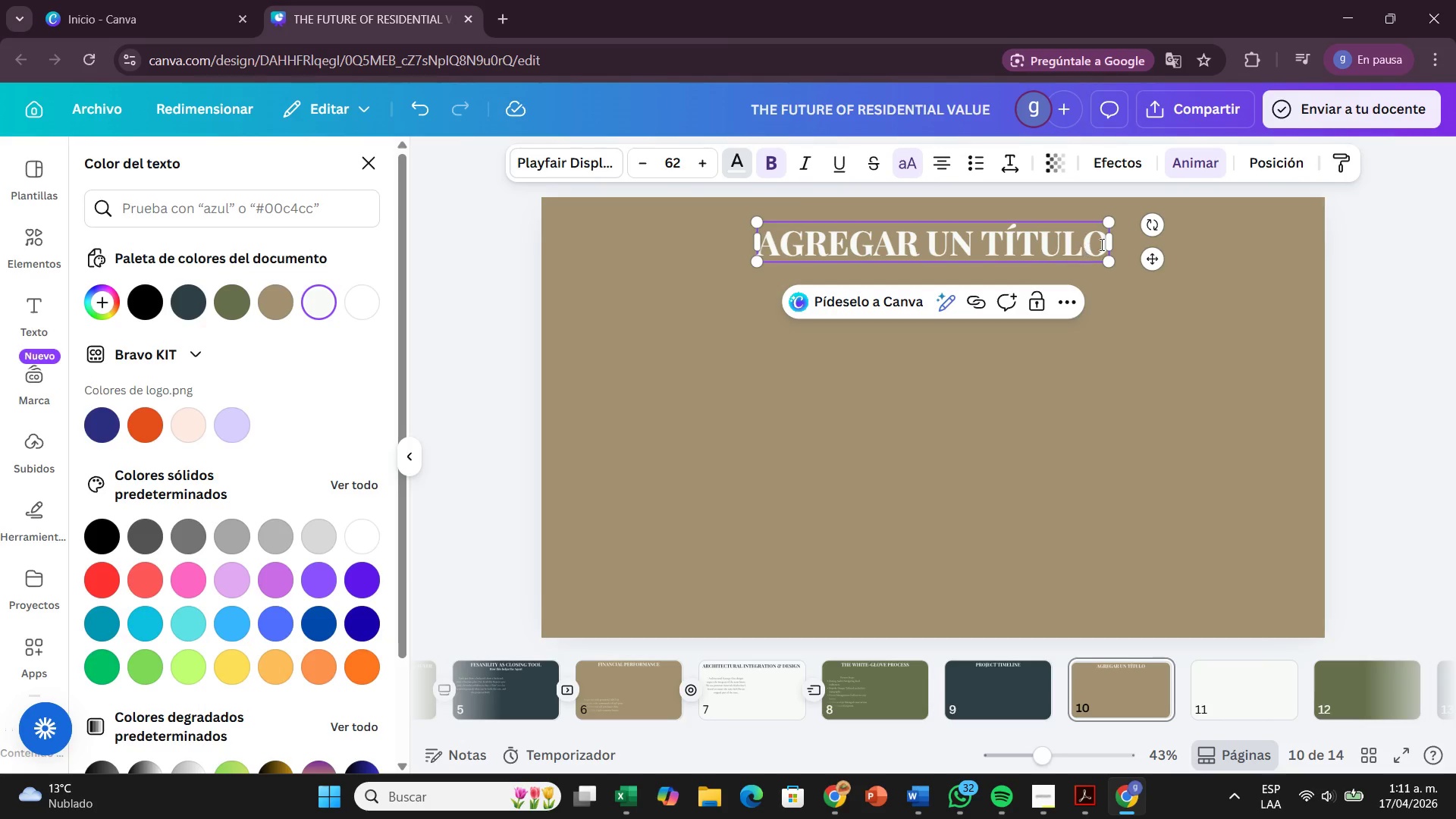 
left_click([1102, 244])
 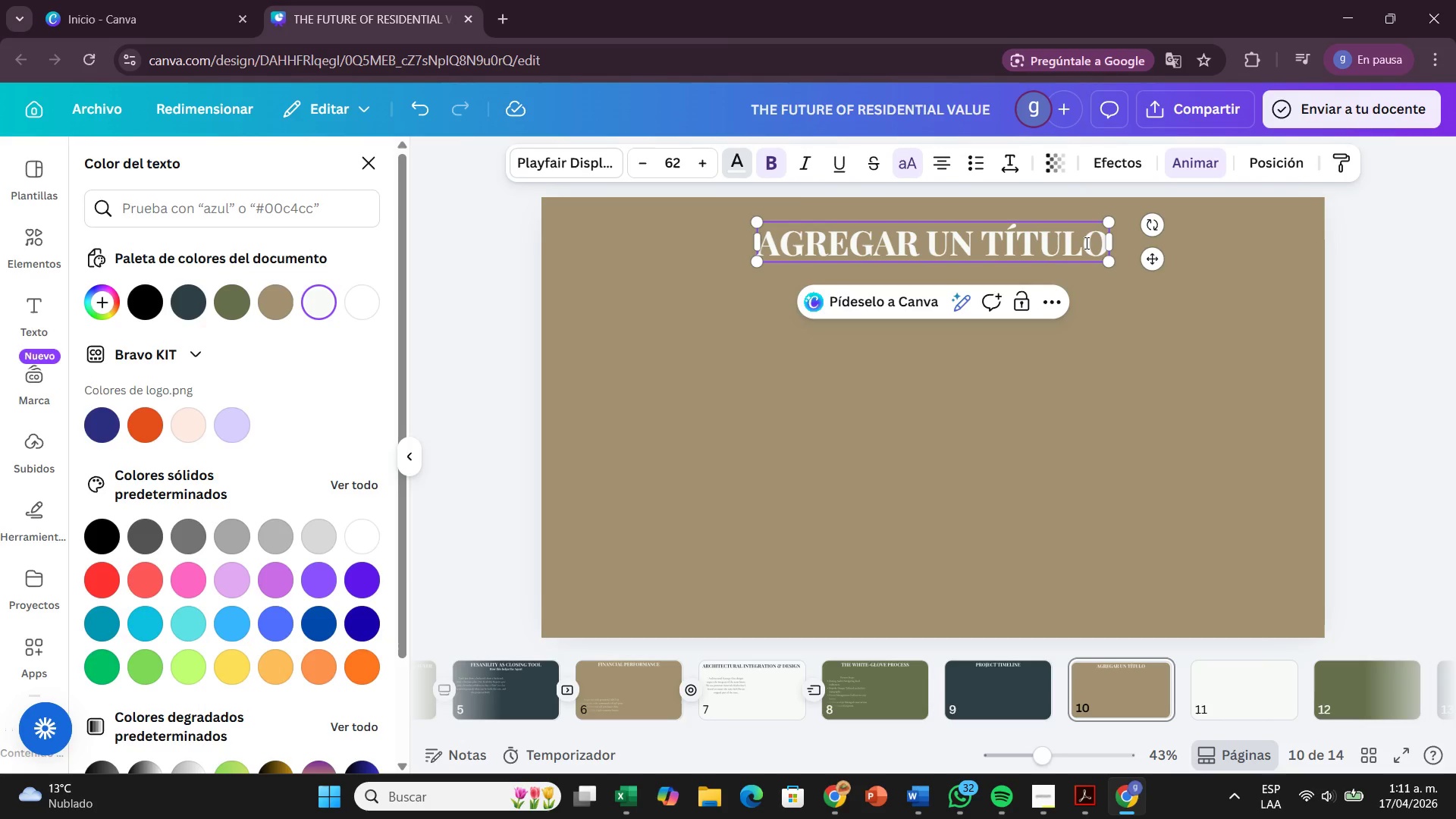 
left_click([1085, 243])
 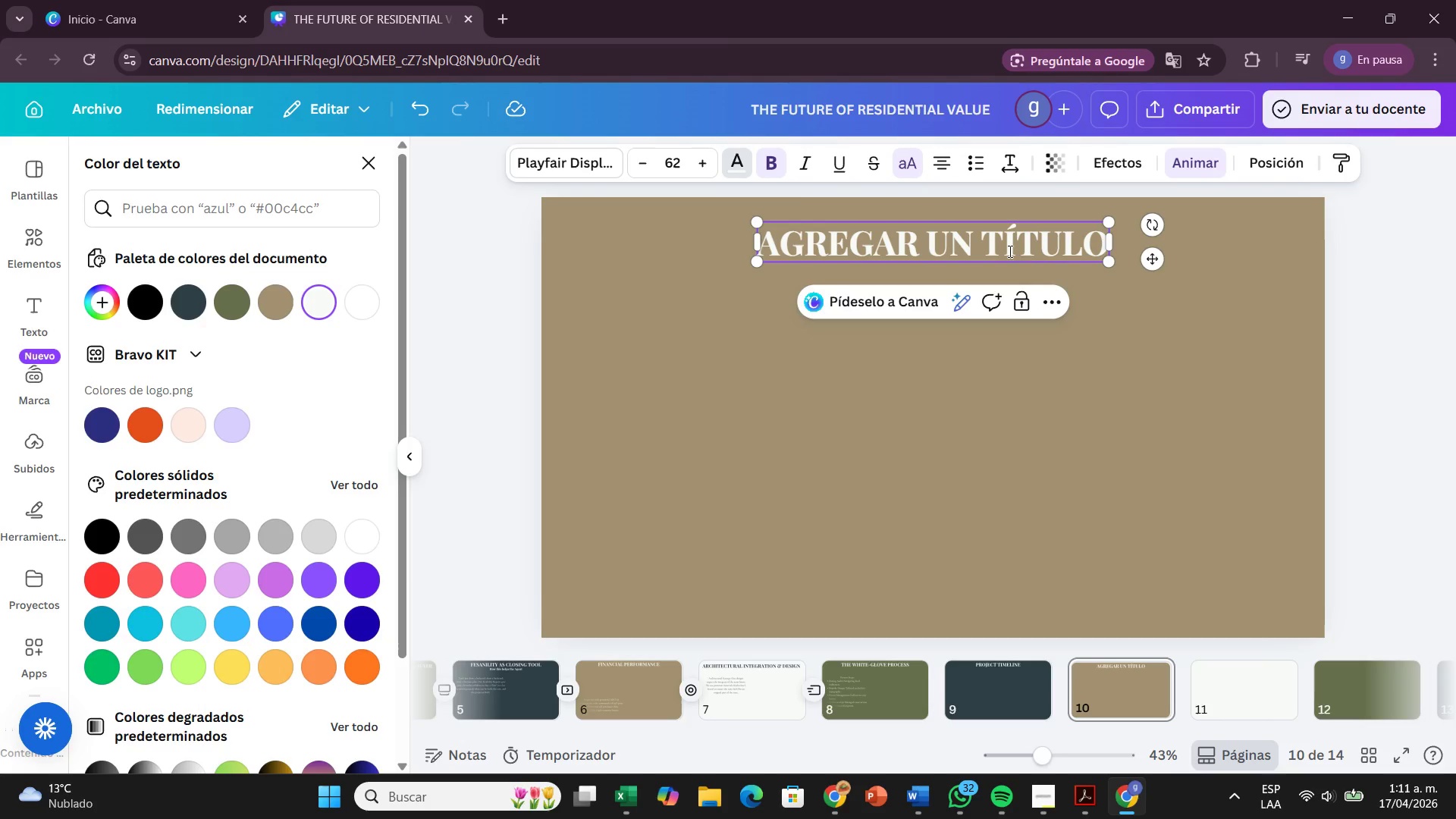 
key(ArrowRight)
 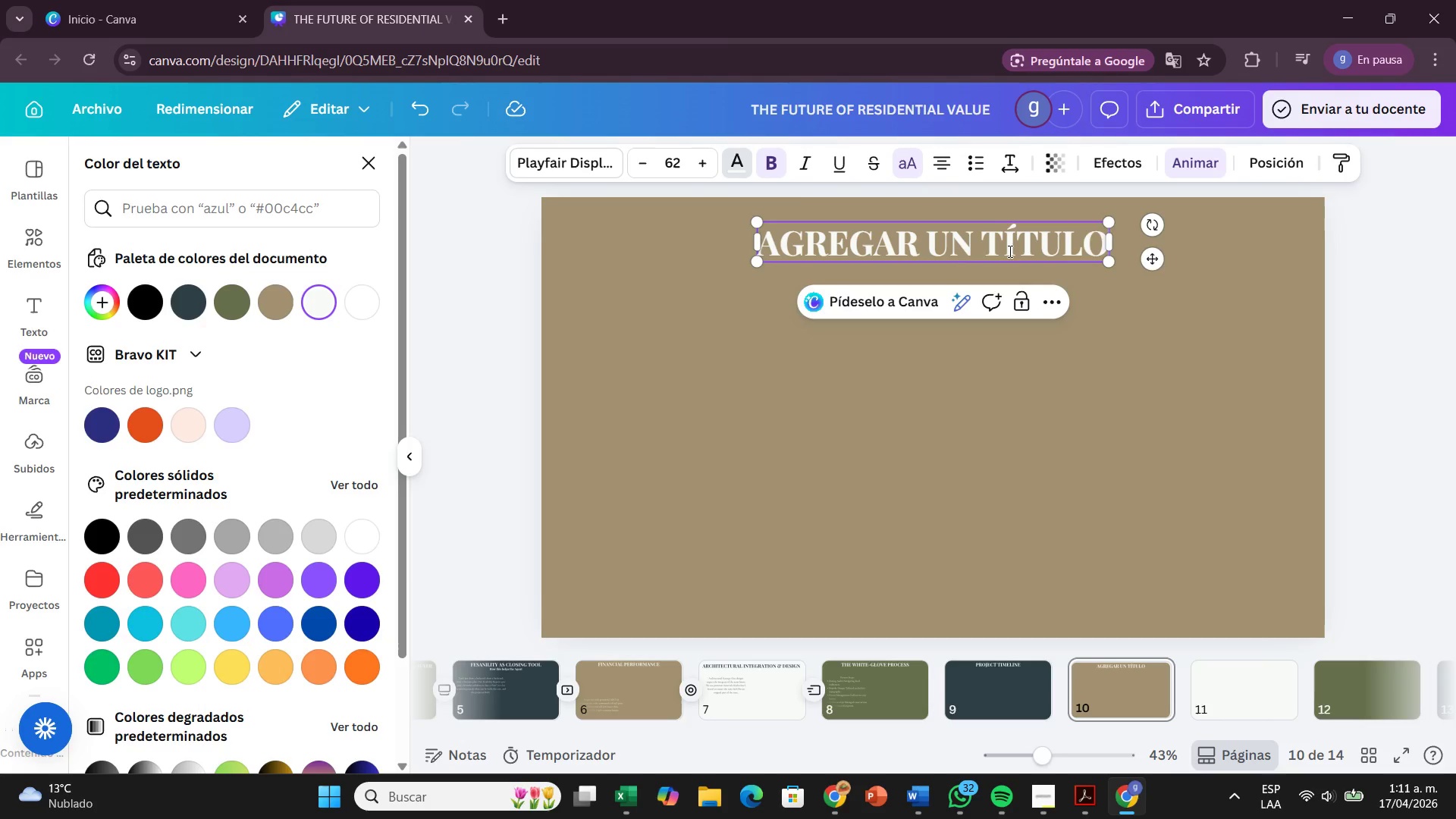 
hold_key(key=Backspace, duration=0.69)
 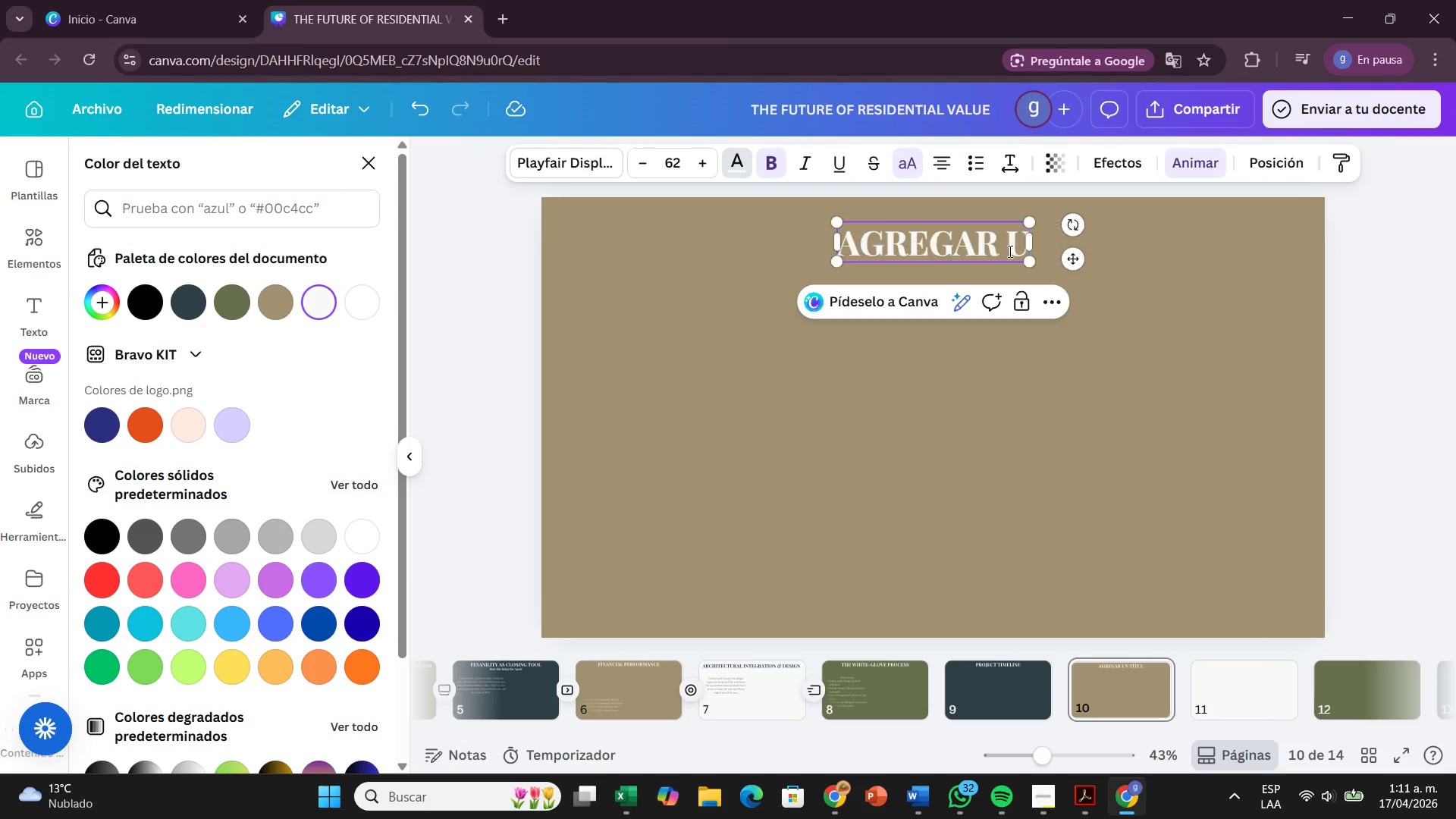 
hold_key(key=Backspace, duration=0.5)
 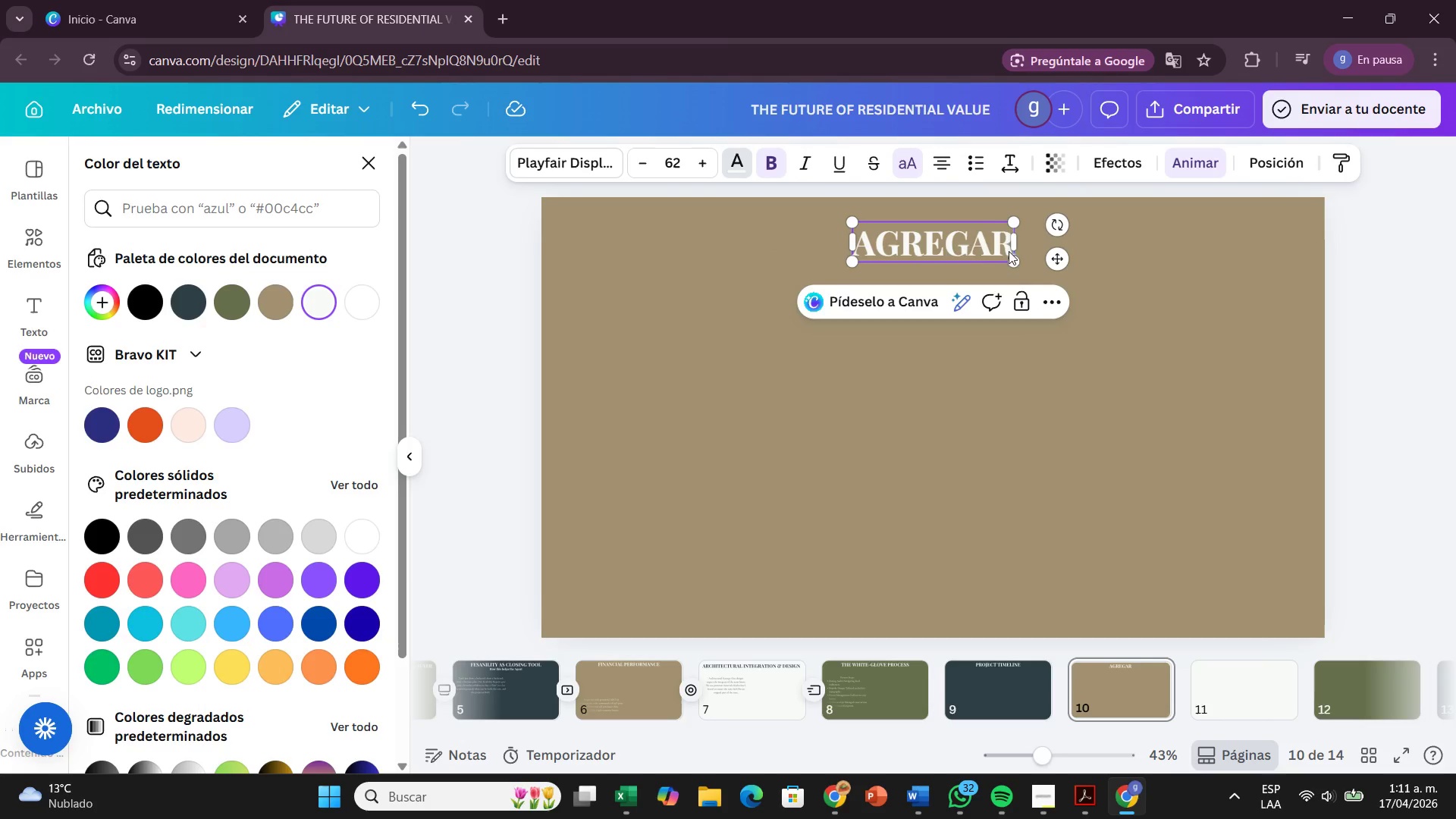 
key(Backspace)
key(Backspace)
key(Backspace)
key(Backspace)
key(Backspace)
key(Backspace)
key(Backspace)
type(value proposition> the referral model)
 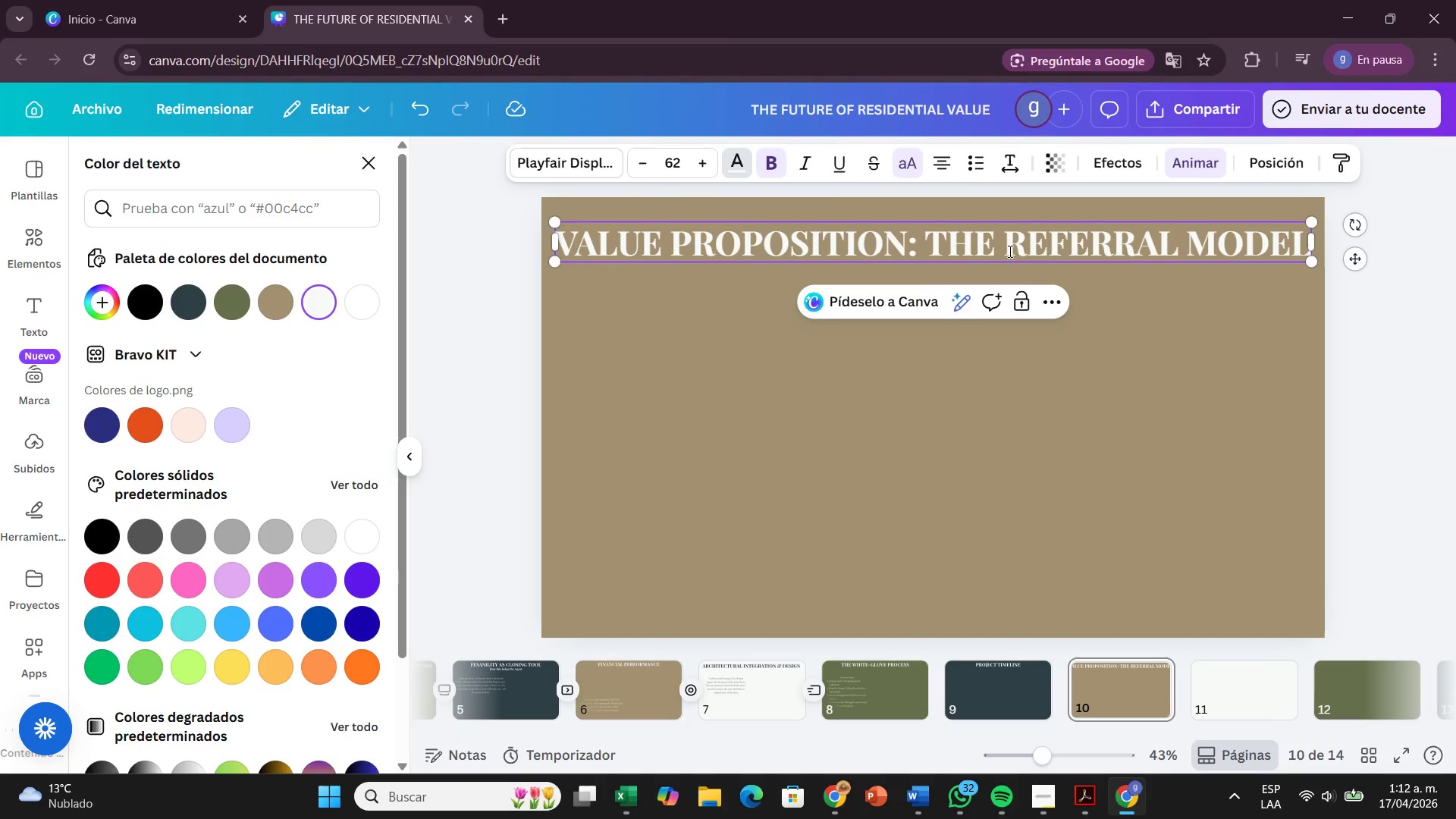 
wait(31.02)
 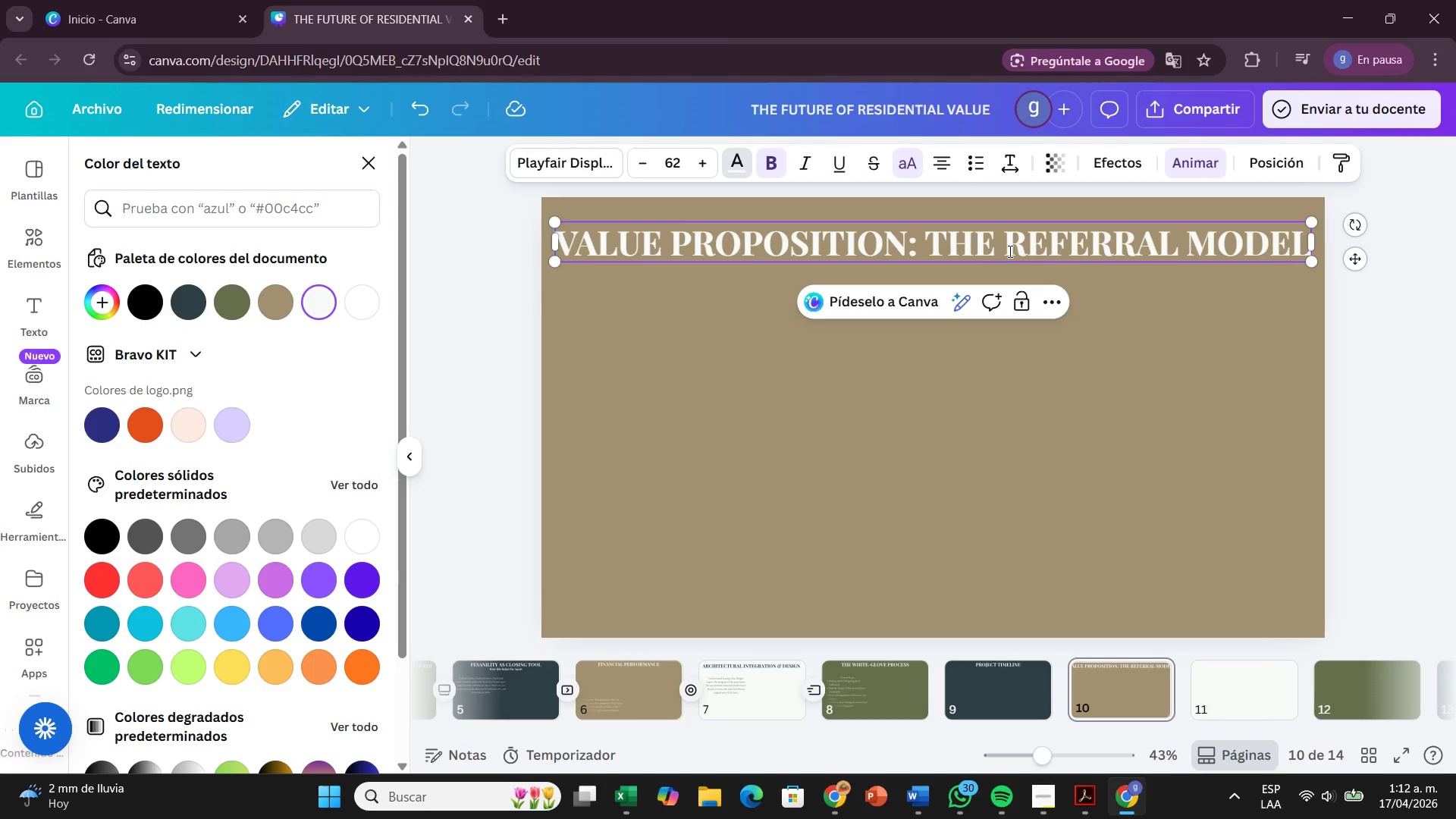 
left_click([1359, 384])
 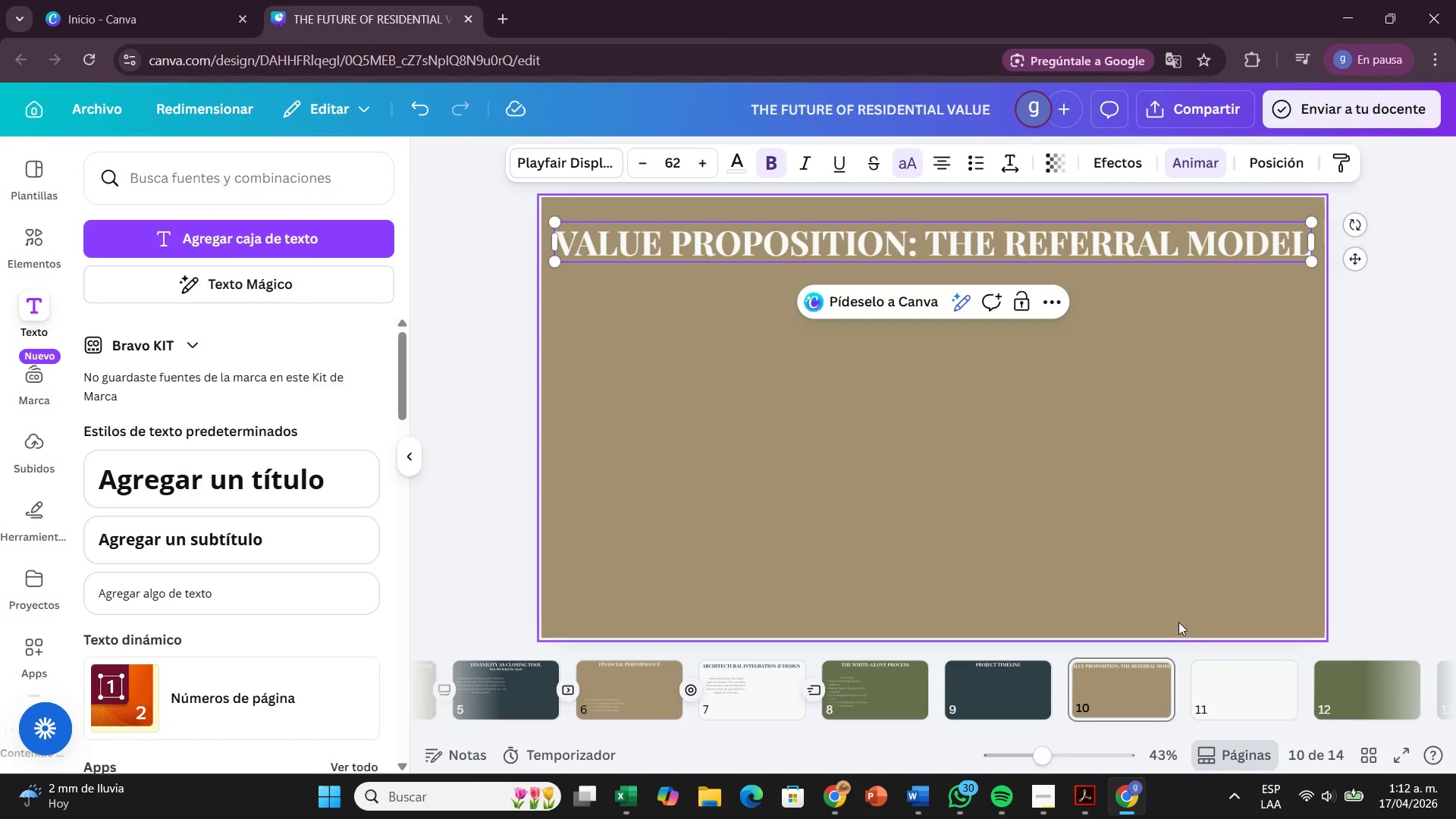 
left_click([1237, 690])
 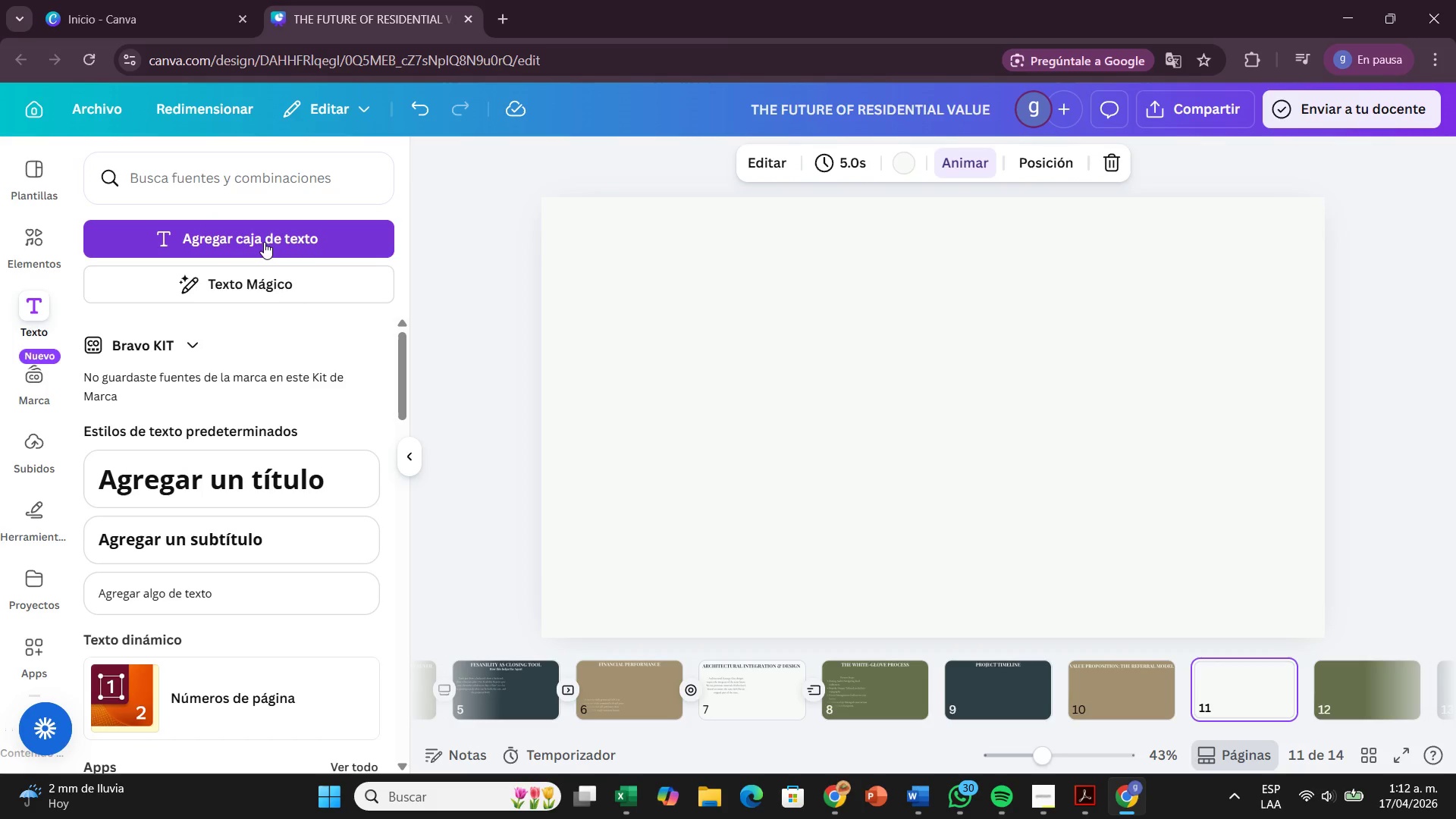 
left_click([264, 242])
 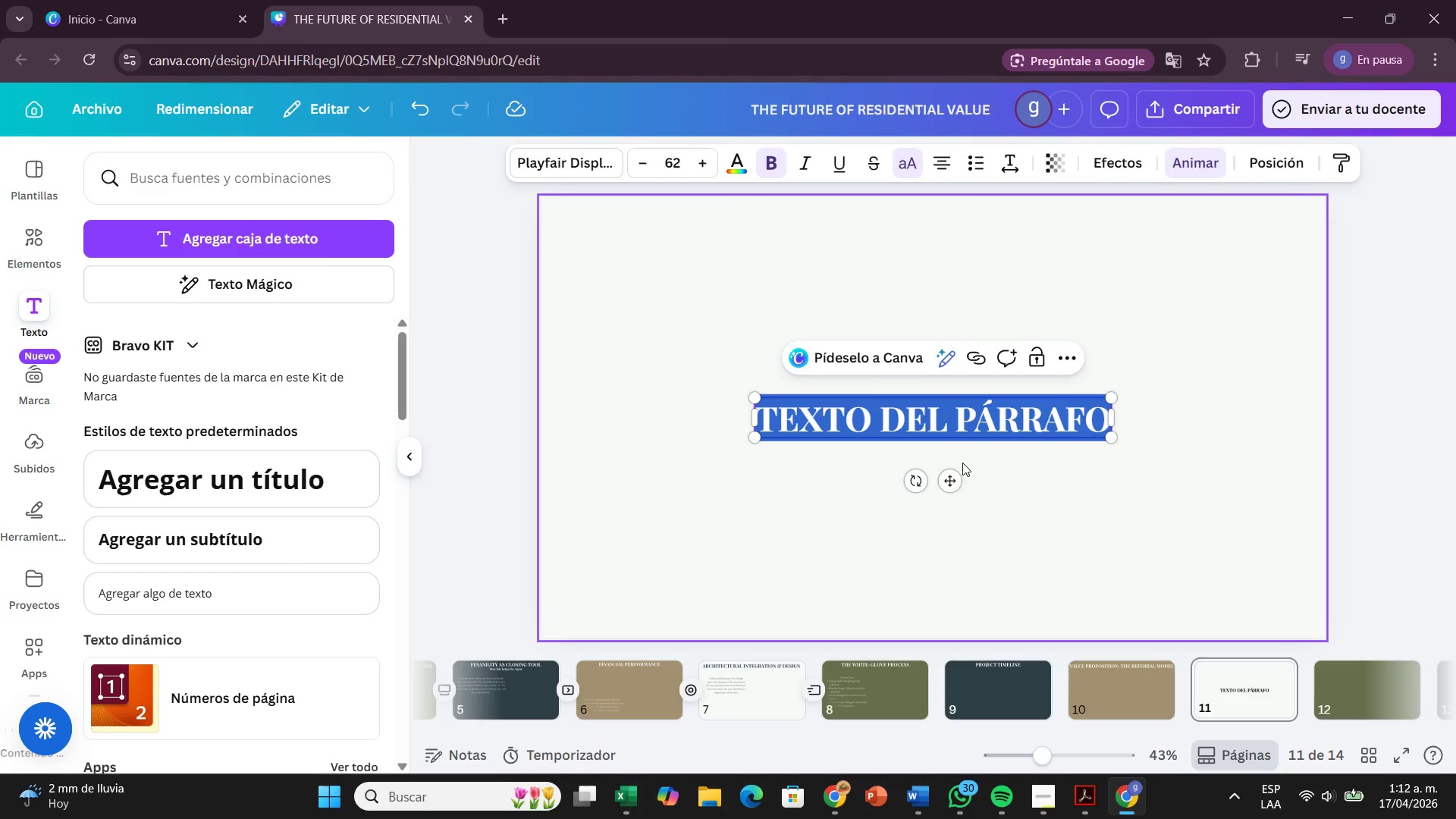 
left_click_drag(start_coordinate=[949, 473], to_coordinate=[949, 295])
 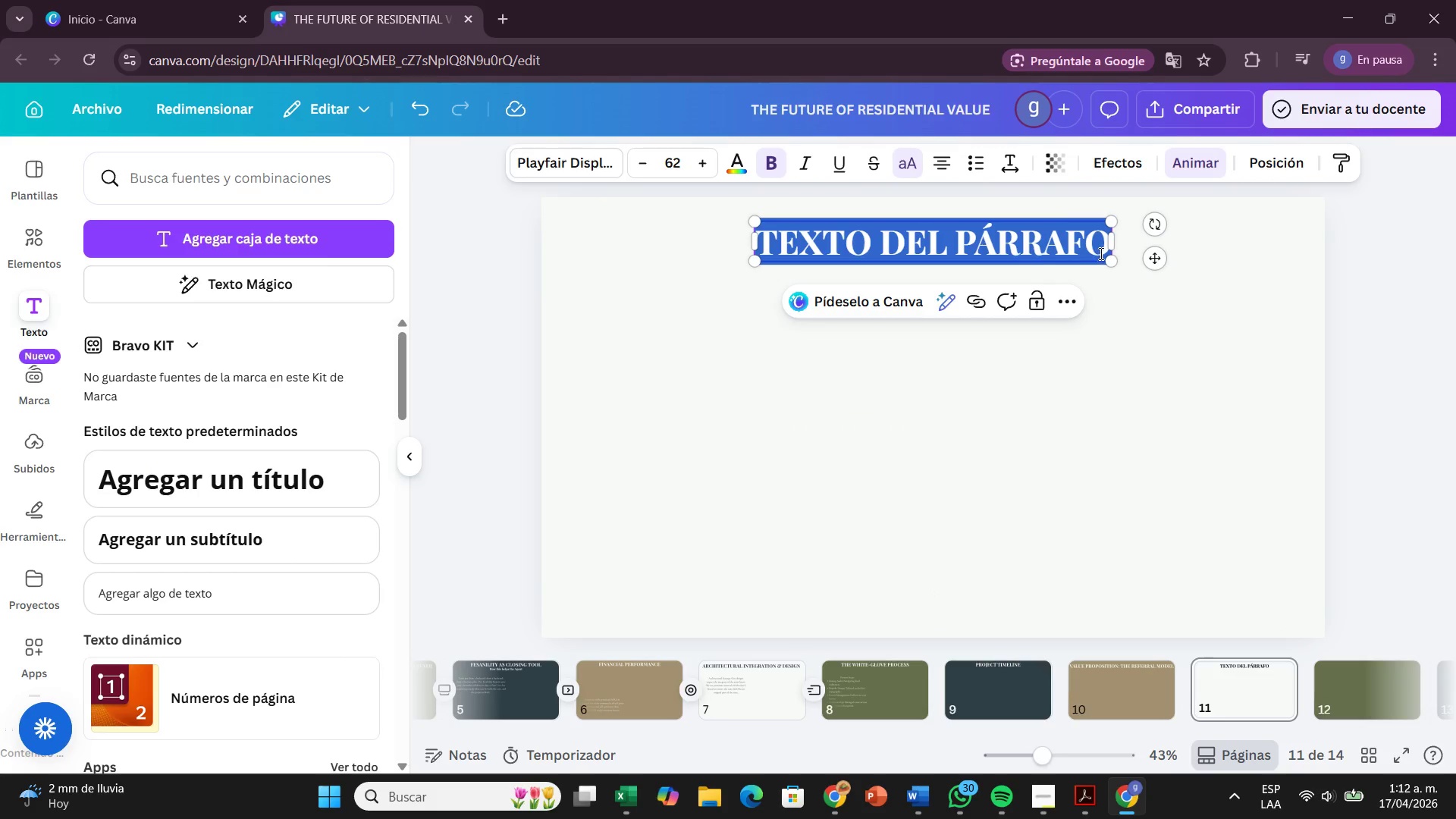 
left_click([1103, 252])
 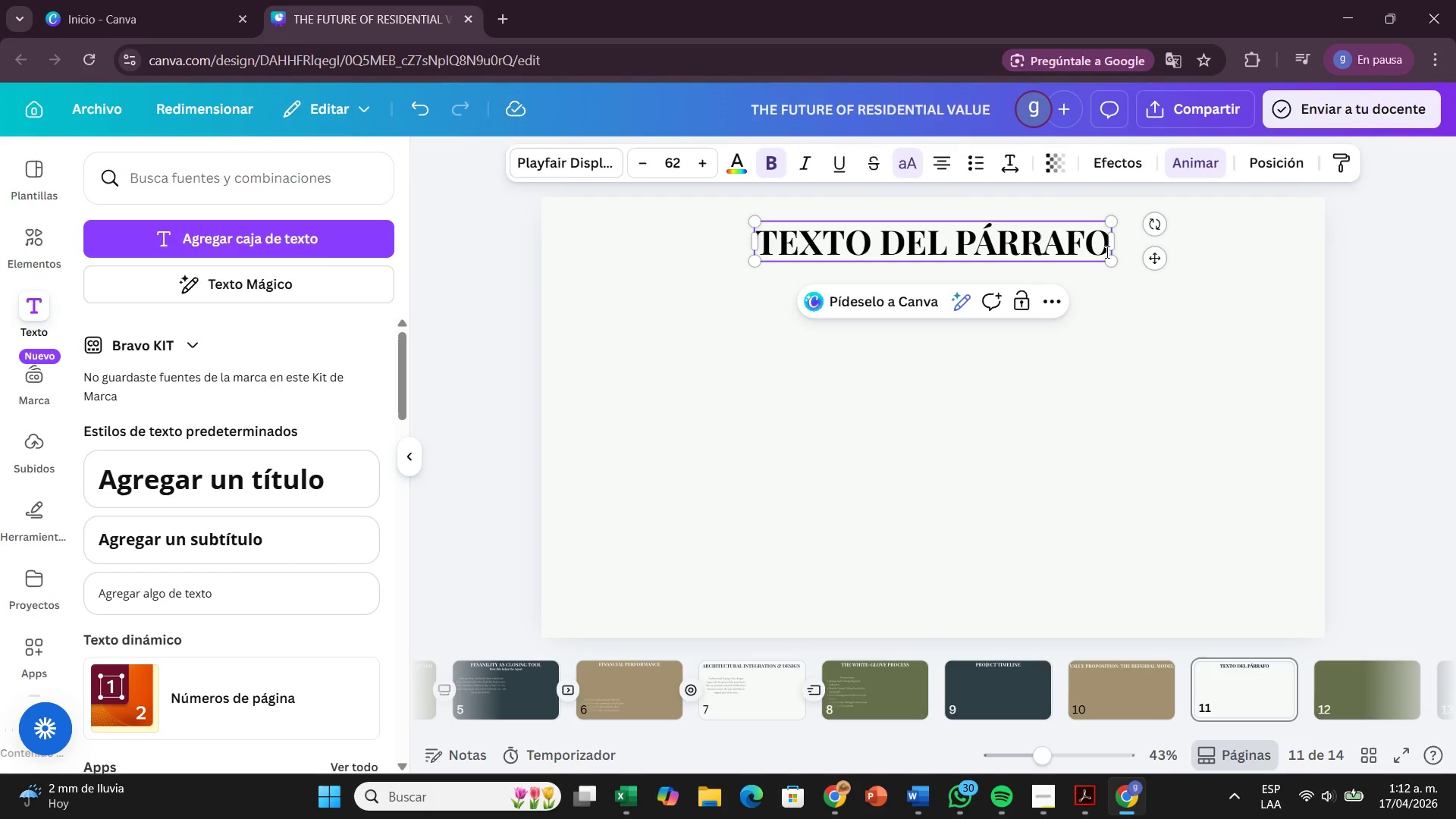 
left_click([1108, 252])
 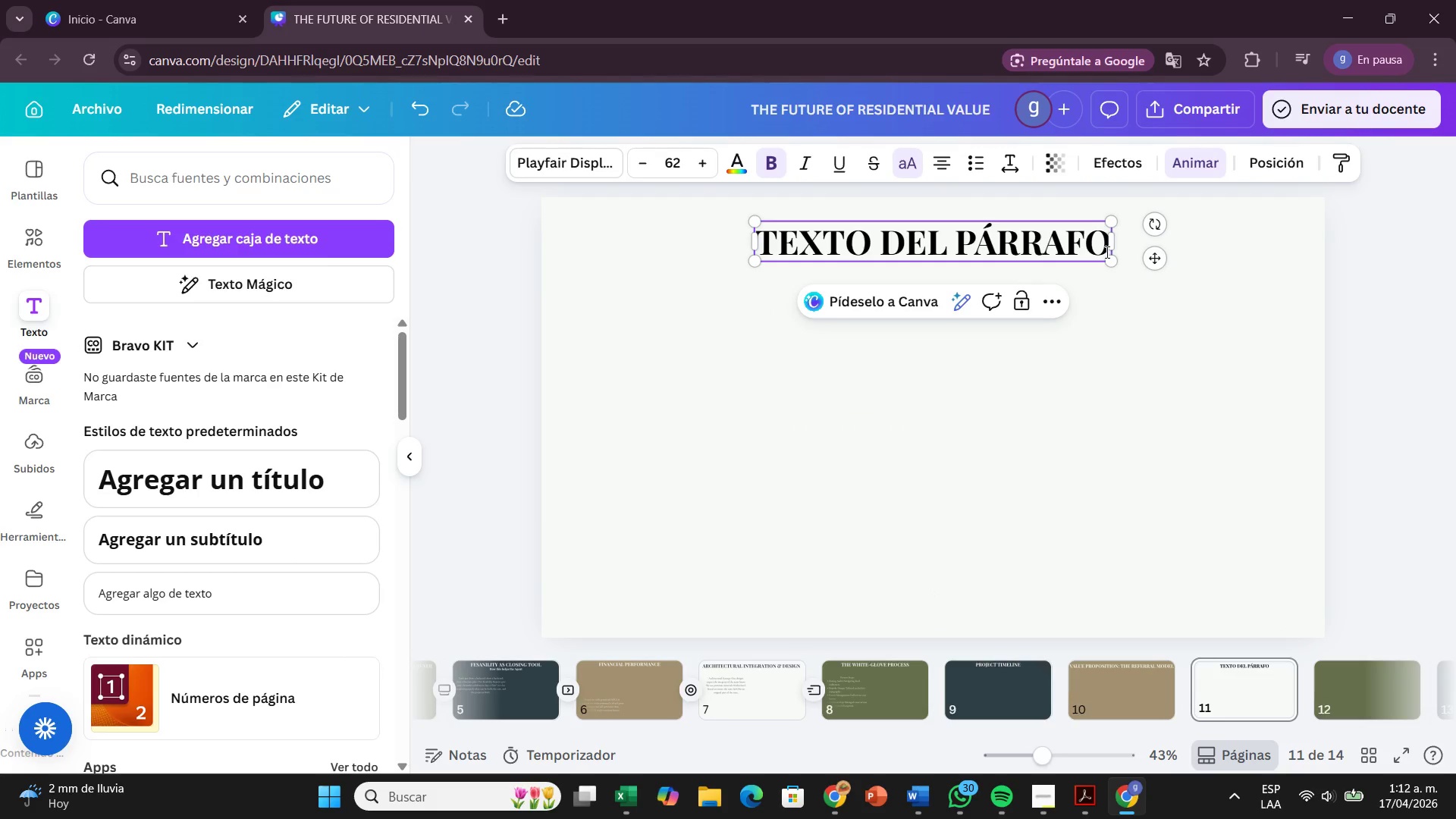 
key(Backspace)
key(Backspace)
key(Backspace)
key(Backspace)
key(Backspace)
key(Backspace)
key(Backspace)
key(Backspace)
key(Backspace)
key(Backspace)
key(Backspace)
key(Backspace)
key(Backspace)
key(Backspace)
key(Backspace)
key(Backspace)
type(case study>the@oak creel)
key(Backspace)
type(k@ suite )
 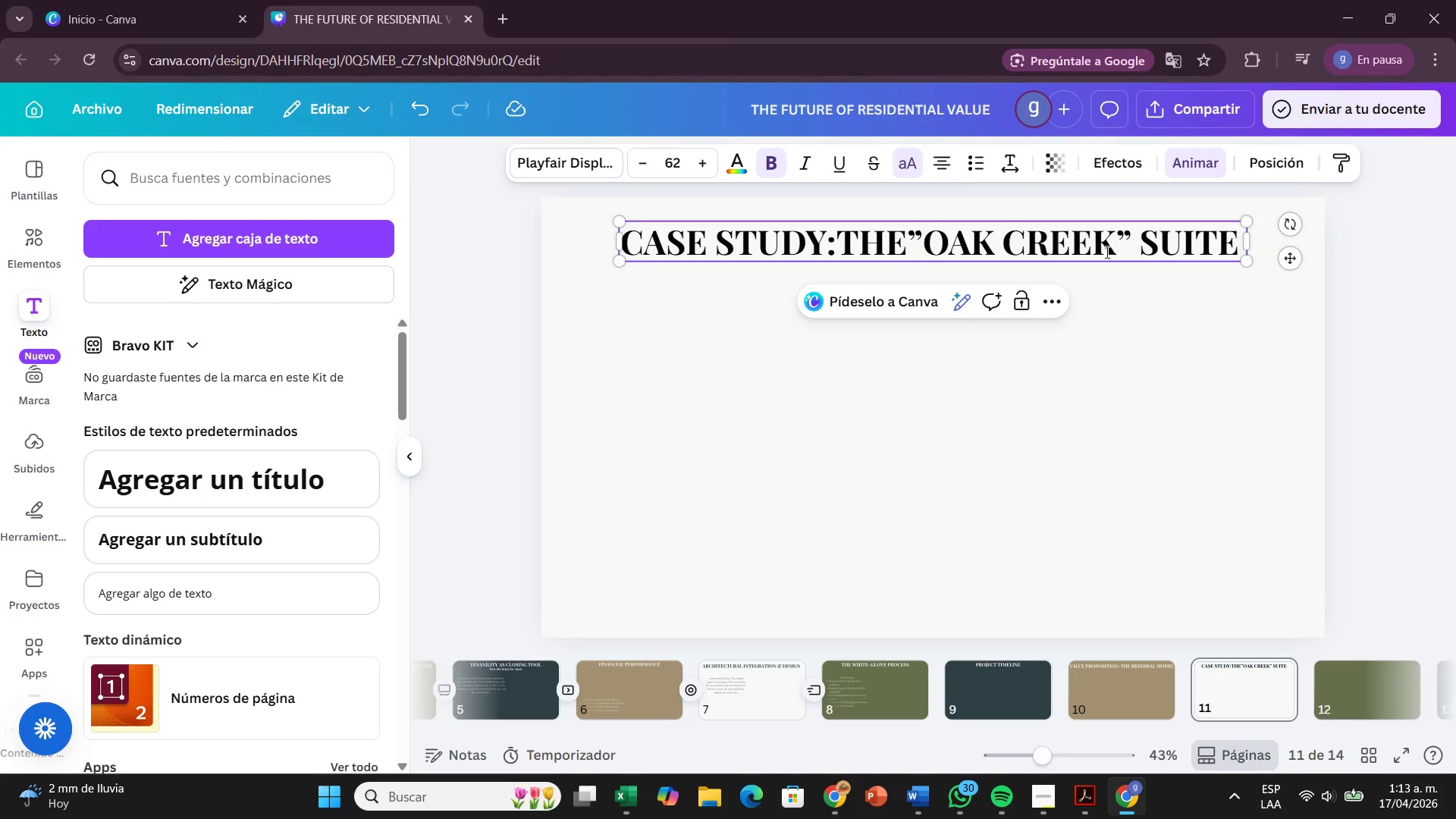 
key(Backspace)
 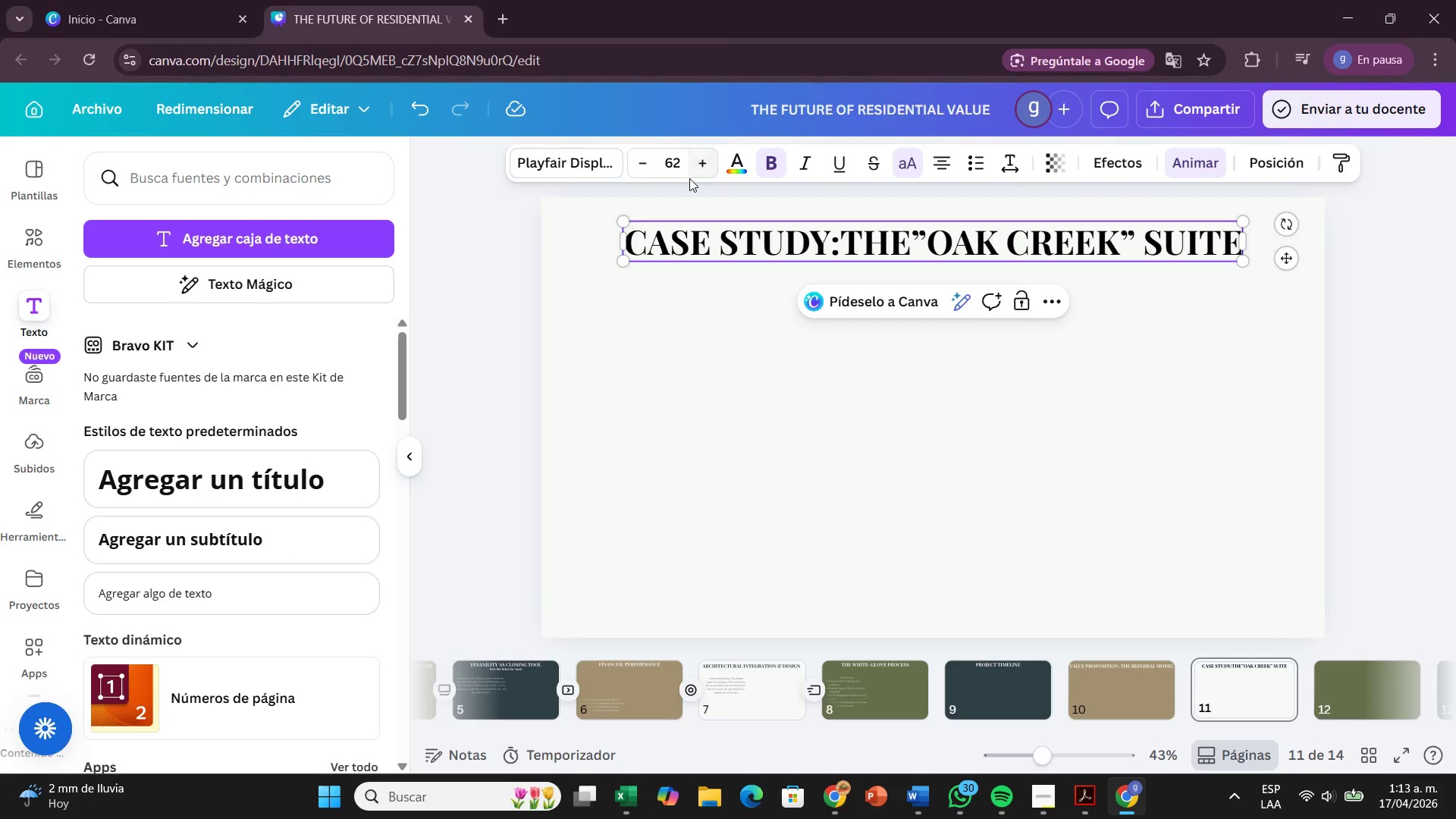 
left_click([742, 163])
 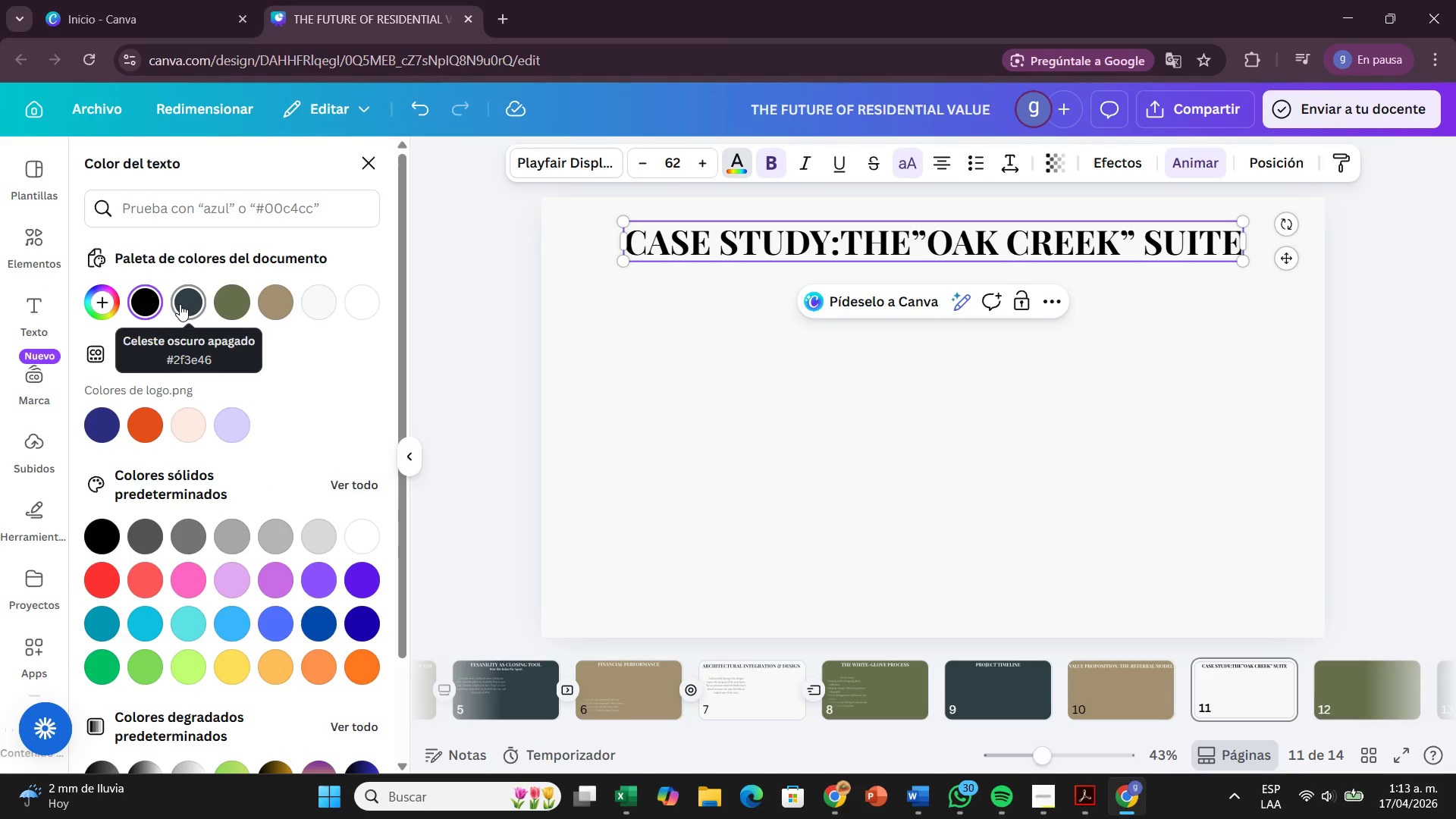 
left_click([179, 304])
 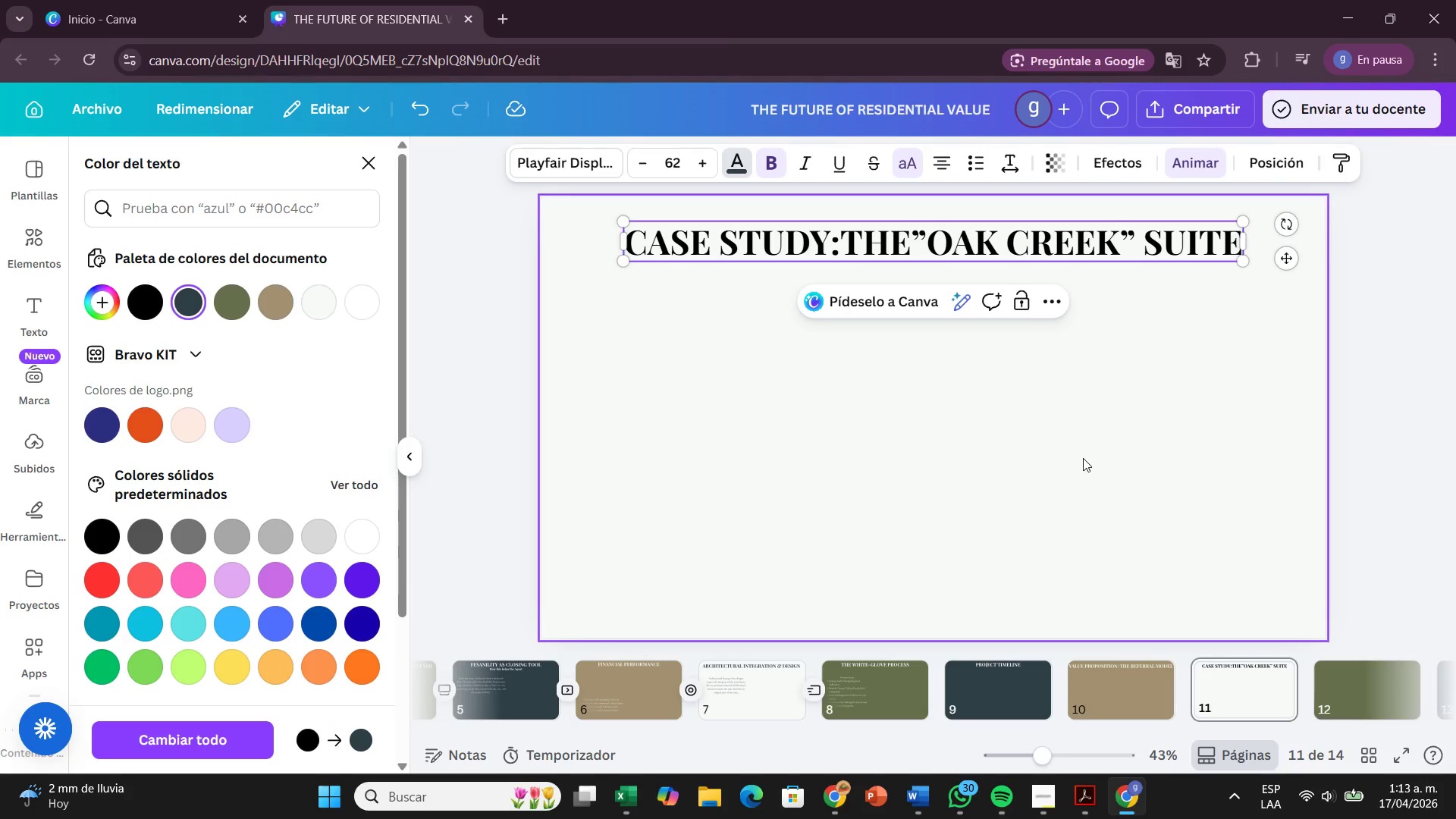 
left_click([1082, 458])
 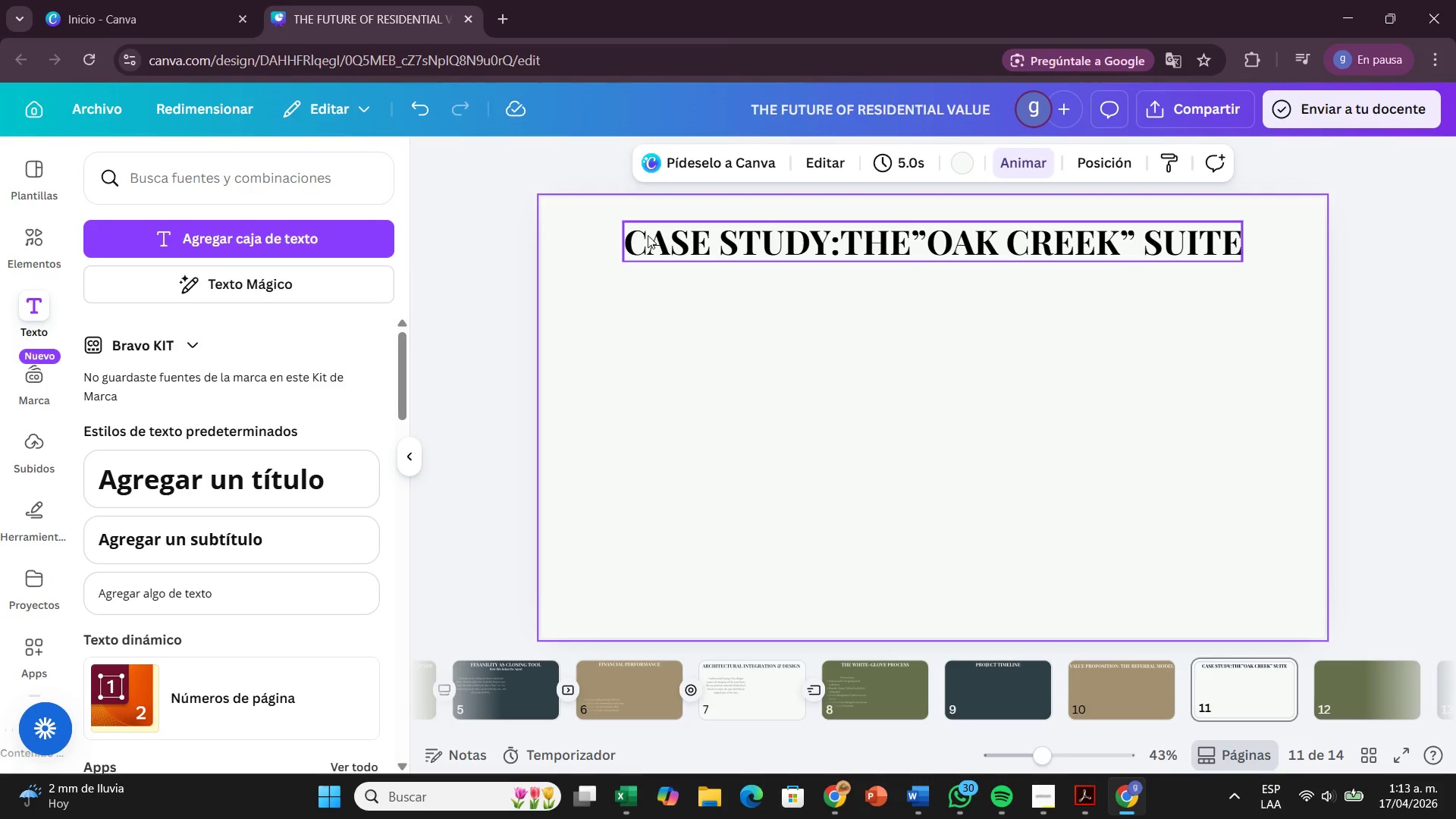 
left_click([645, 237])
 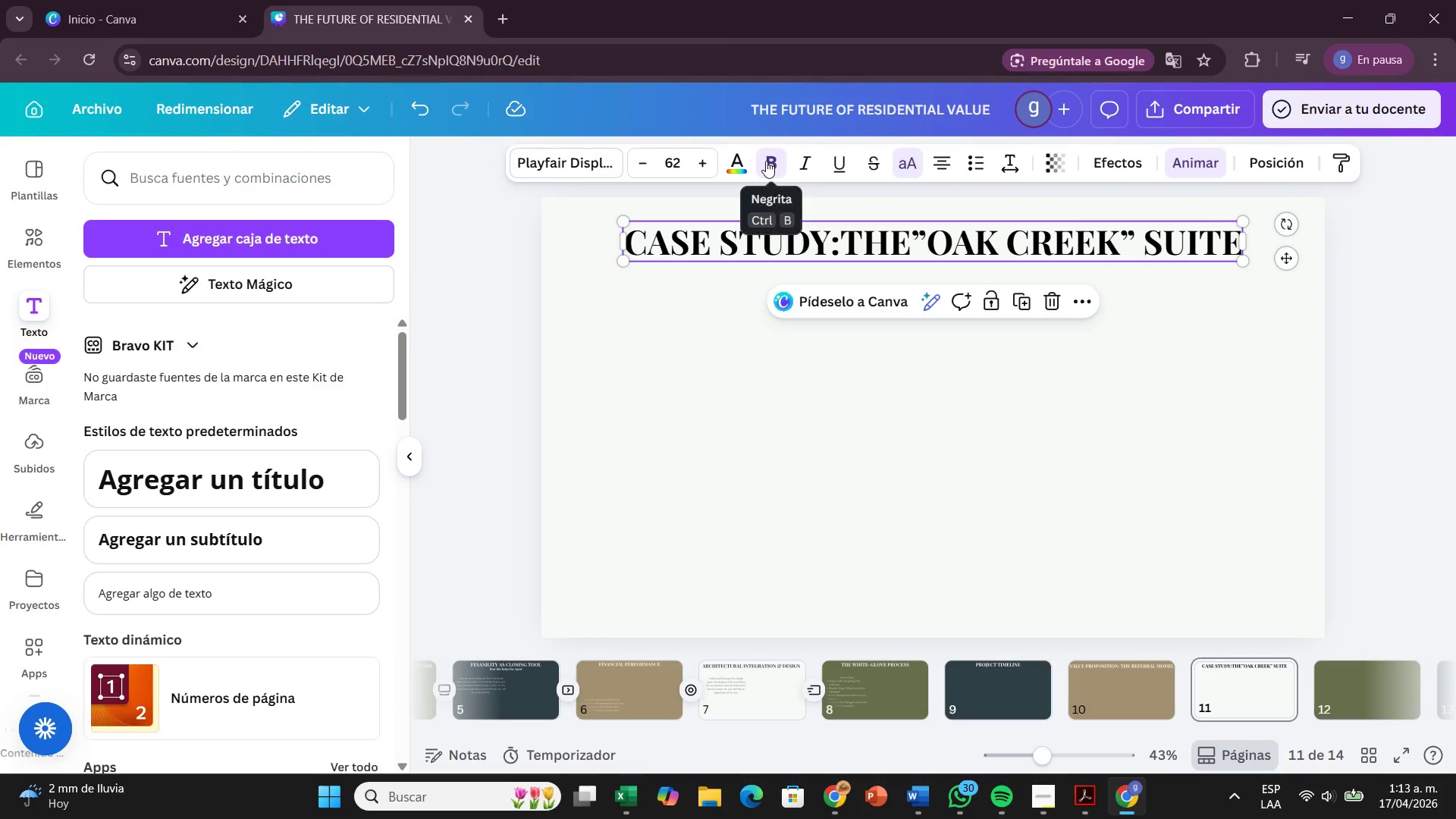 
left_click([745, 160])
 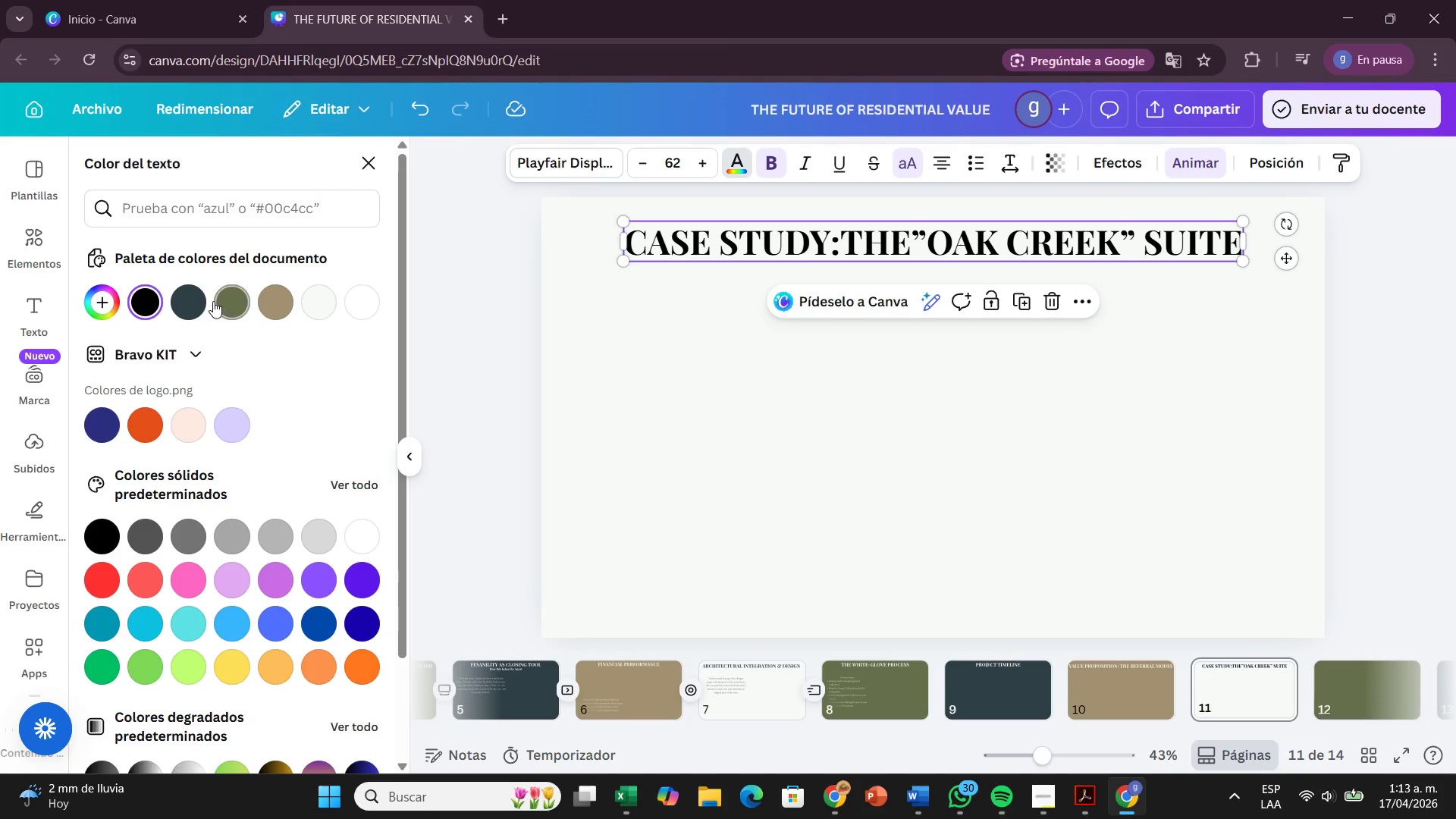 
left_click([198, 301])
 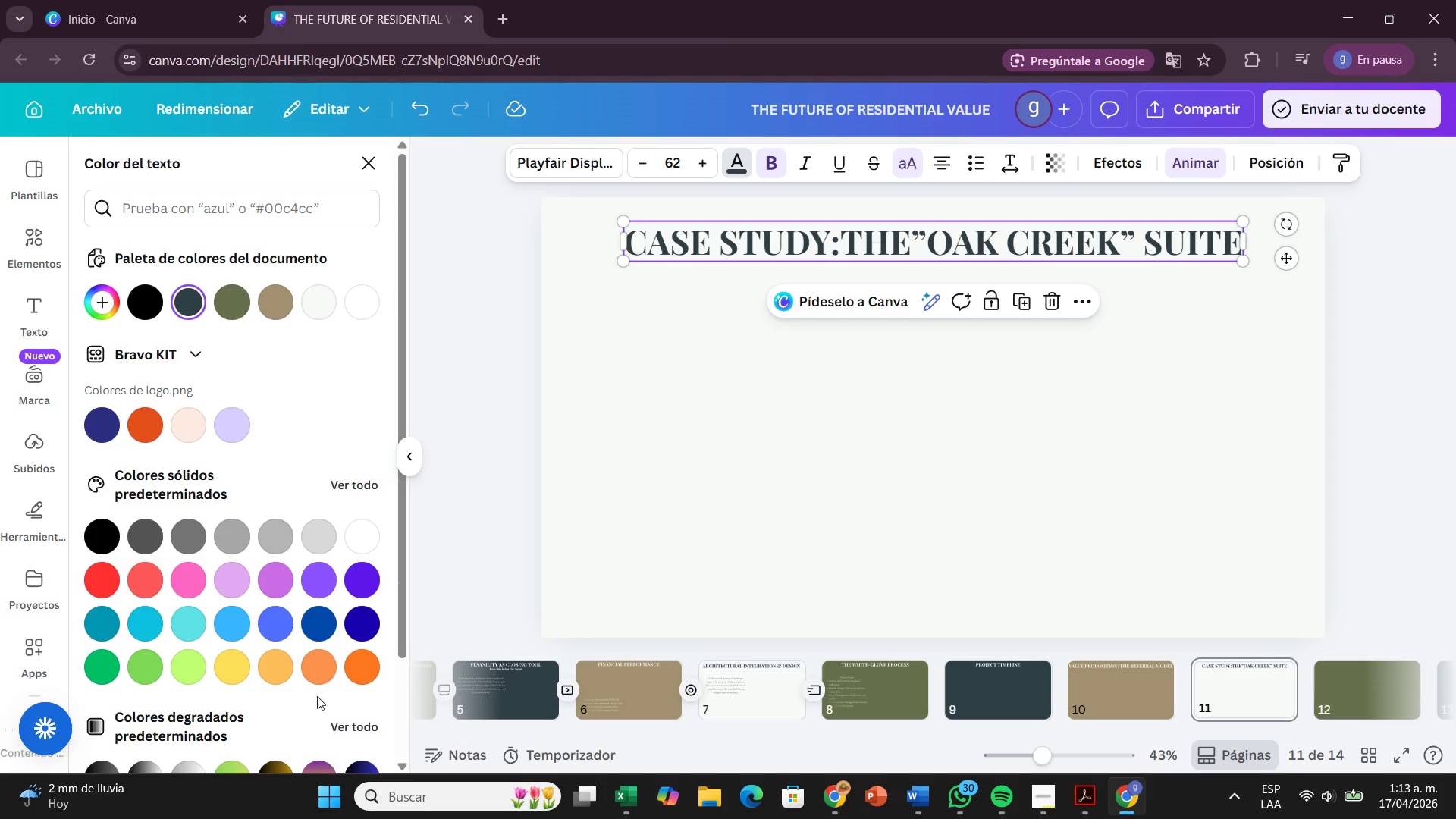 
left_click([874, 395])
 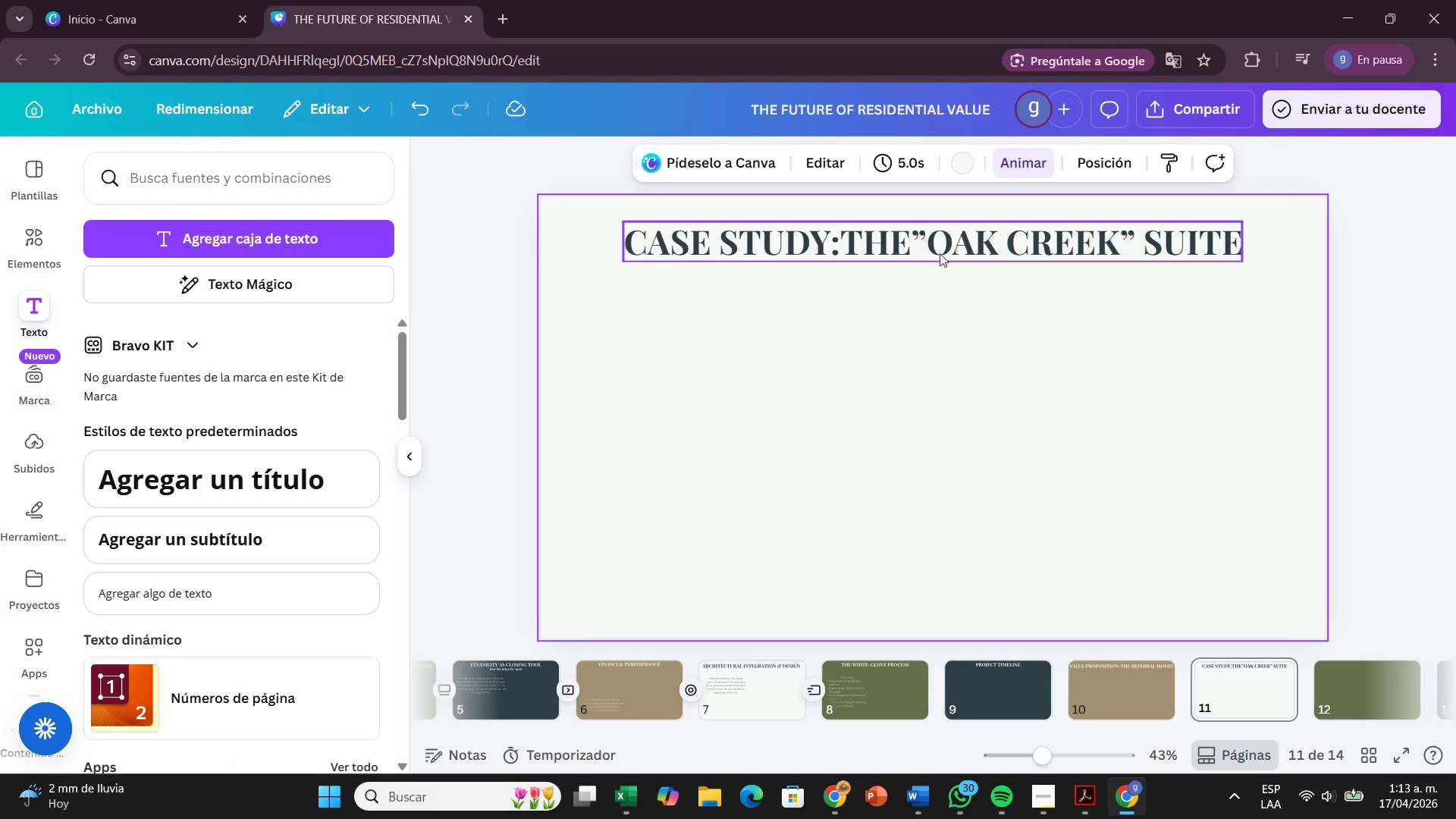 
left_click([951, 259])
 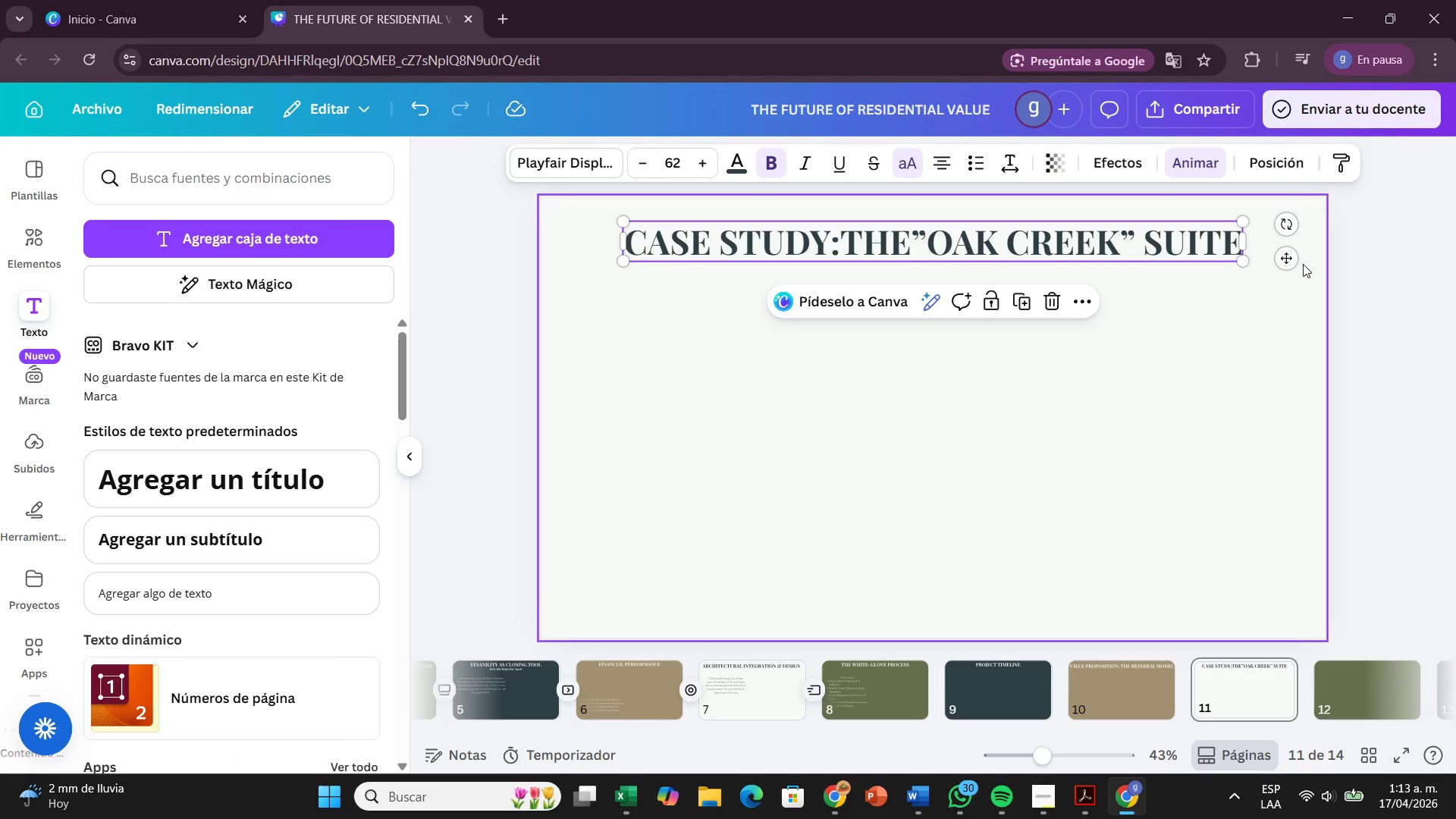 
left_click_drag(start_coordinate=[1293, 263], to_coordinate=[1292, 257])
 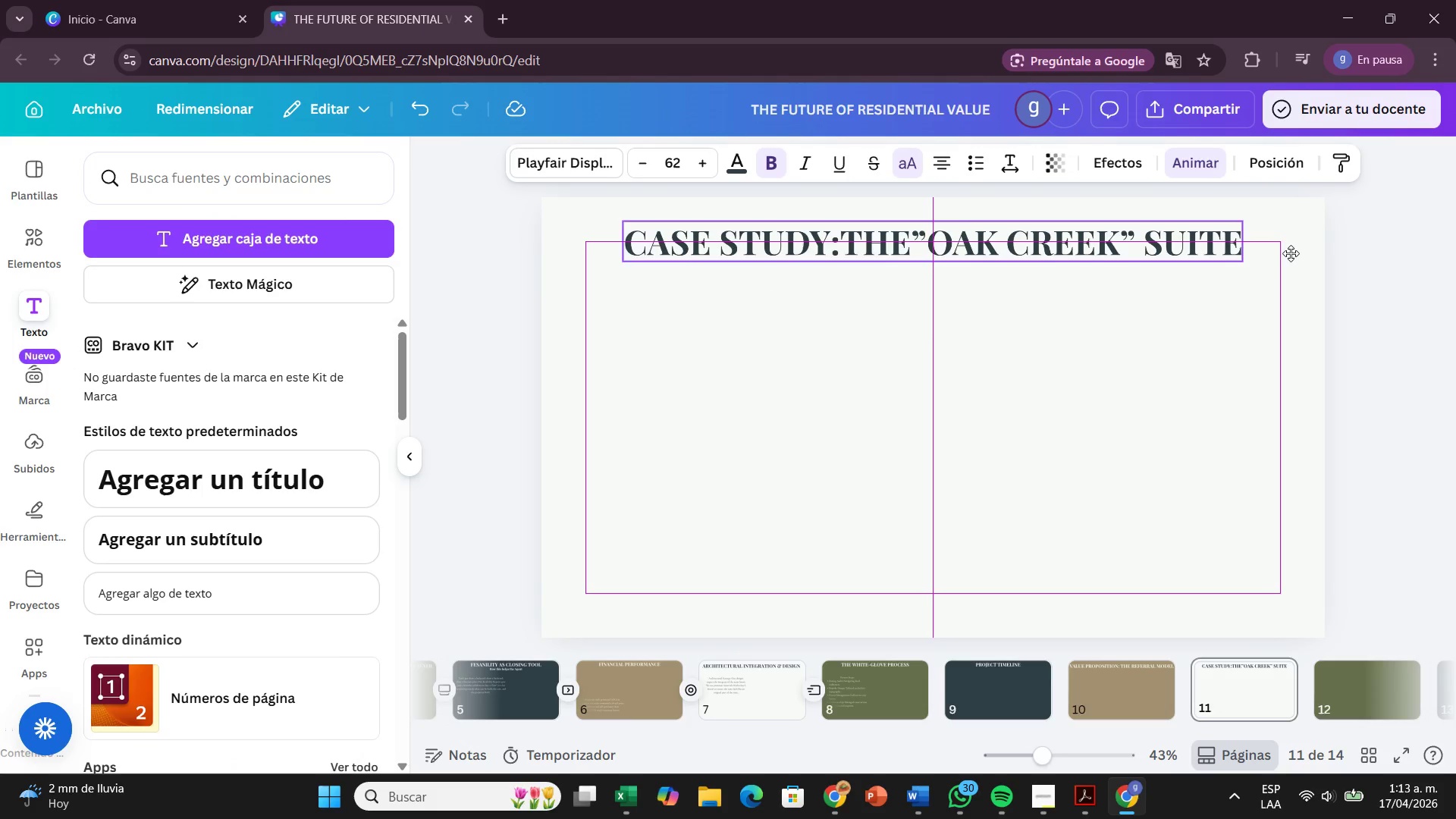 
left_click_drag(start_coordinate=[1291, 253], to_coordinate=[1291, 249])
 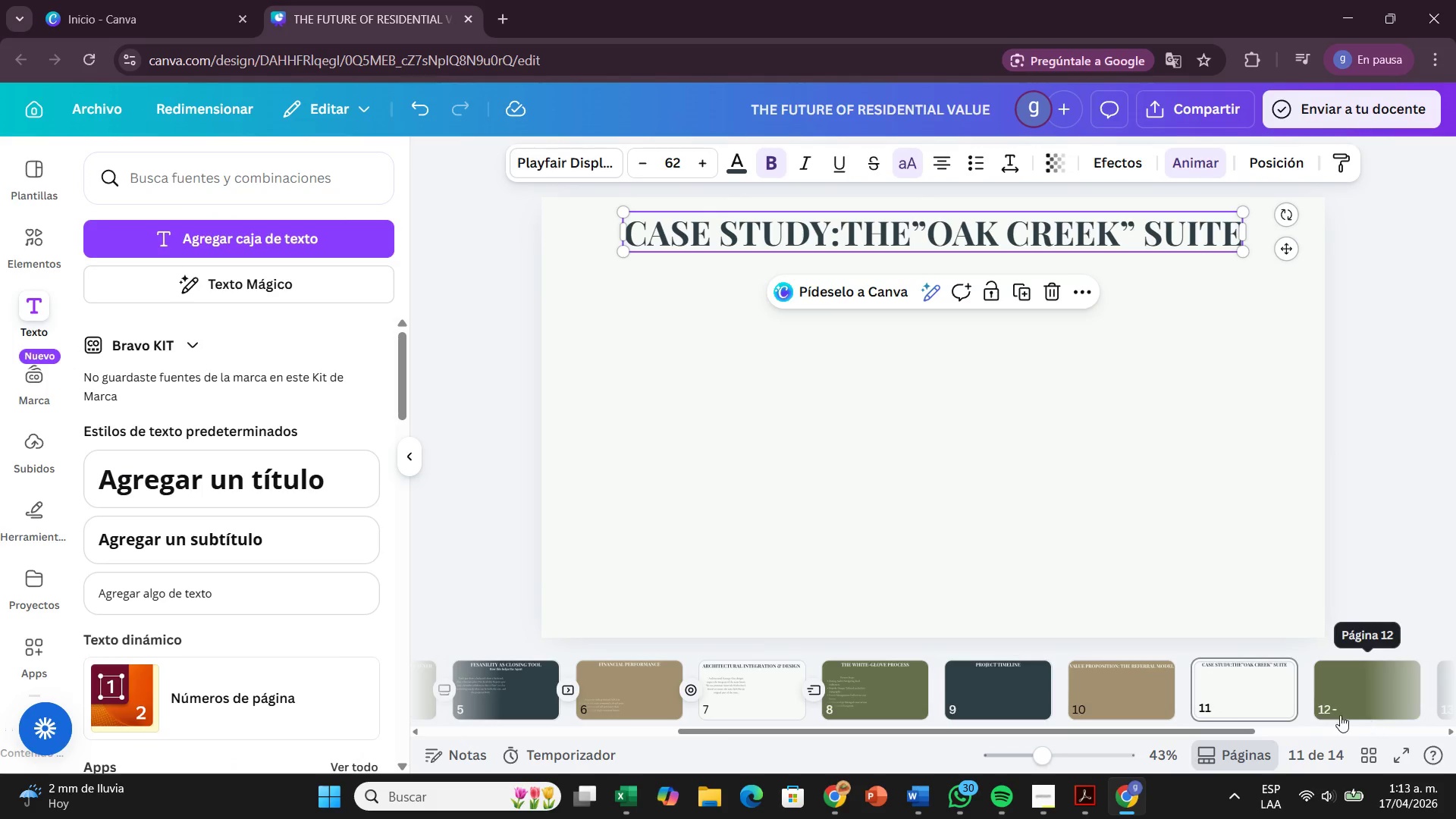 
mouse_move([1123, 691])
 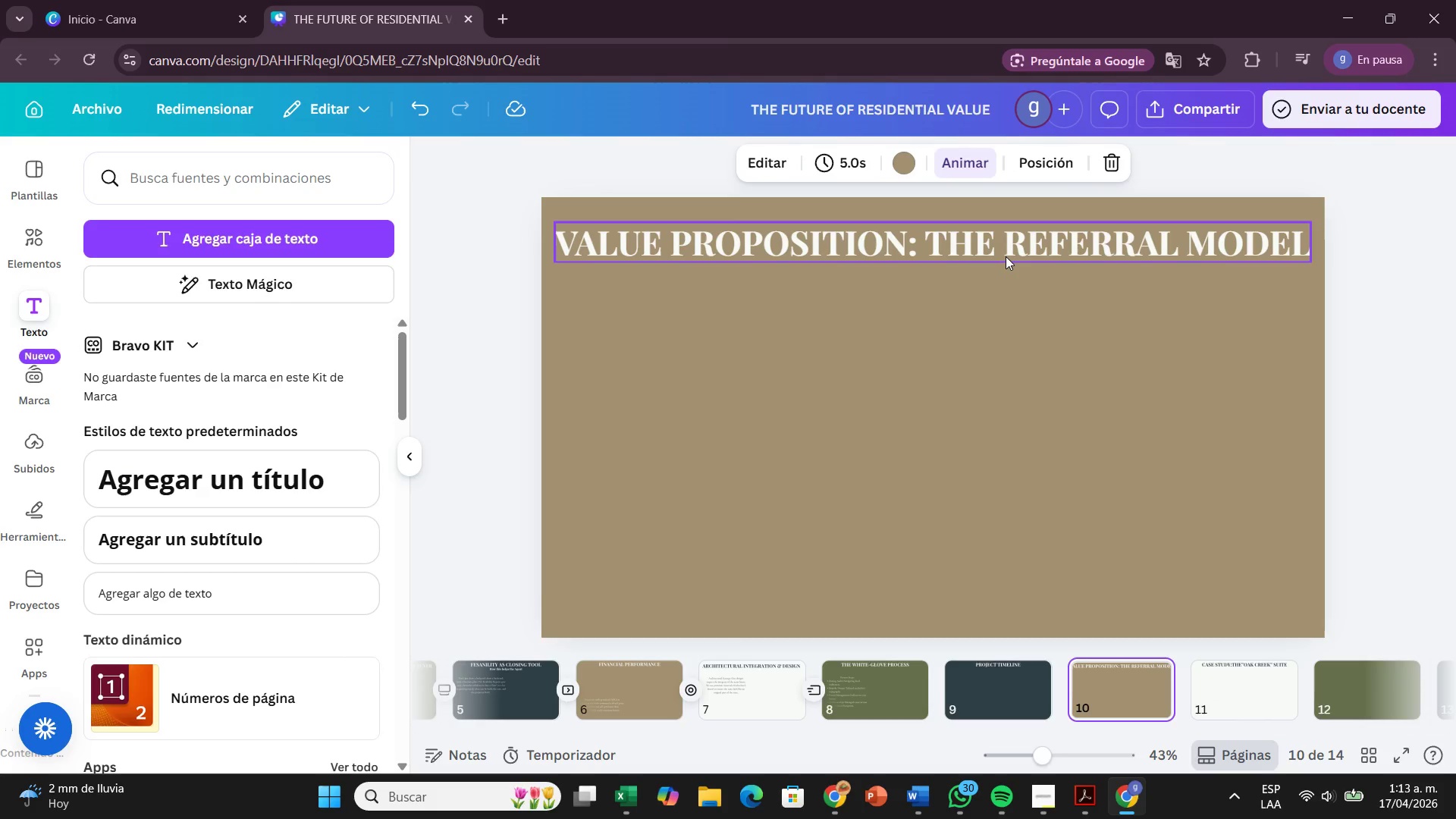 
left_click([1006, 256])
 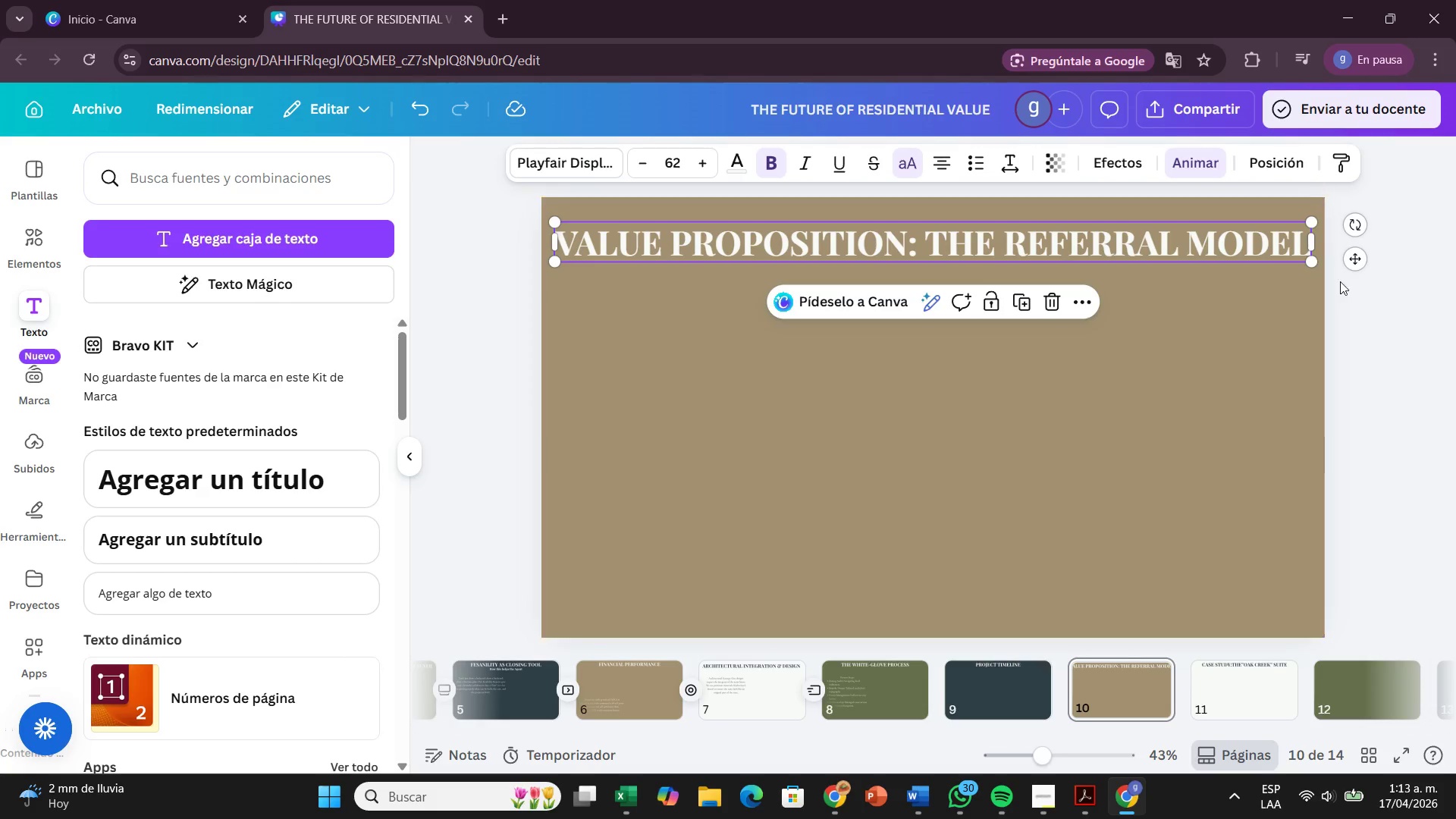 
left_click_drag(start_coordinate=[1354, 257], to_coordinate=[1352, 253])
 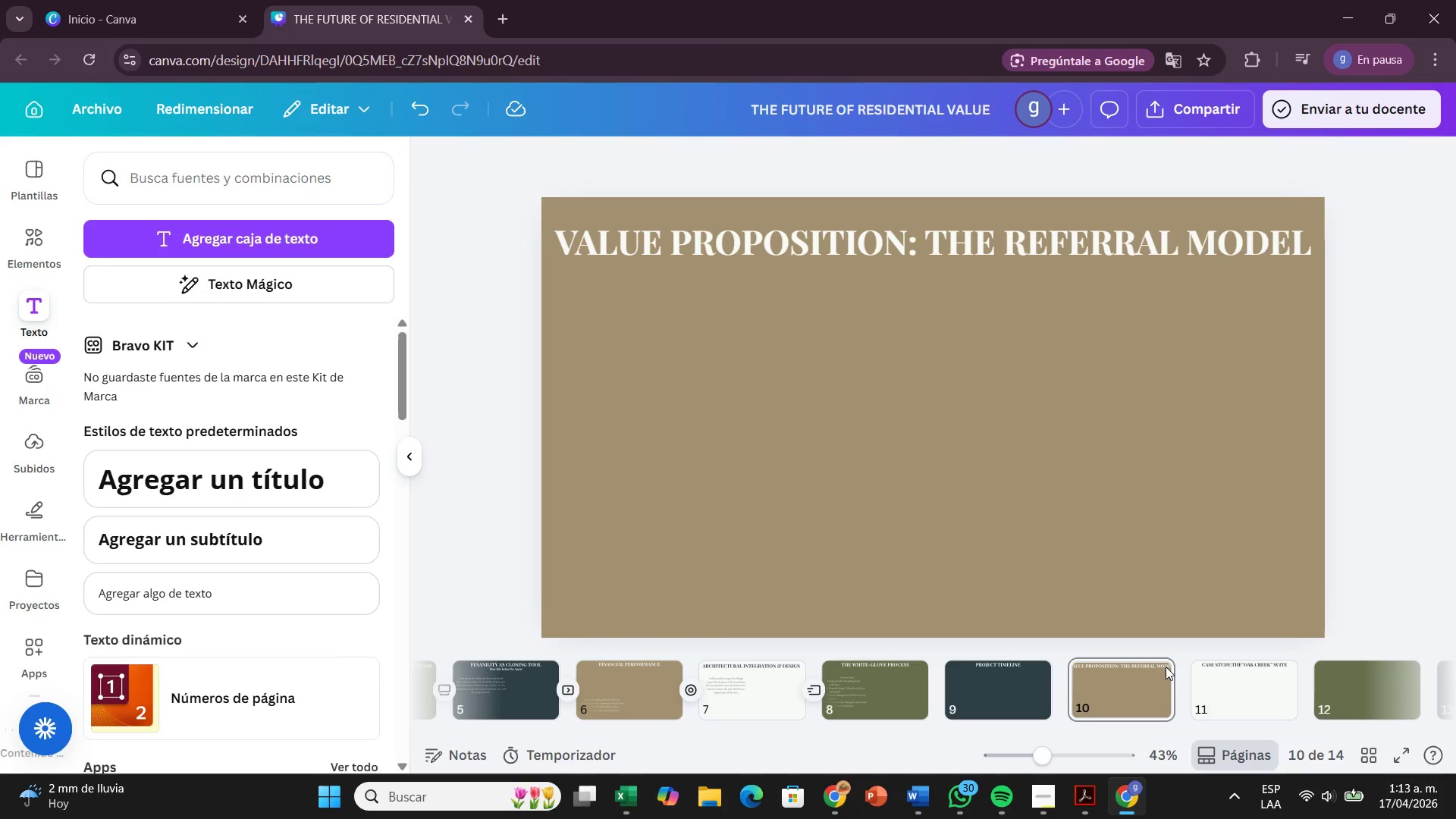 
left_click([1031, 680])
 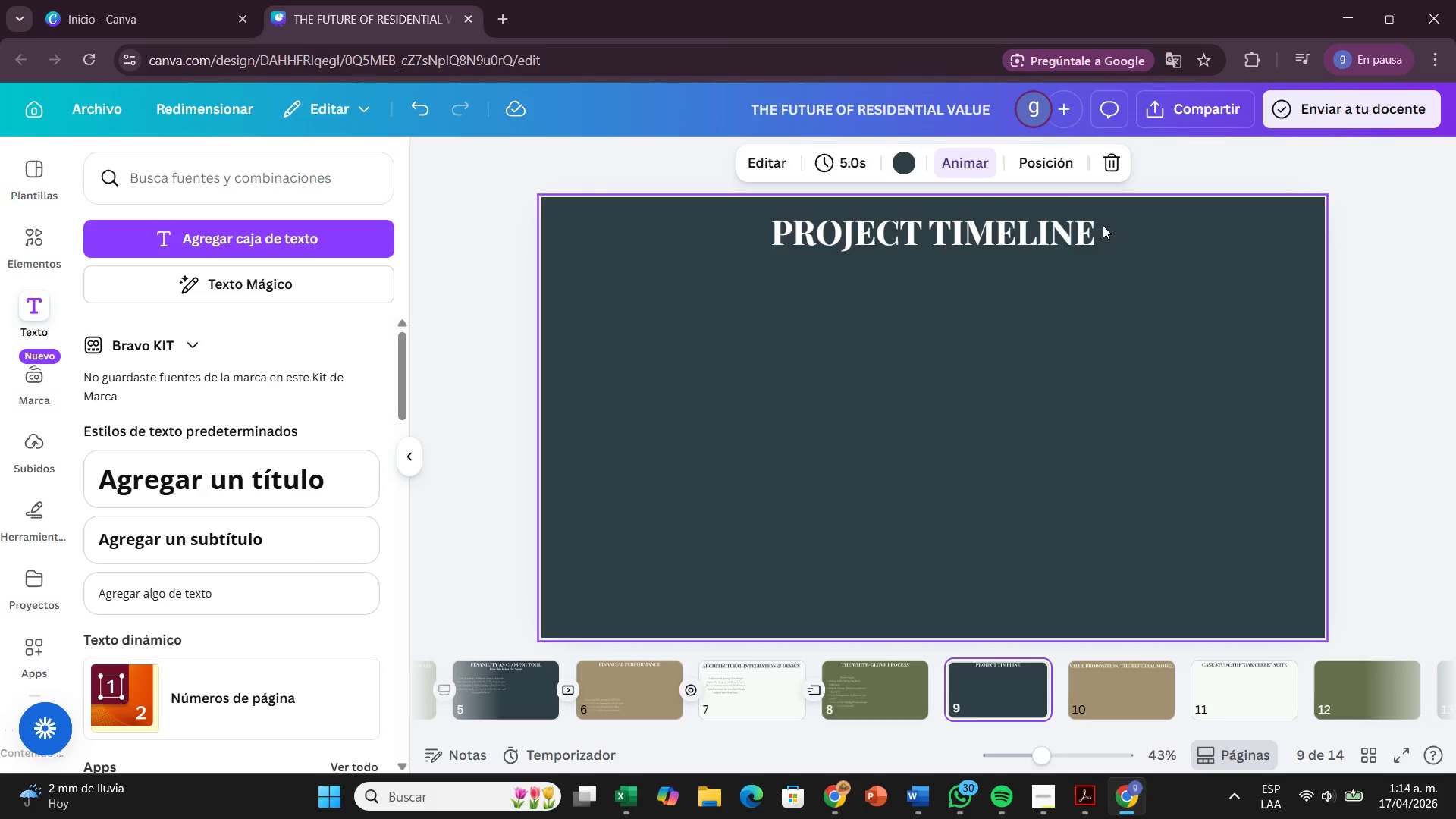 
left_click([1097, 226])
 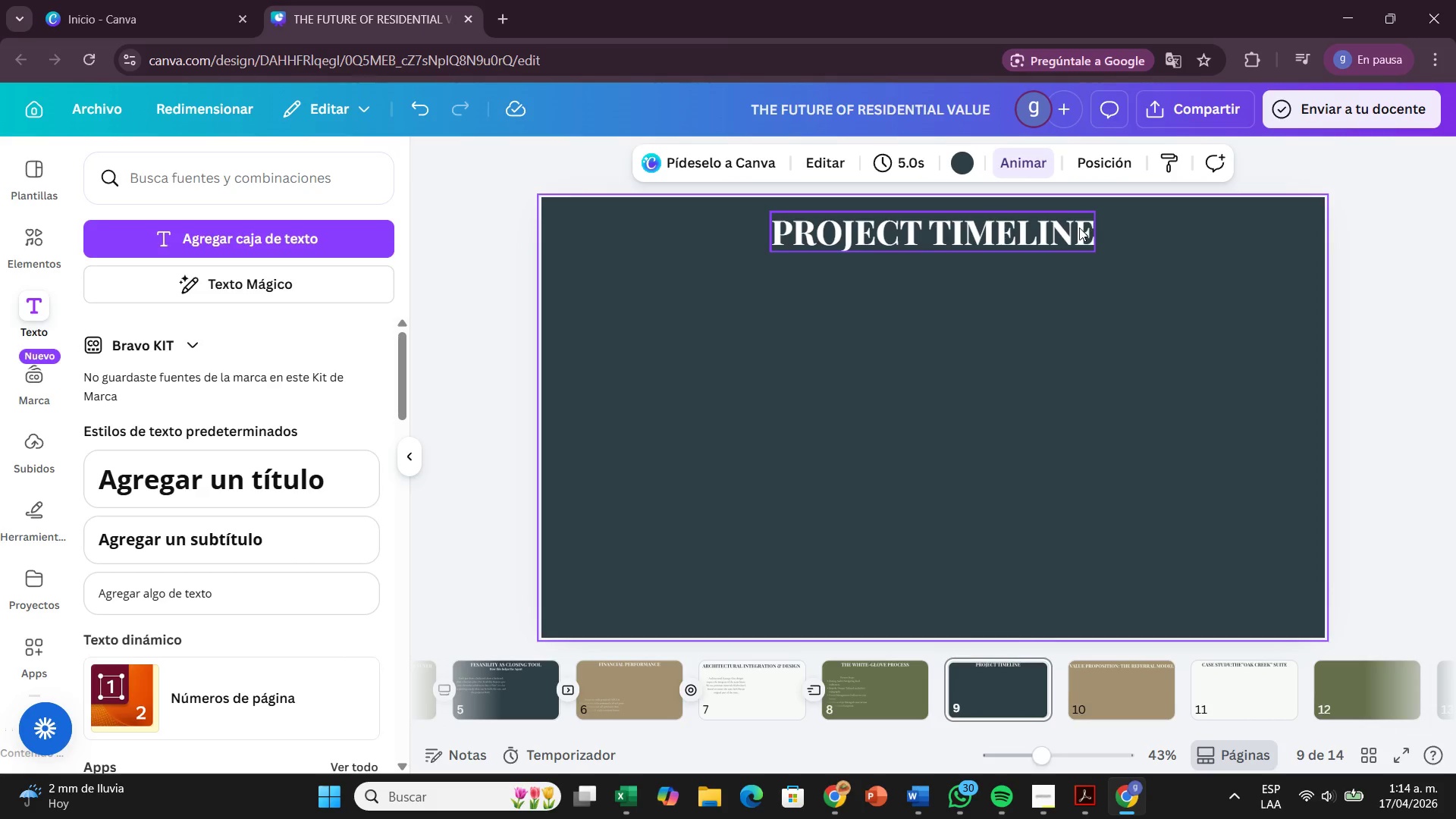 
left_click([1079, 228])
 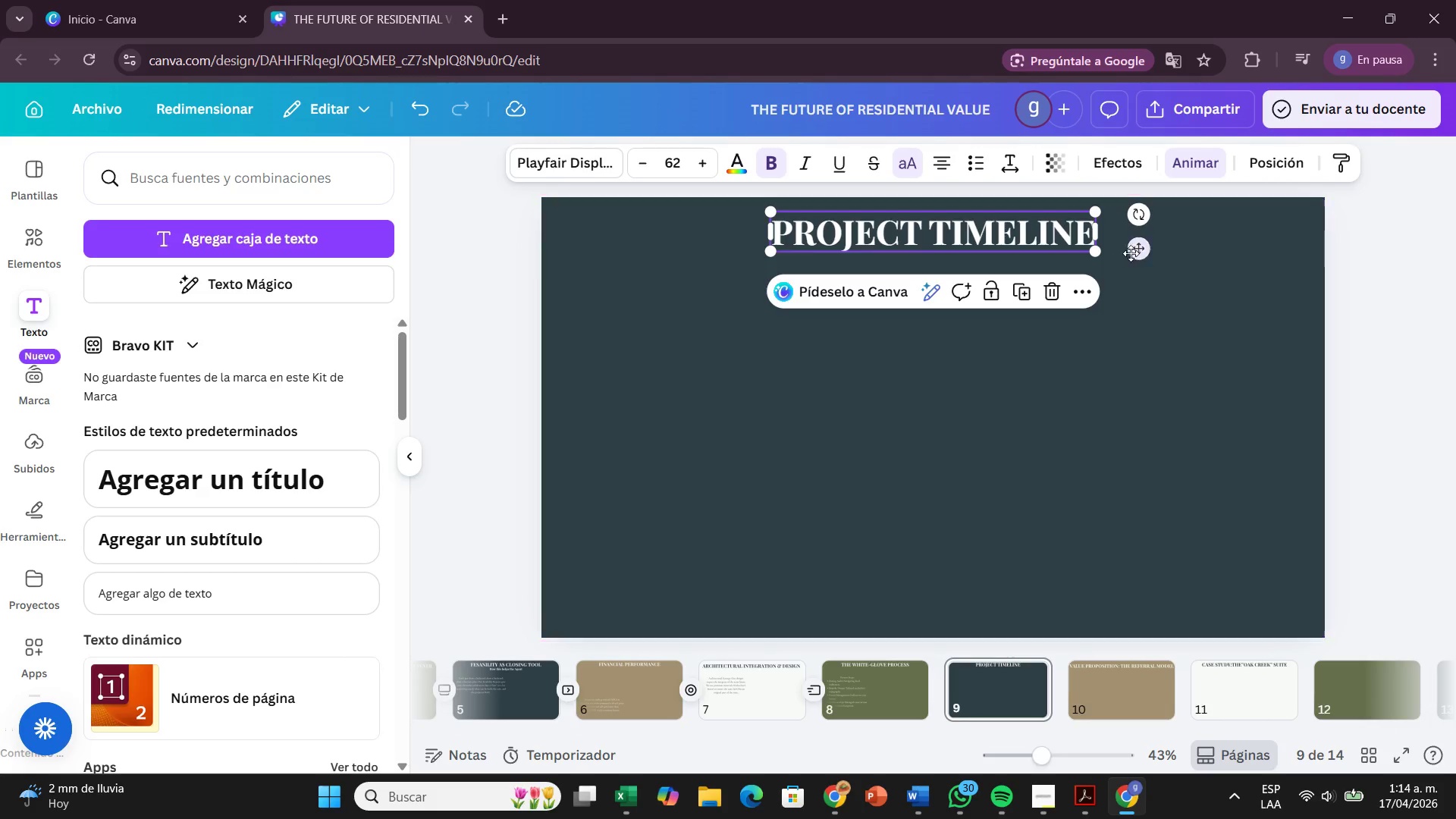 
left_click_drag(start_coordinate=[1132, 253], to_coordinate=[1131, 261])
 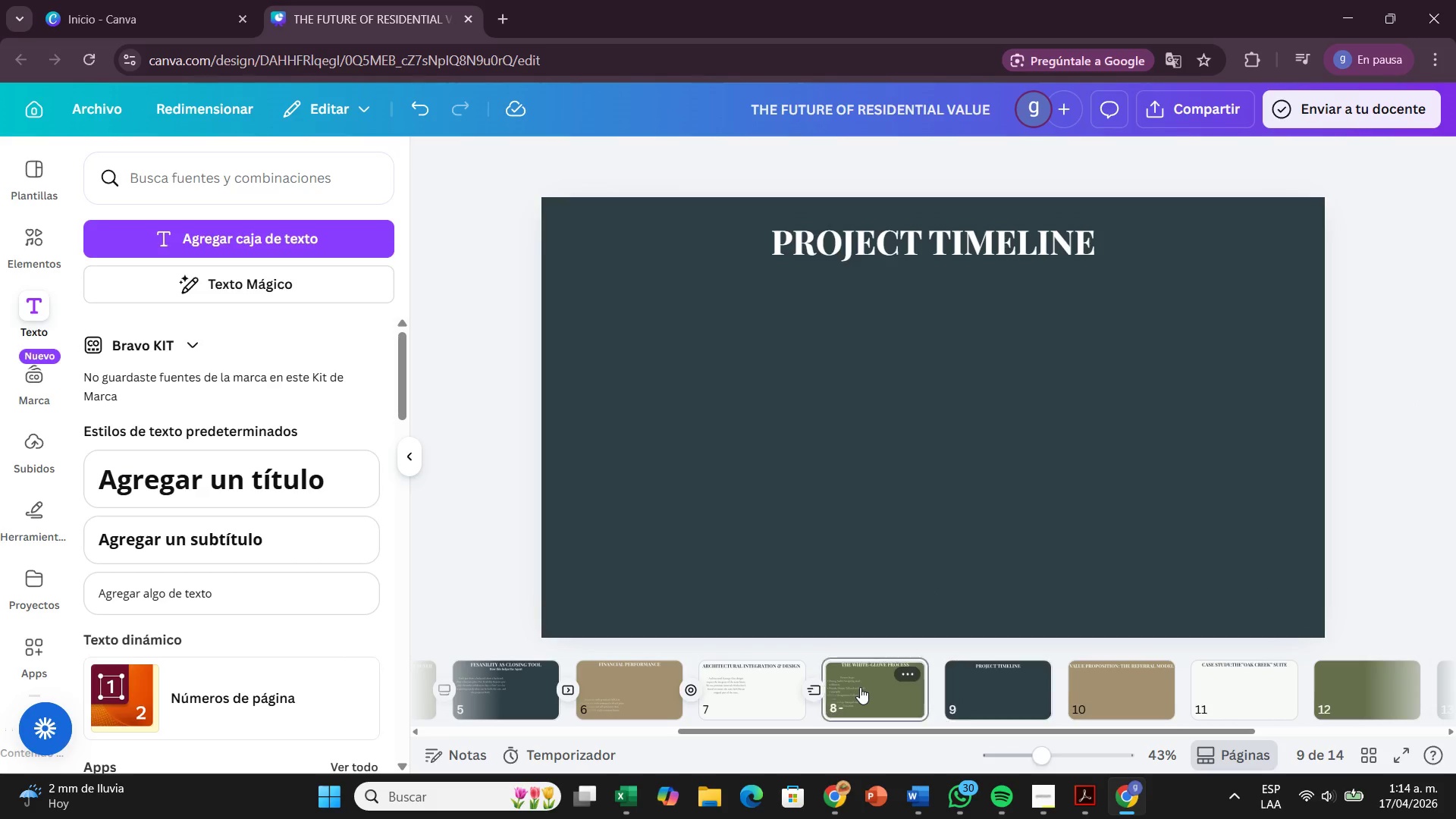 
left_click([974, 230])
 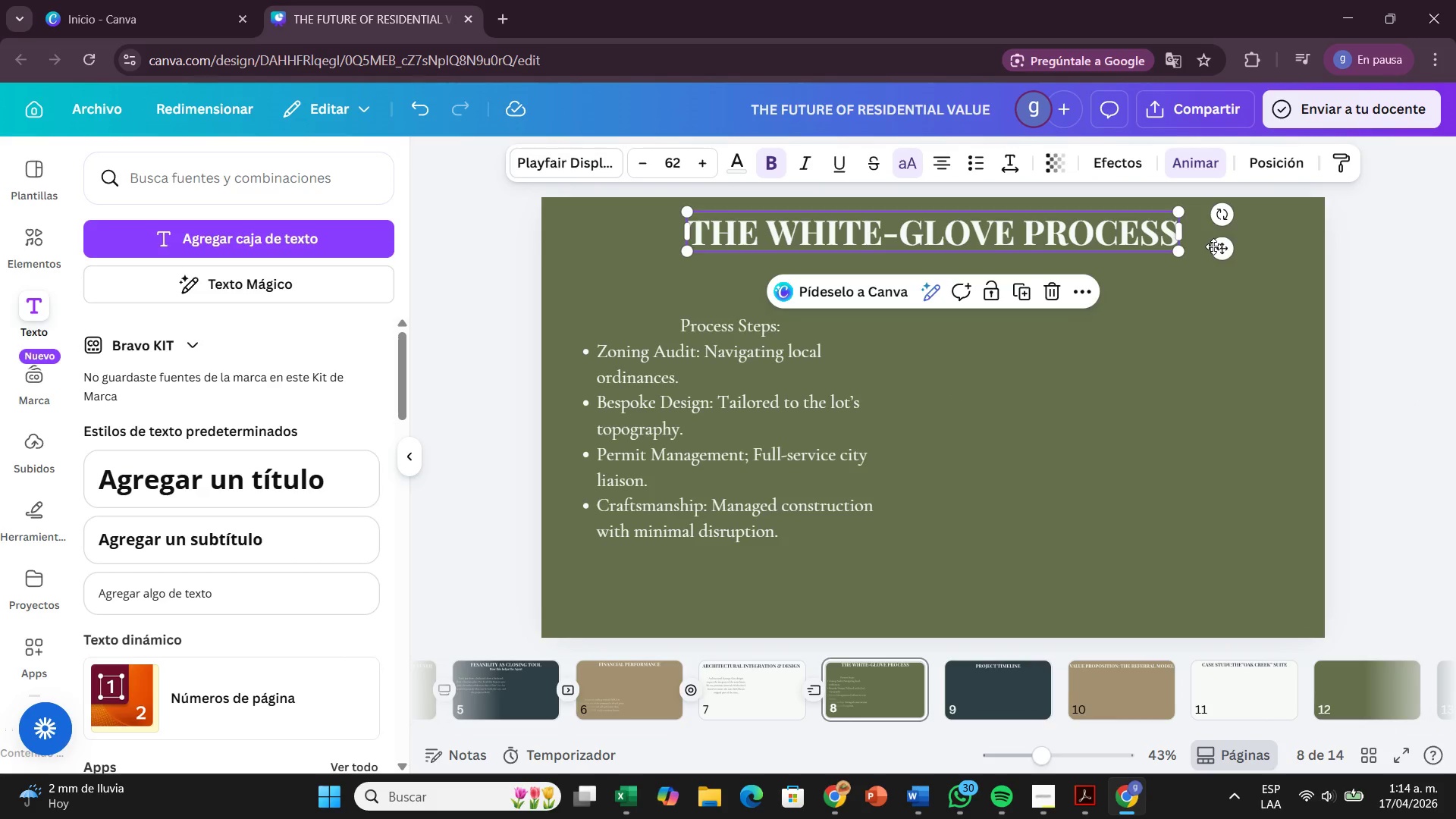 
left_click_drag(start_coordinate=[1215, 246], to_coordinate=[1215, 256])
 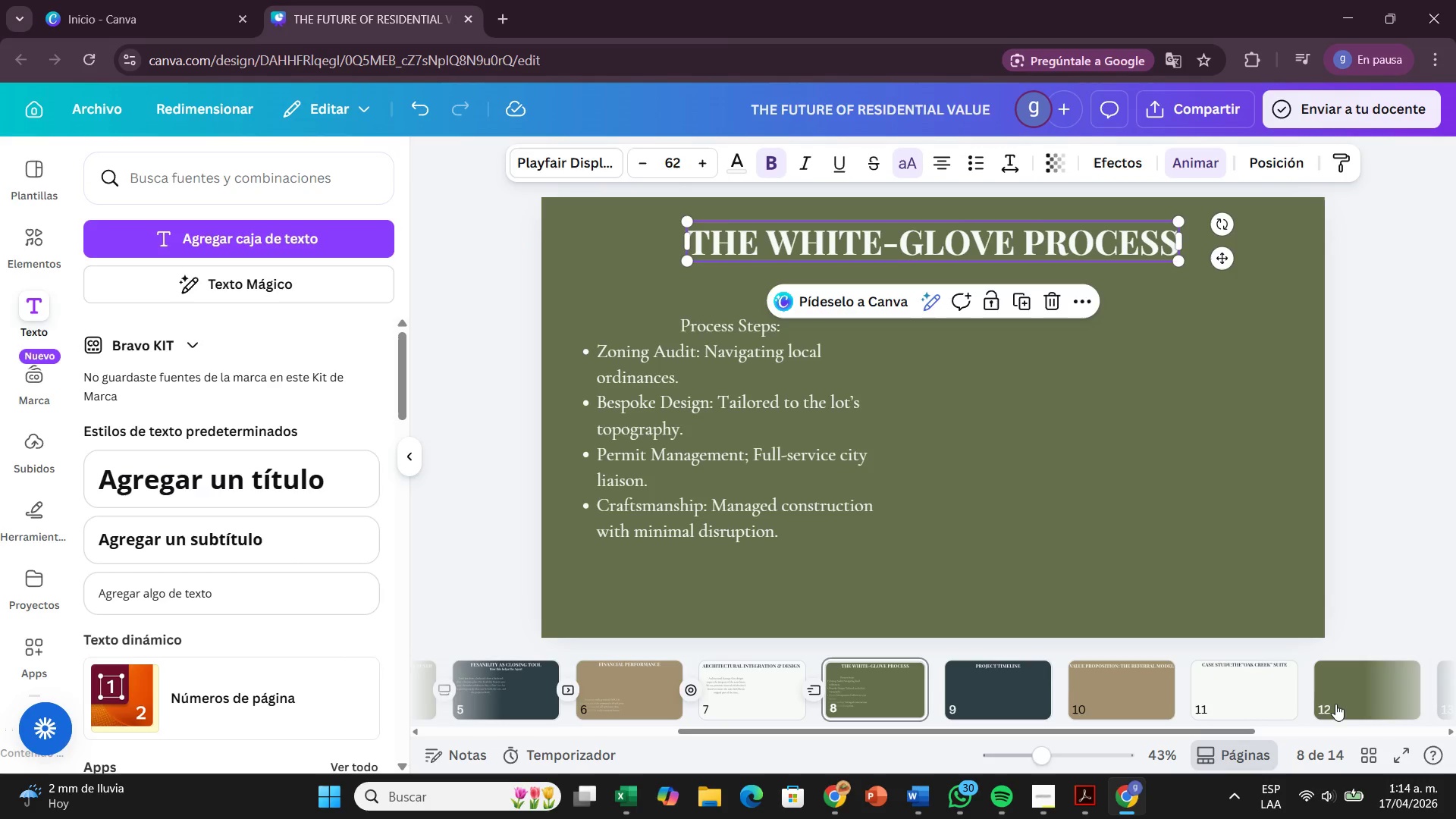 
left_click([1342, 701])
 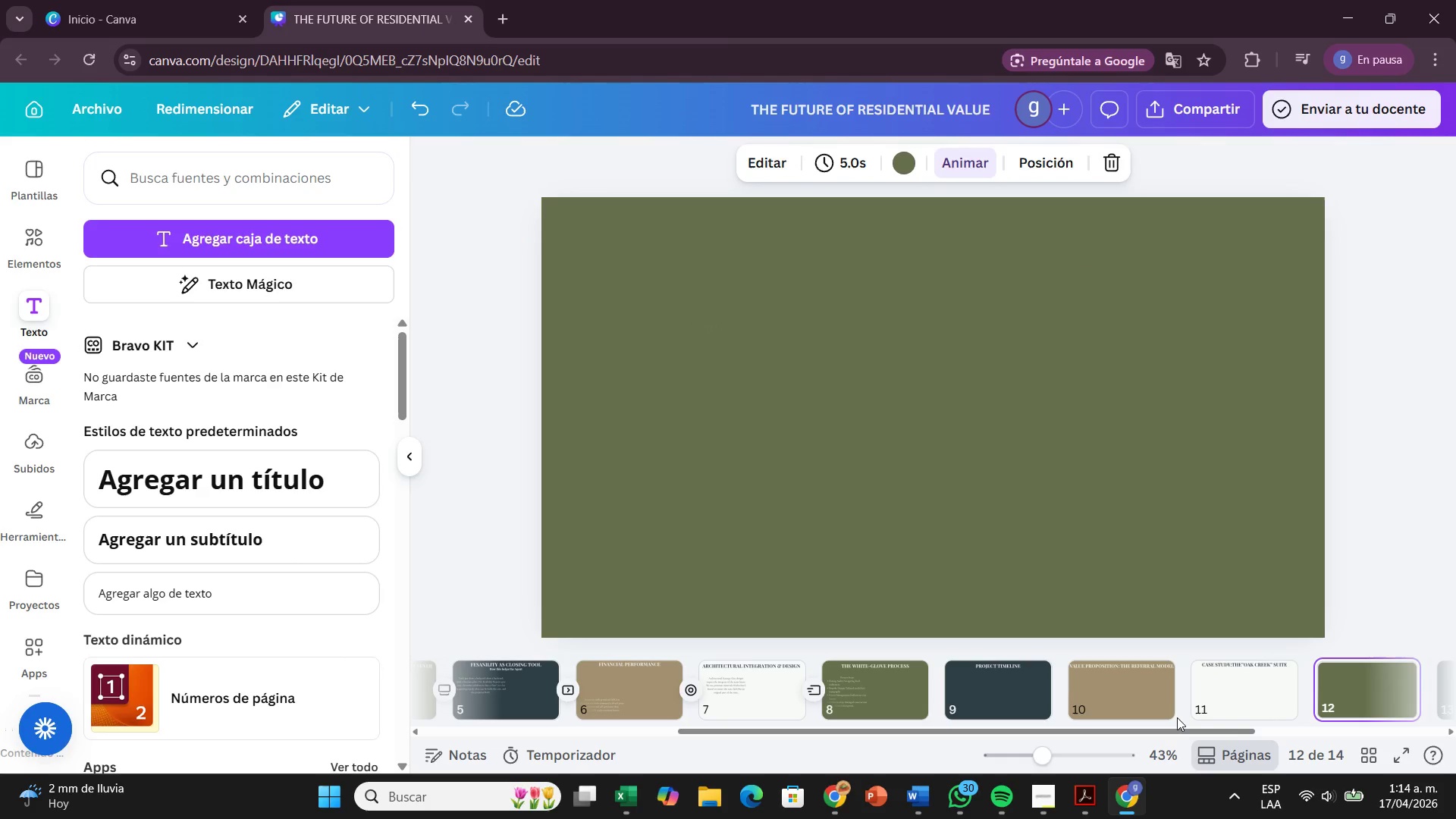 
left_click_drag(start_coordinate=[1181, 729], to_coordinate=[1383, 788])
 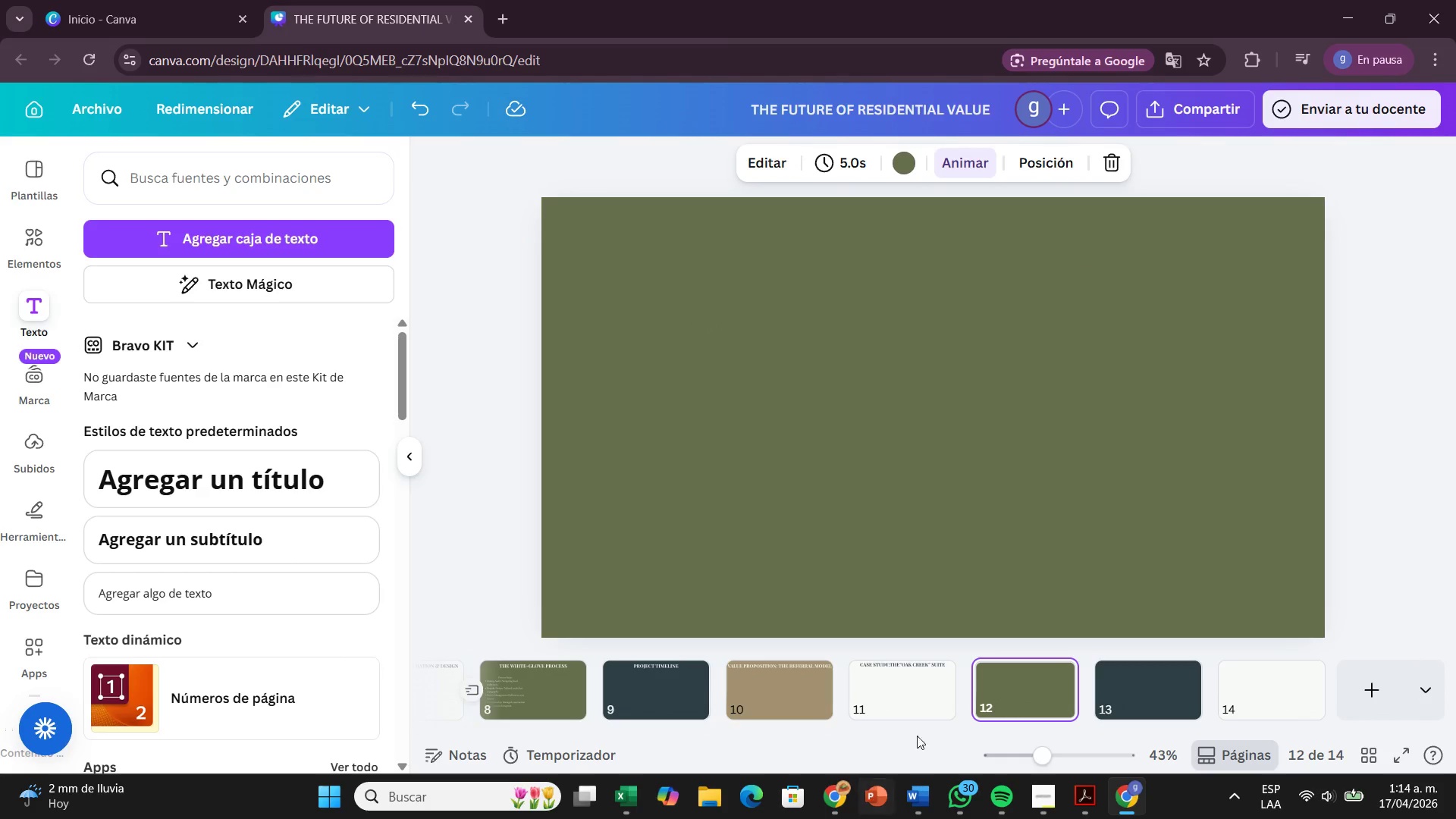 
mouse_move([970, 707])
 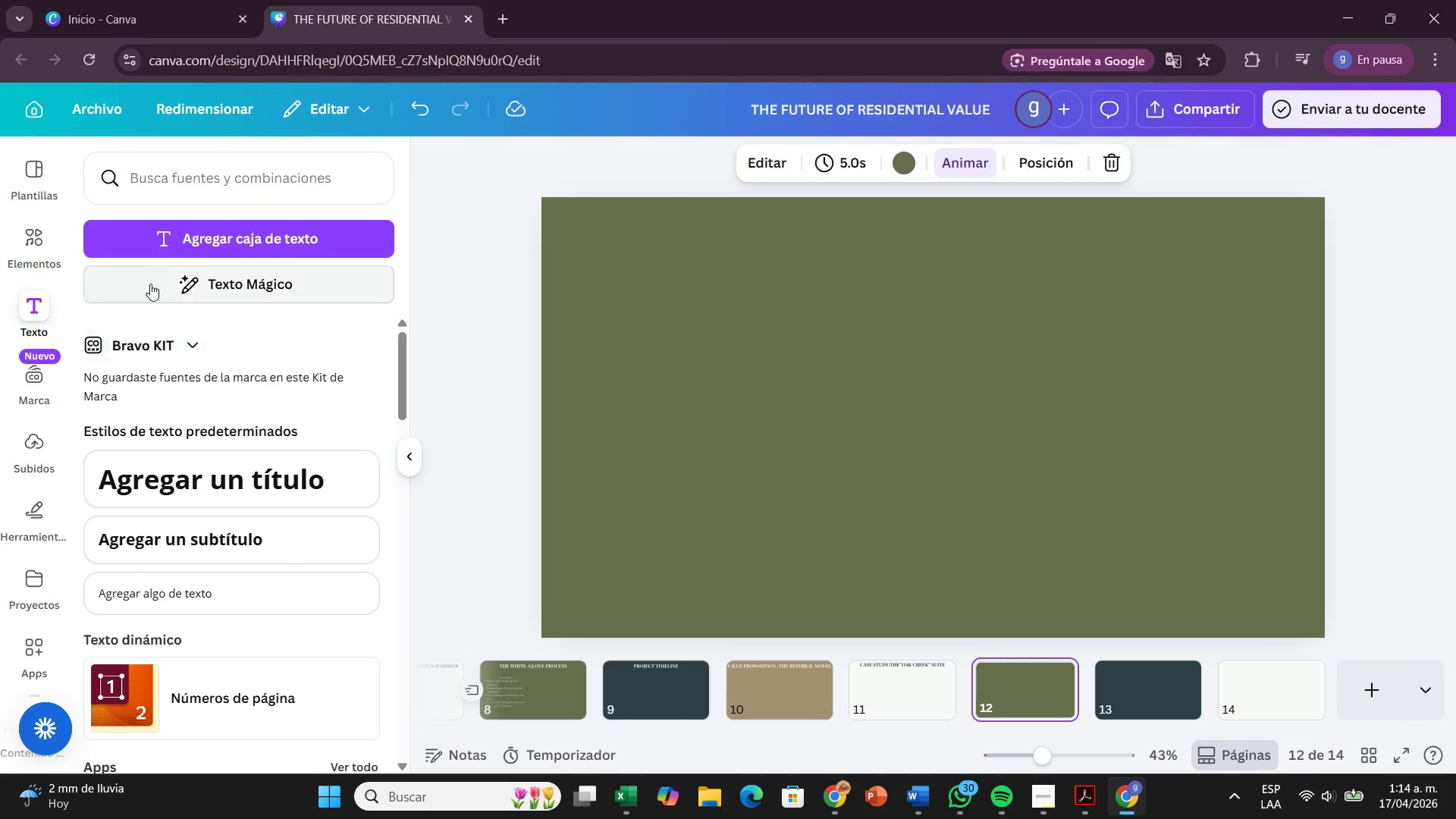 
left_click([193, 243])
 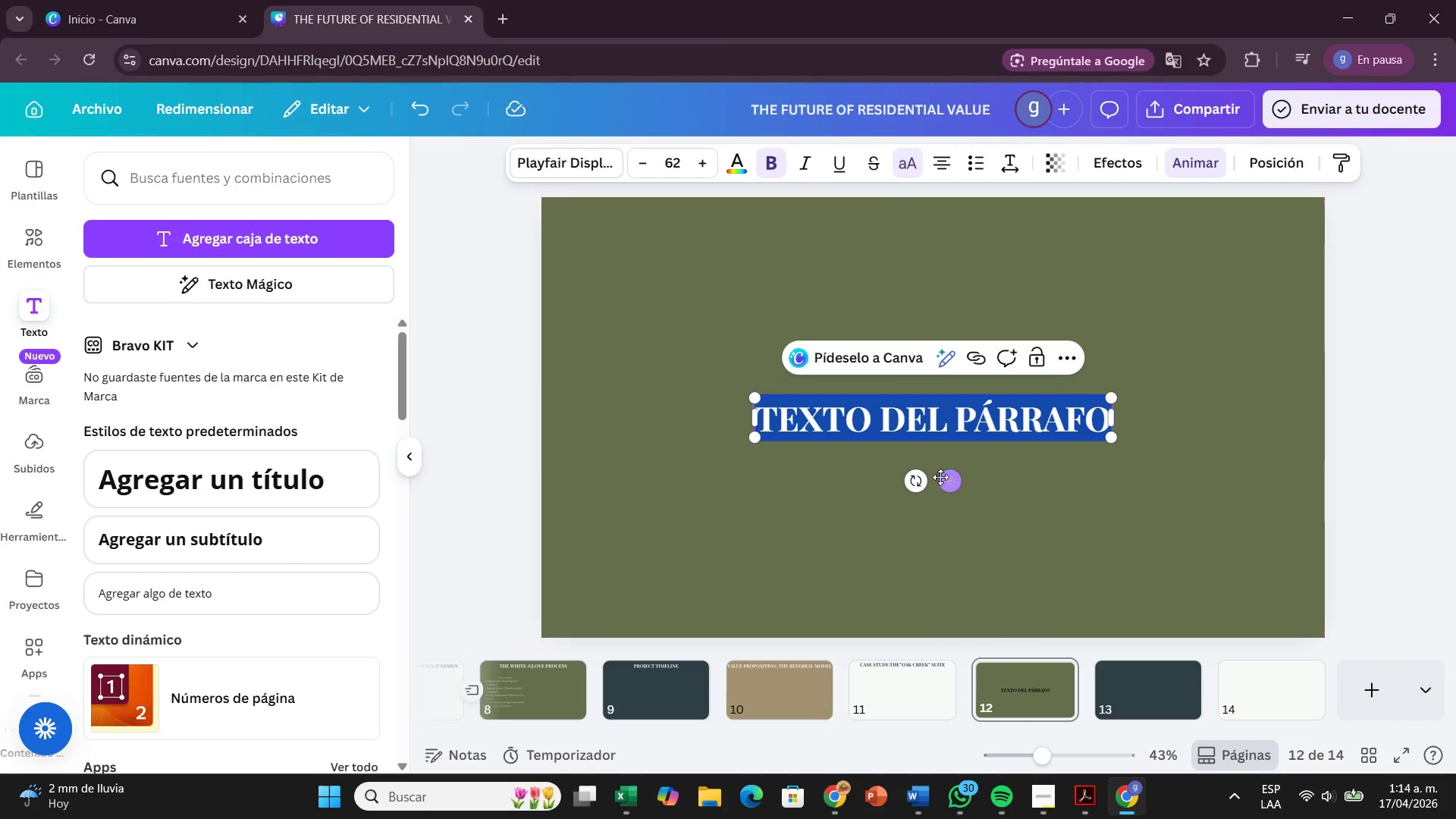 
left_click_drag(start_coordinate=[944, 481], to_coordinate=[946, 301])
 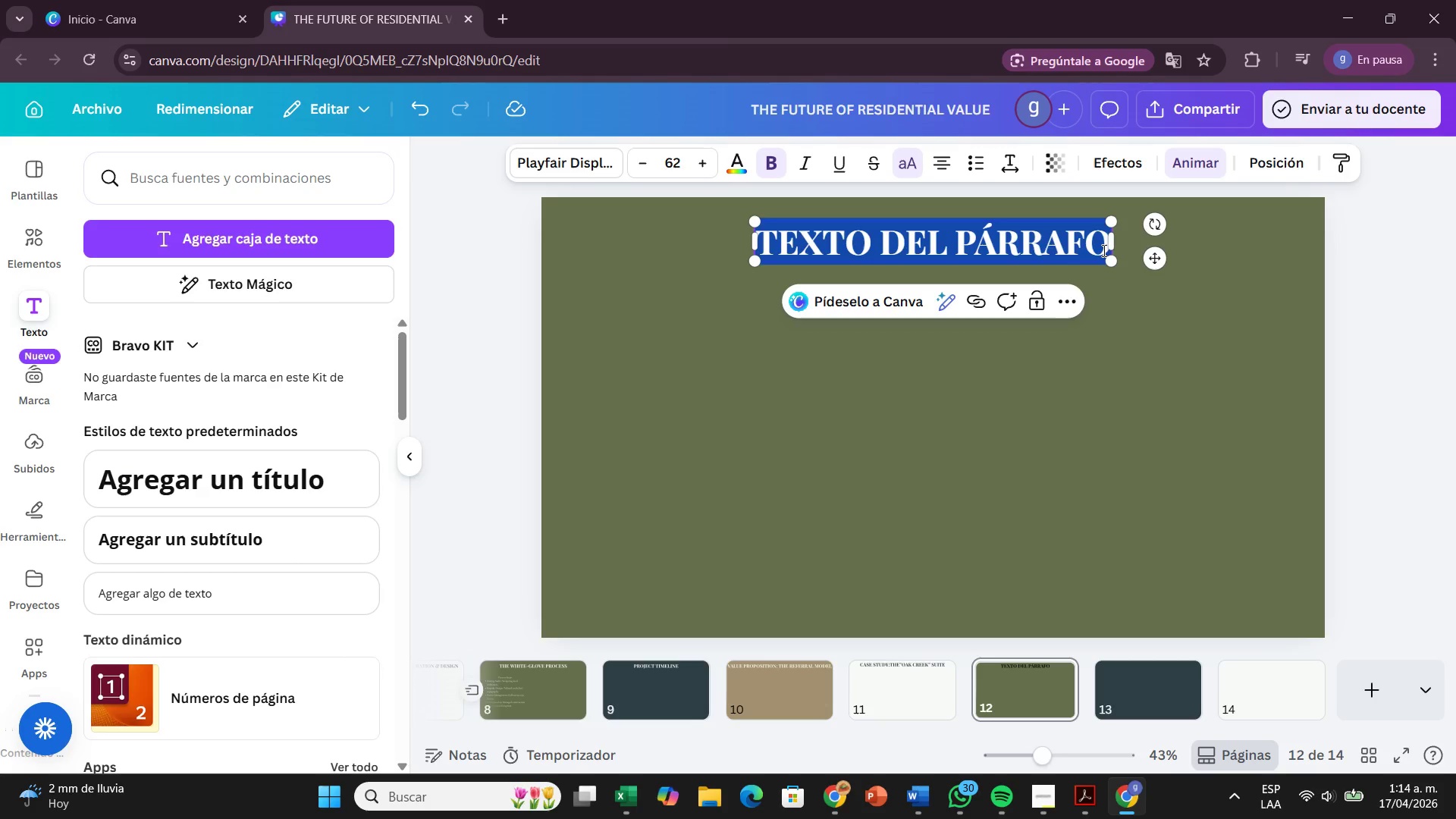 
left_click([1106, 250])
 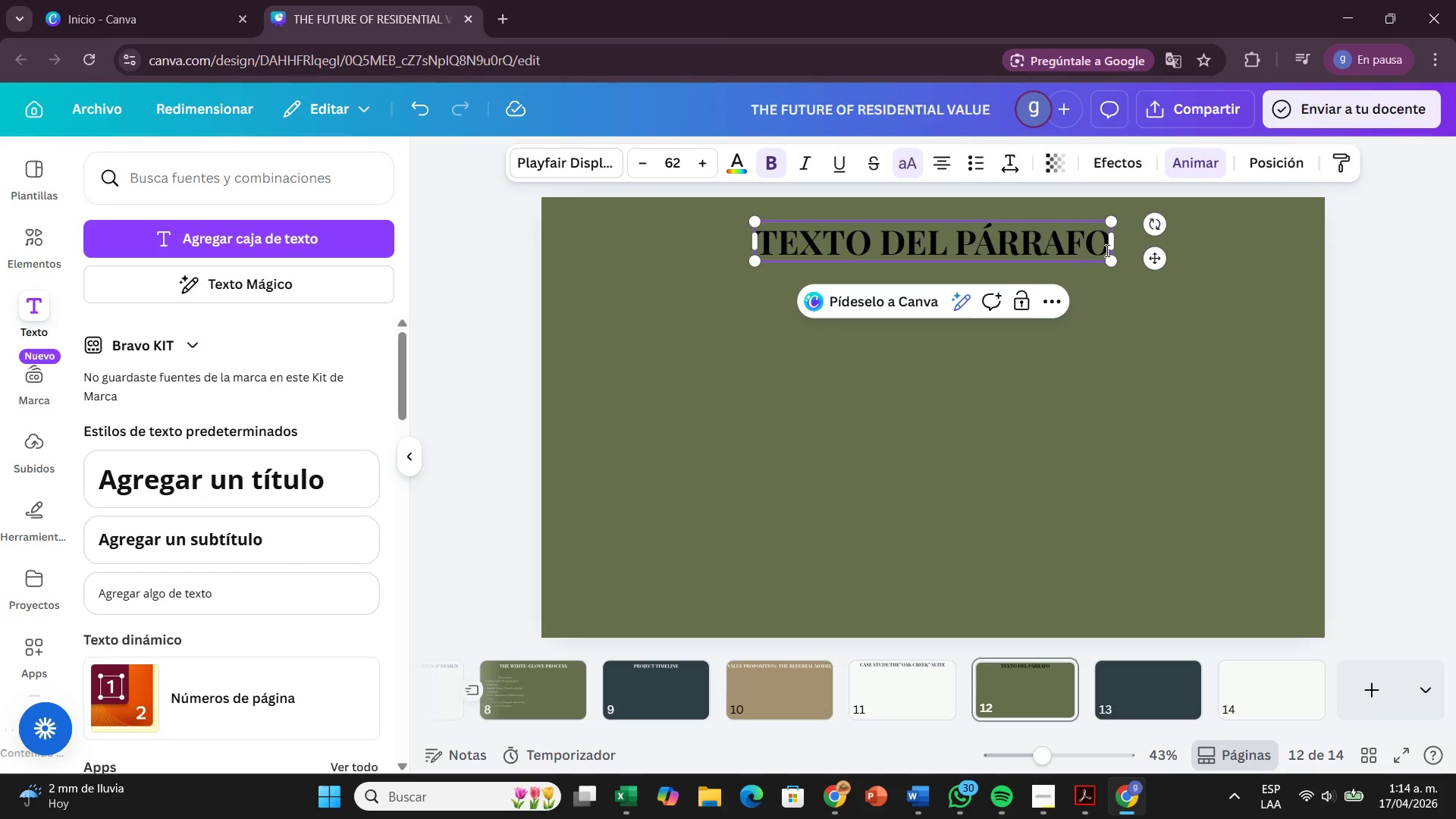 
key(Backspace)
 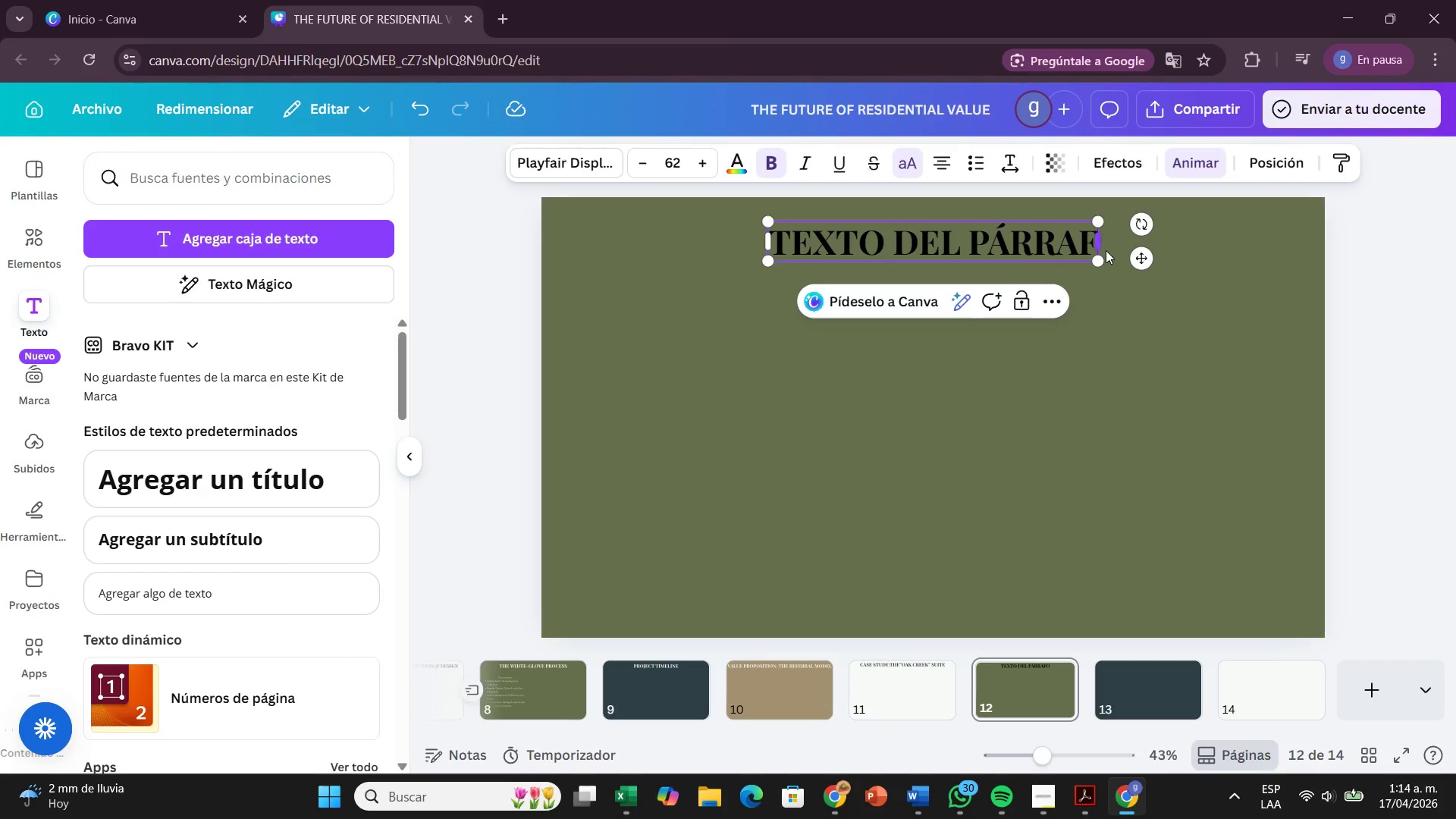 
hold_key(key=Backspace, duration=0.67)
 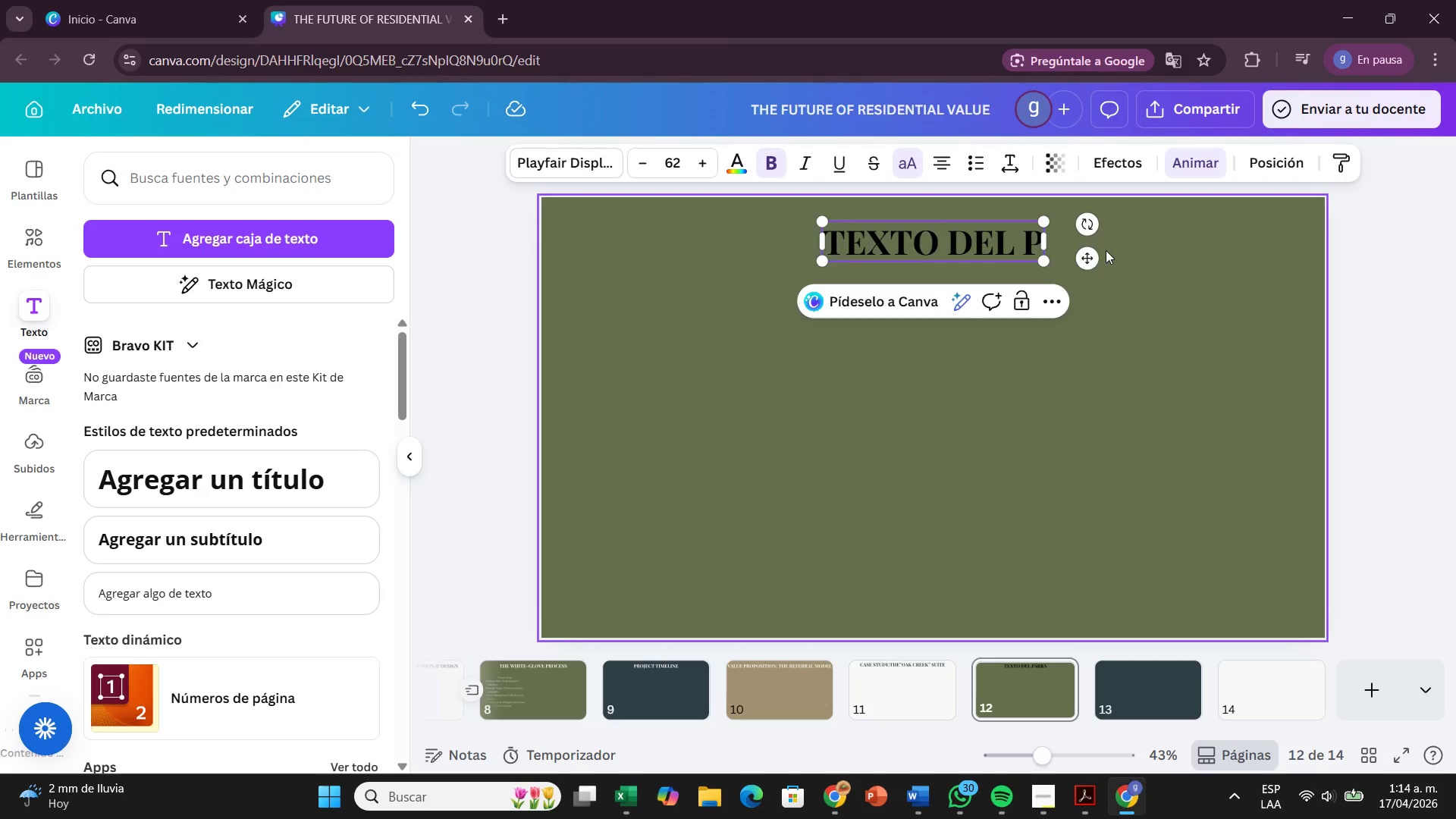 
key(Backspace)
 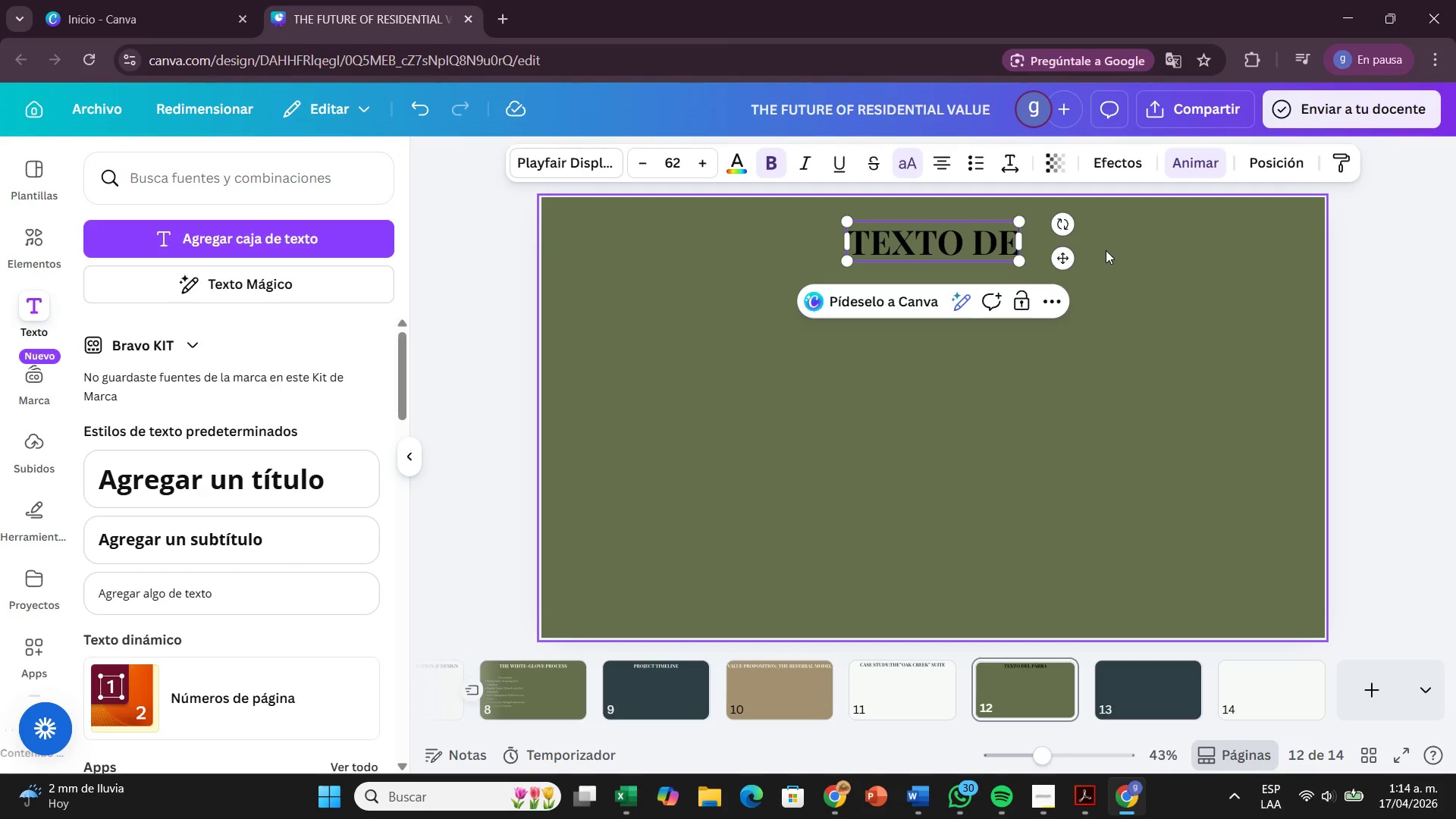 
key(Backspace)
 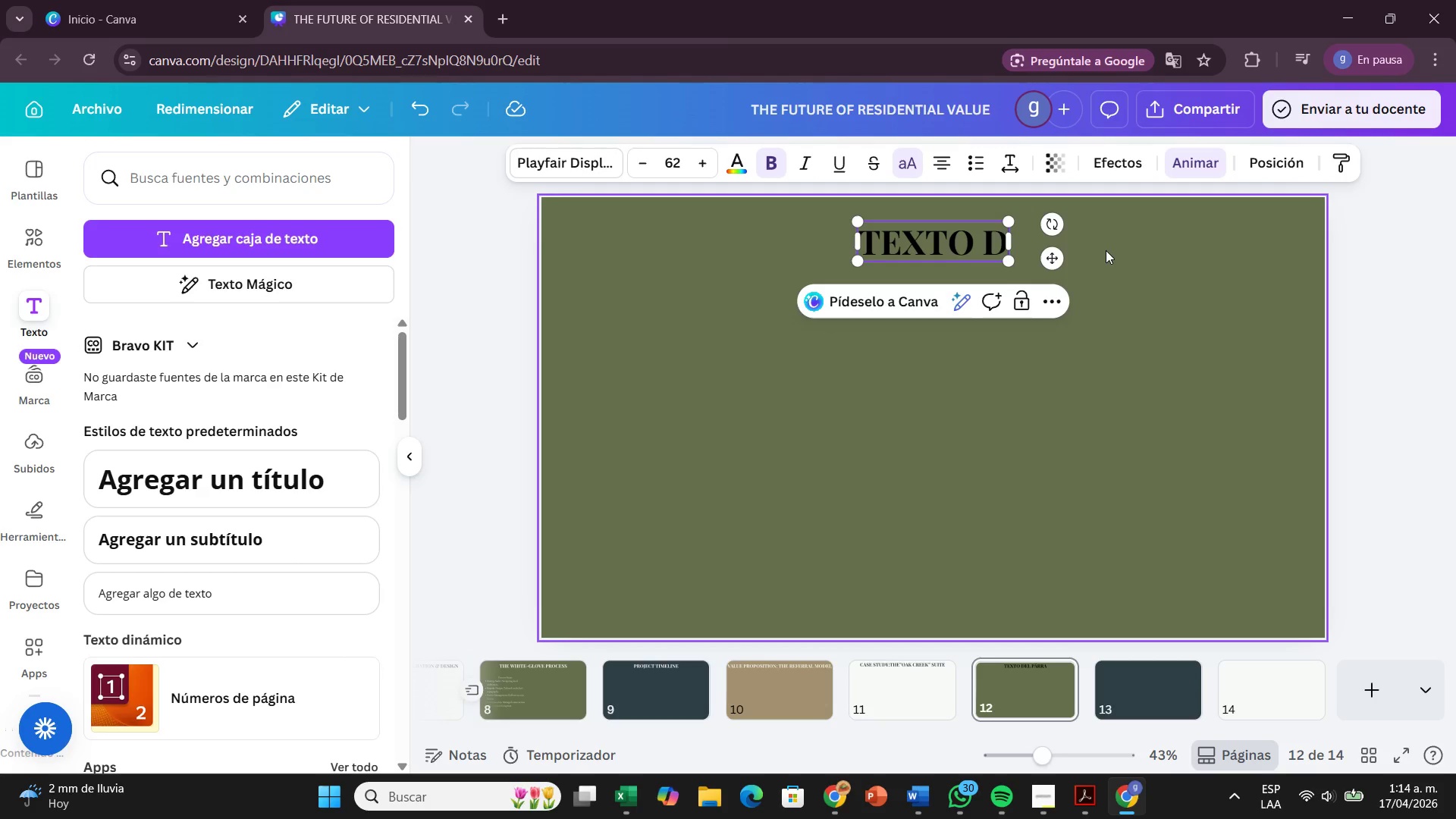 
key(Backspace)
 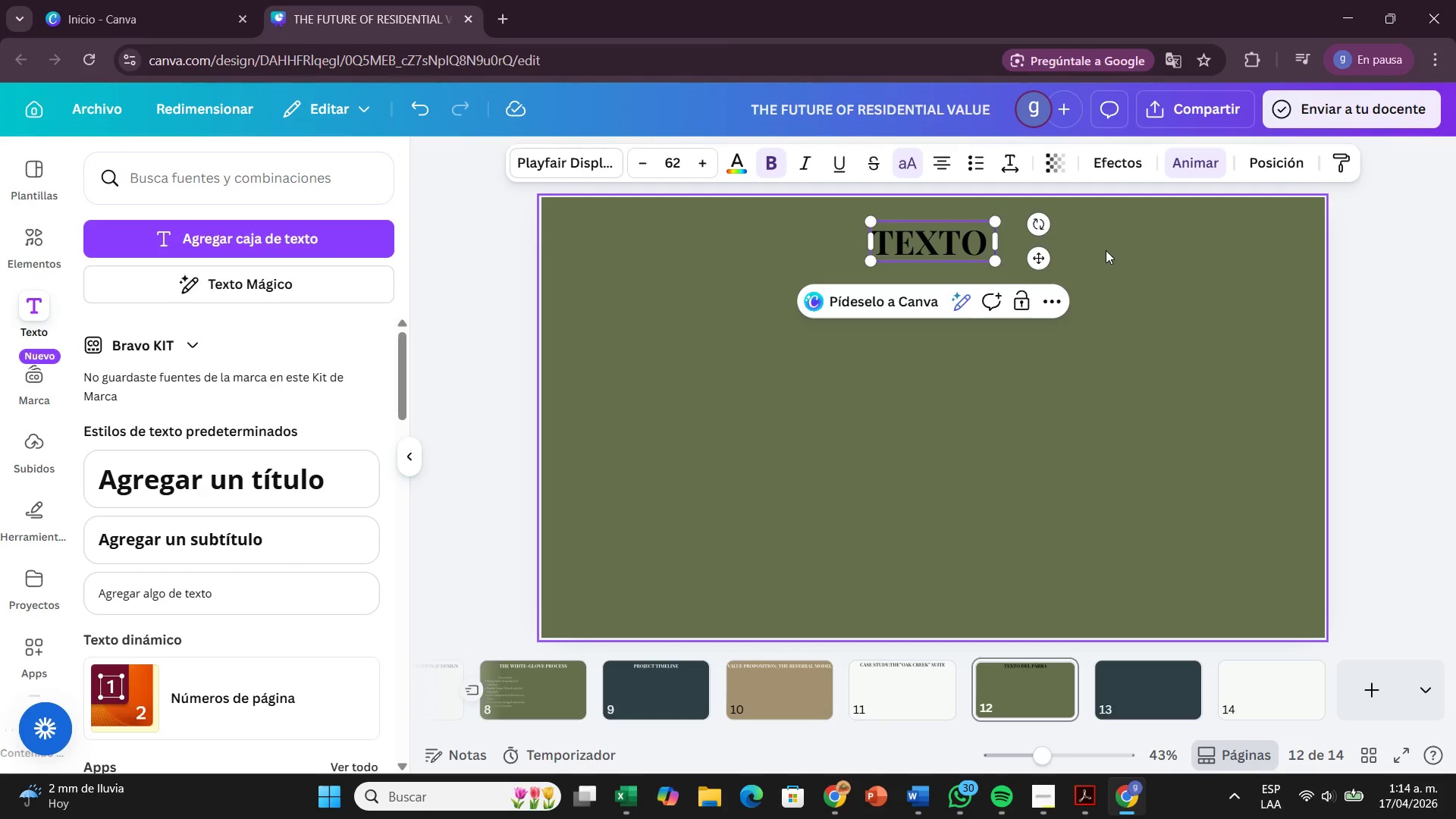 
key(Backspace)
 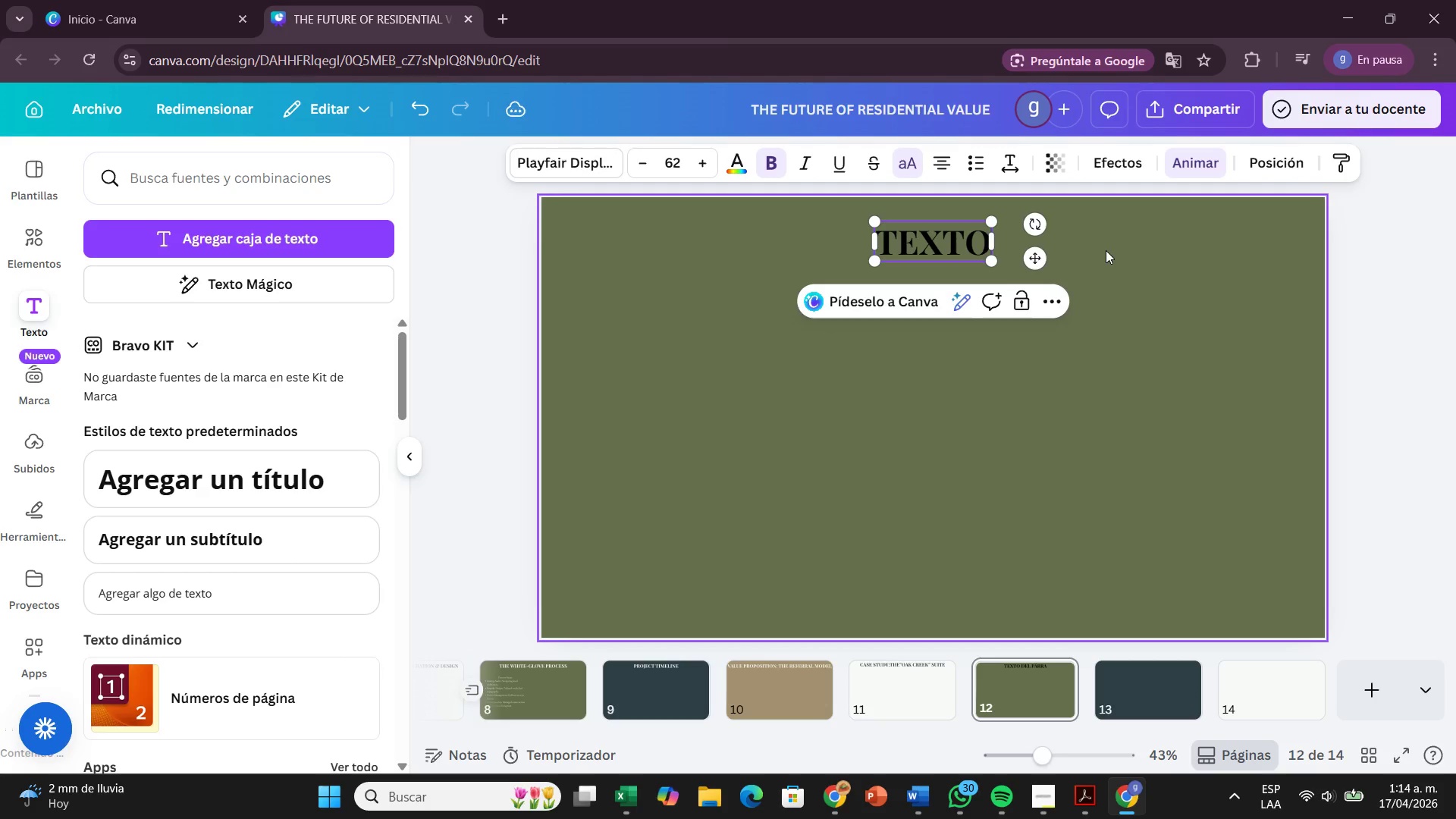 
key(Backspace)
 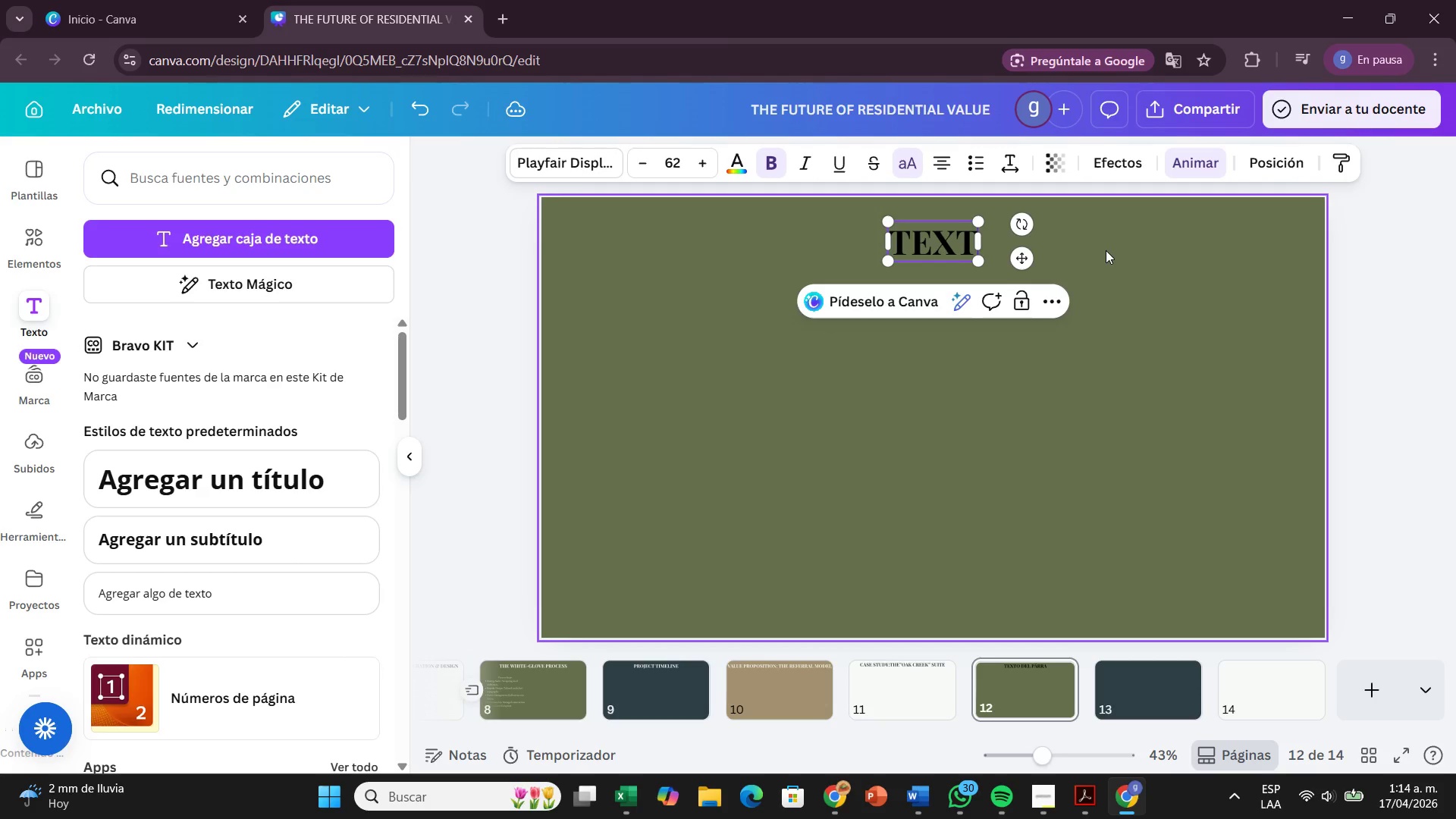 
key(Backspace)
 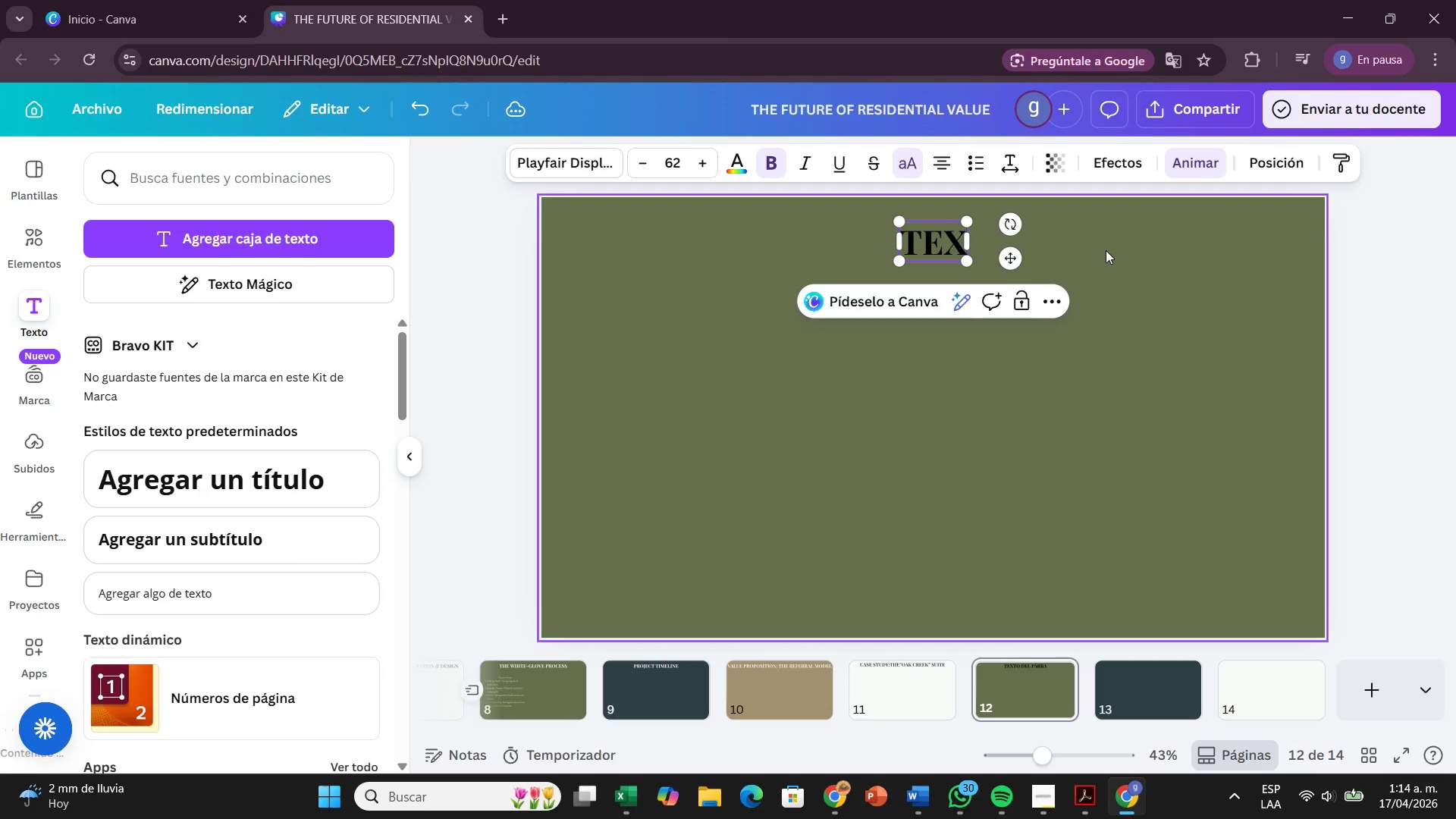 
key(Backspace)
 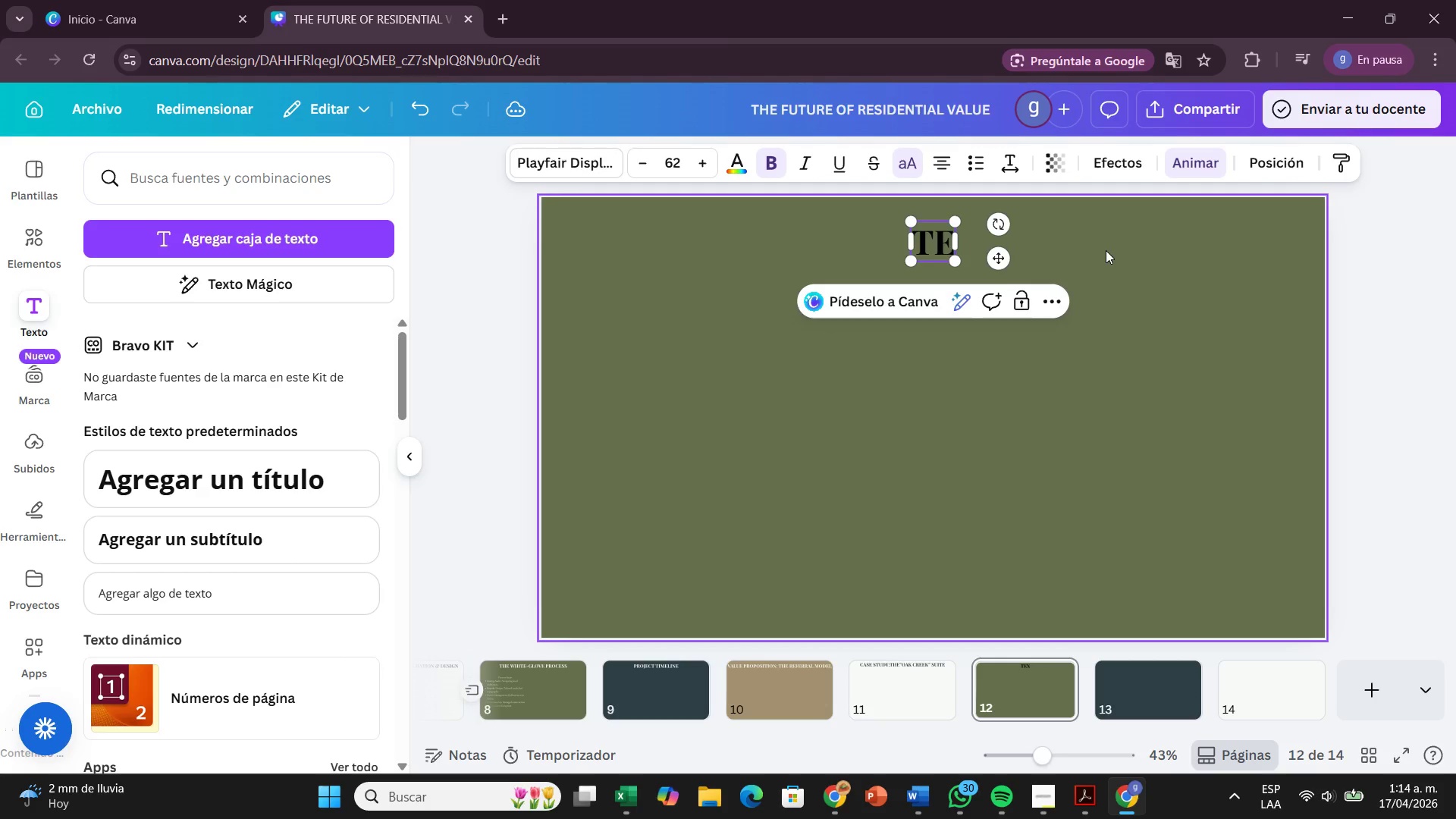 
key(Backspace)
 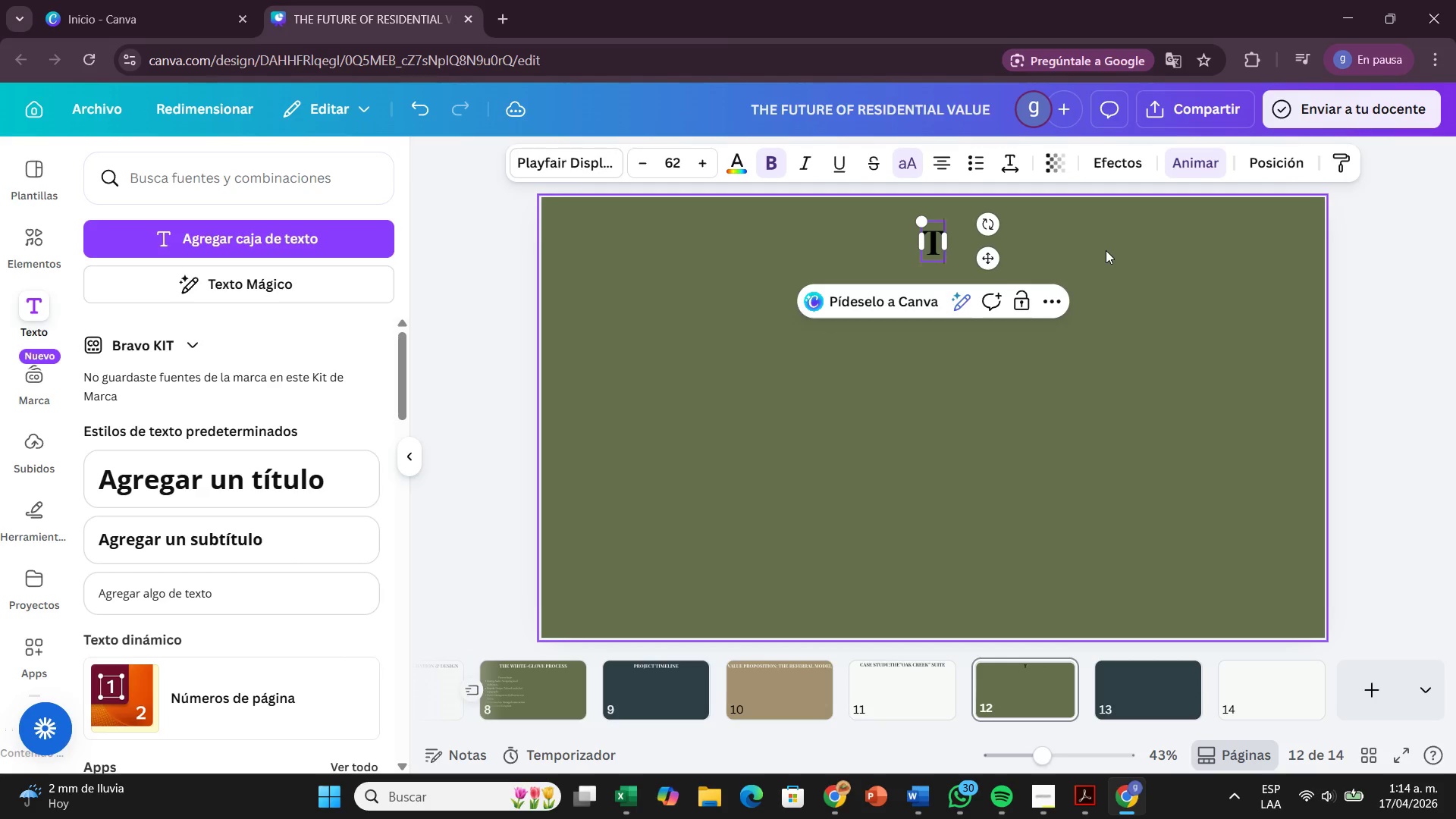 
key(Backspace)
 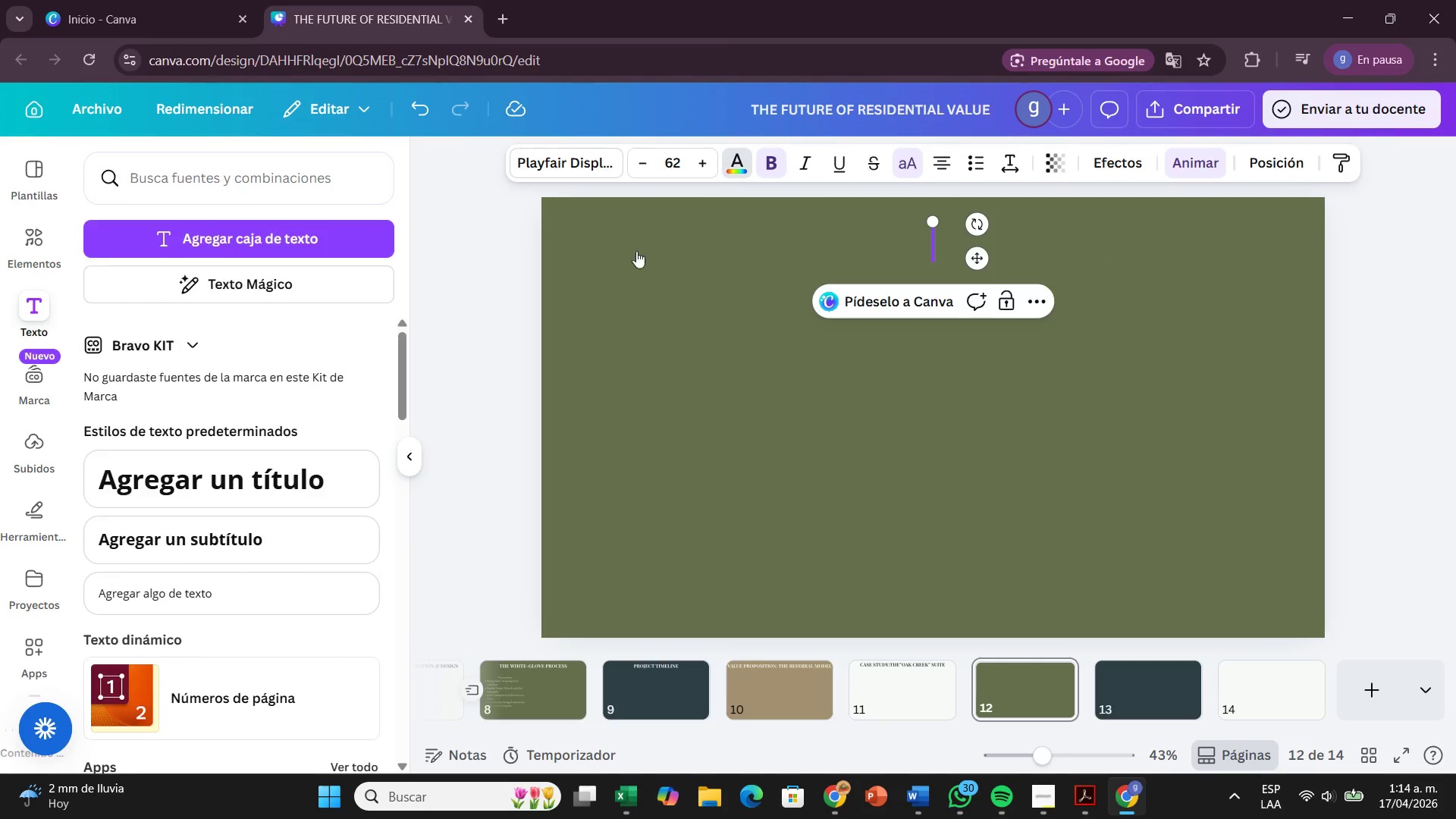 
left_click([328, 314])
 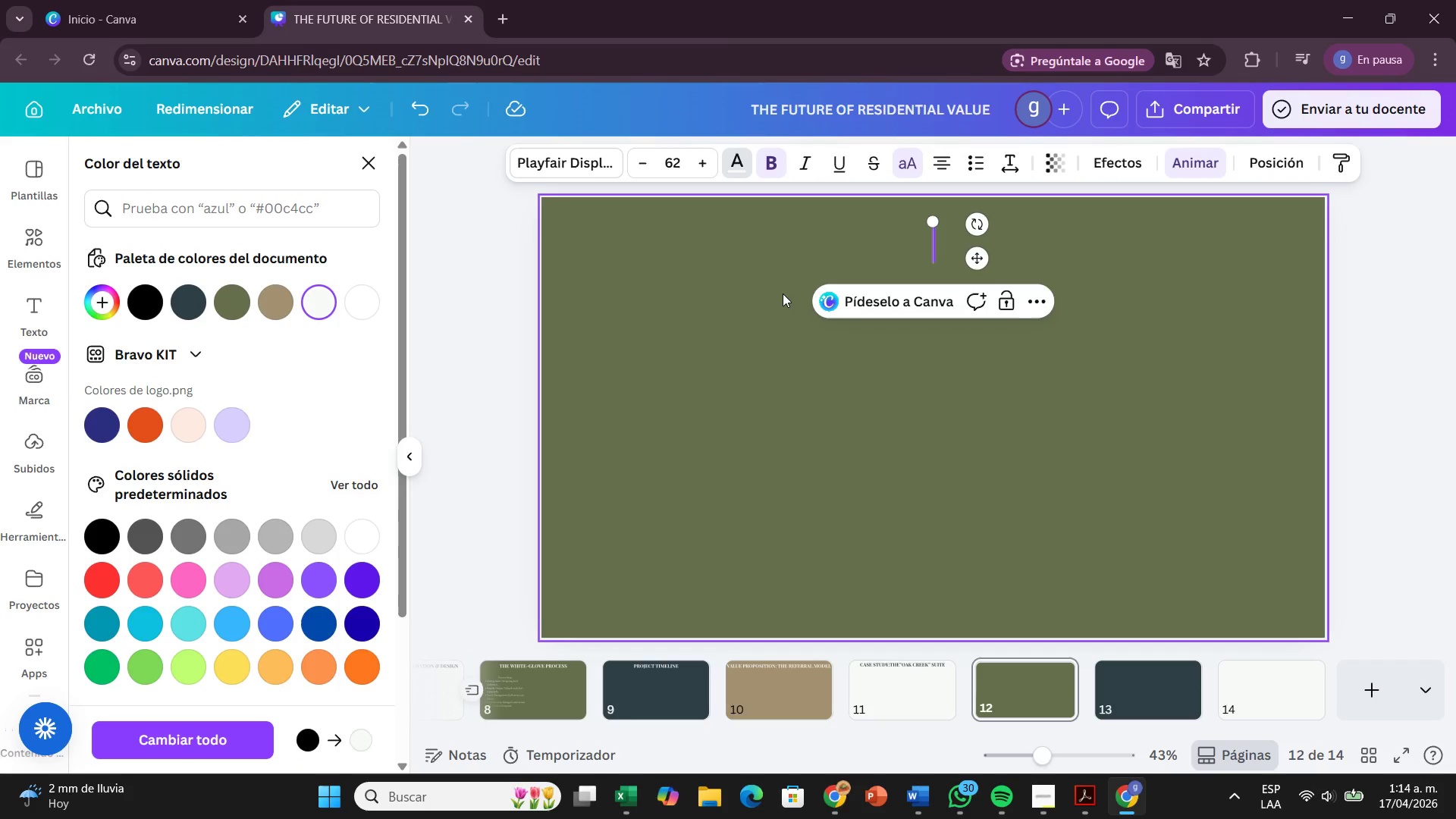 
type(co-branded marketing strategy)
 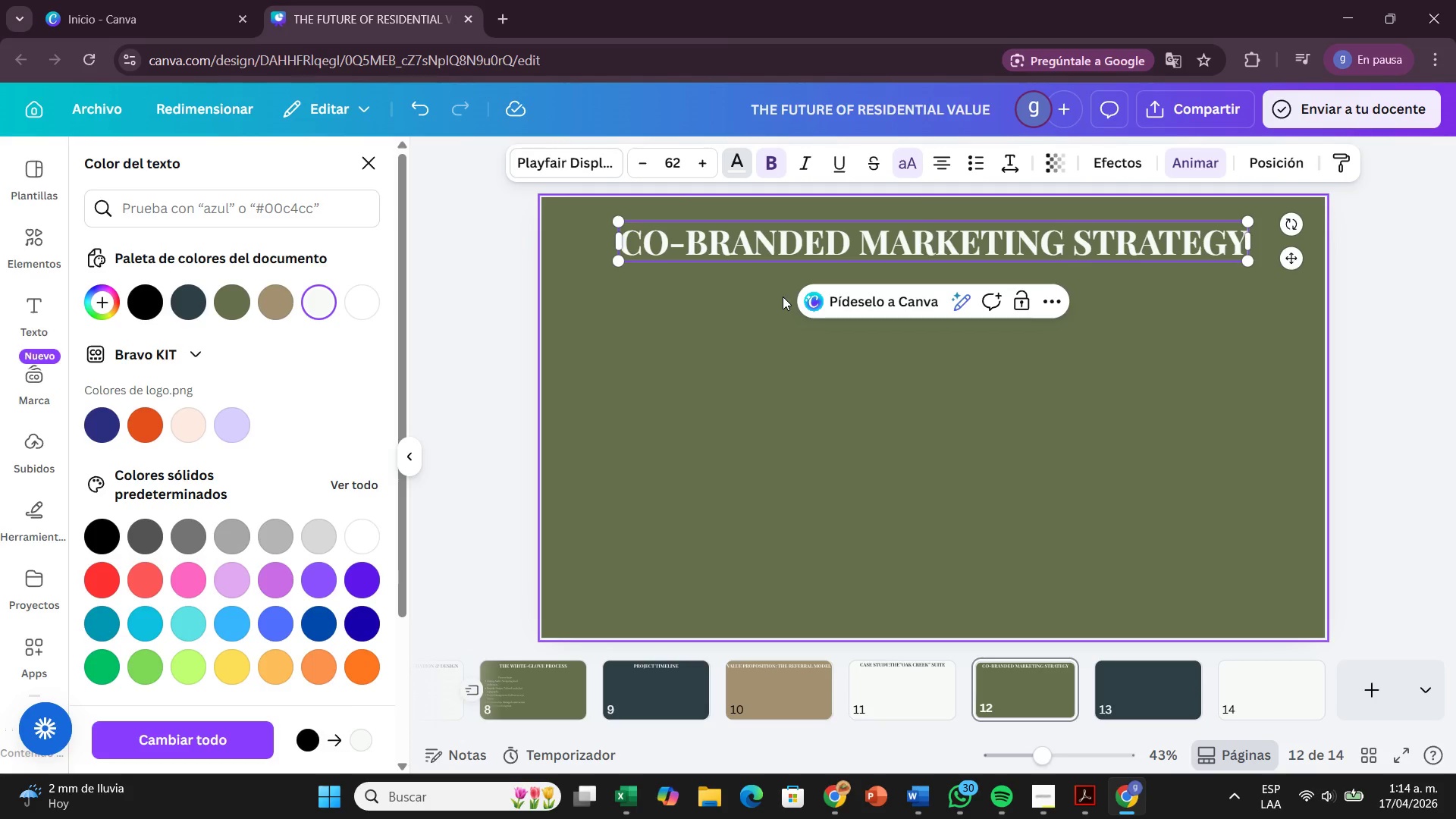 
left_click([910, 475])
 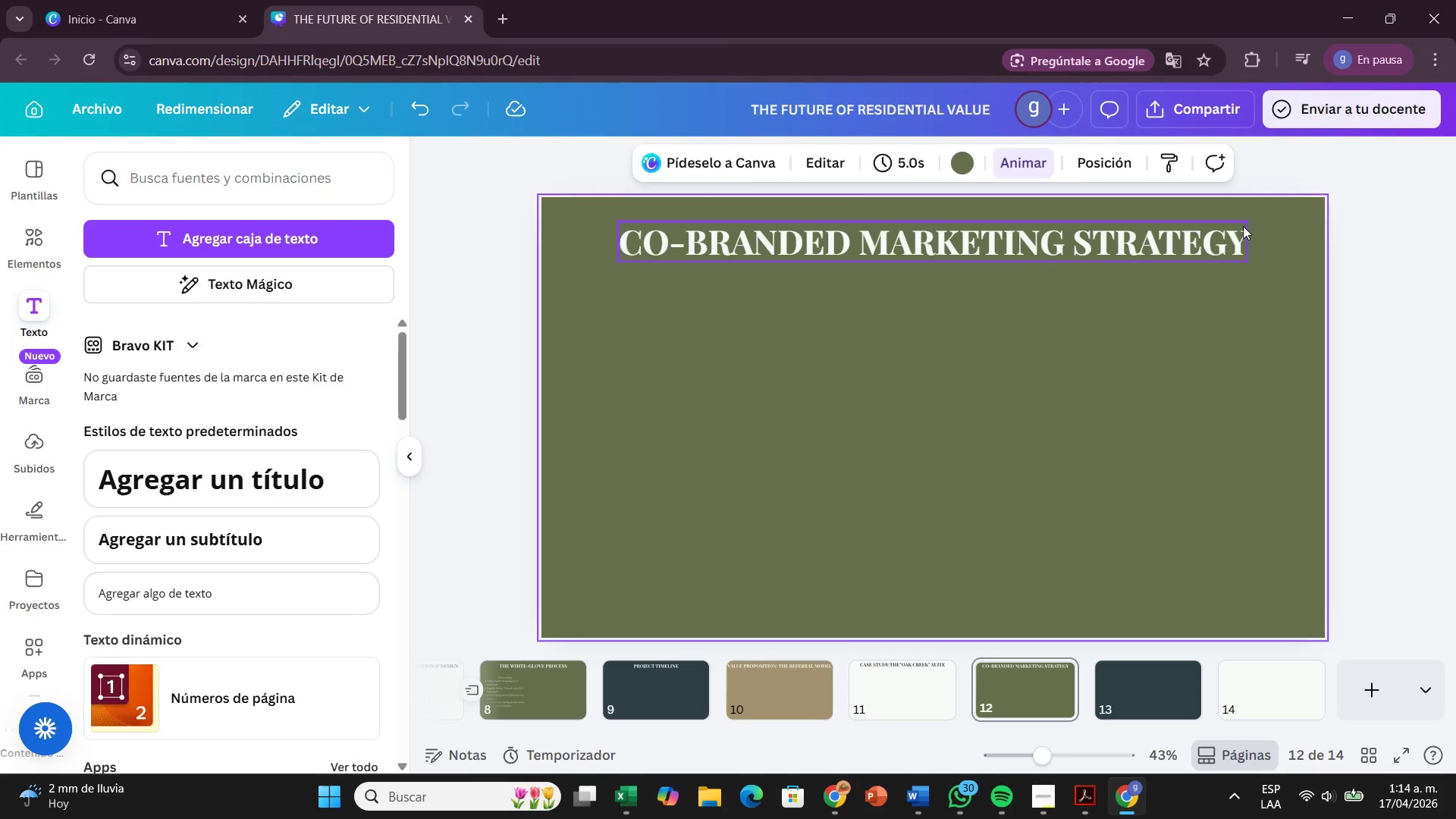 
left_click([1243, 226])
 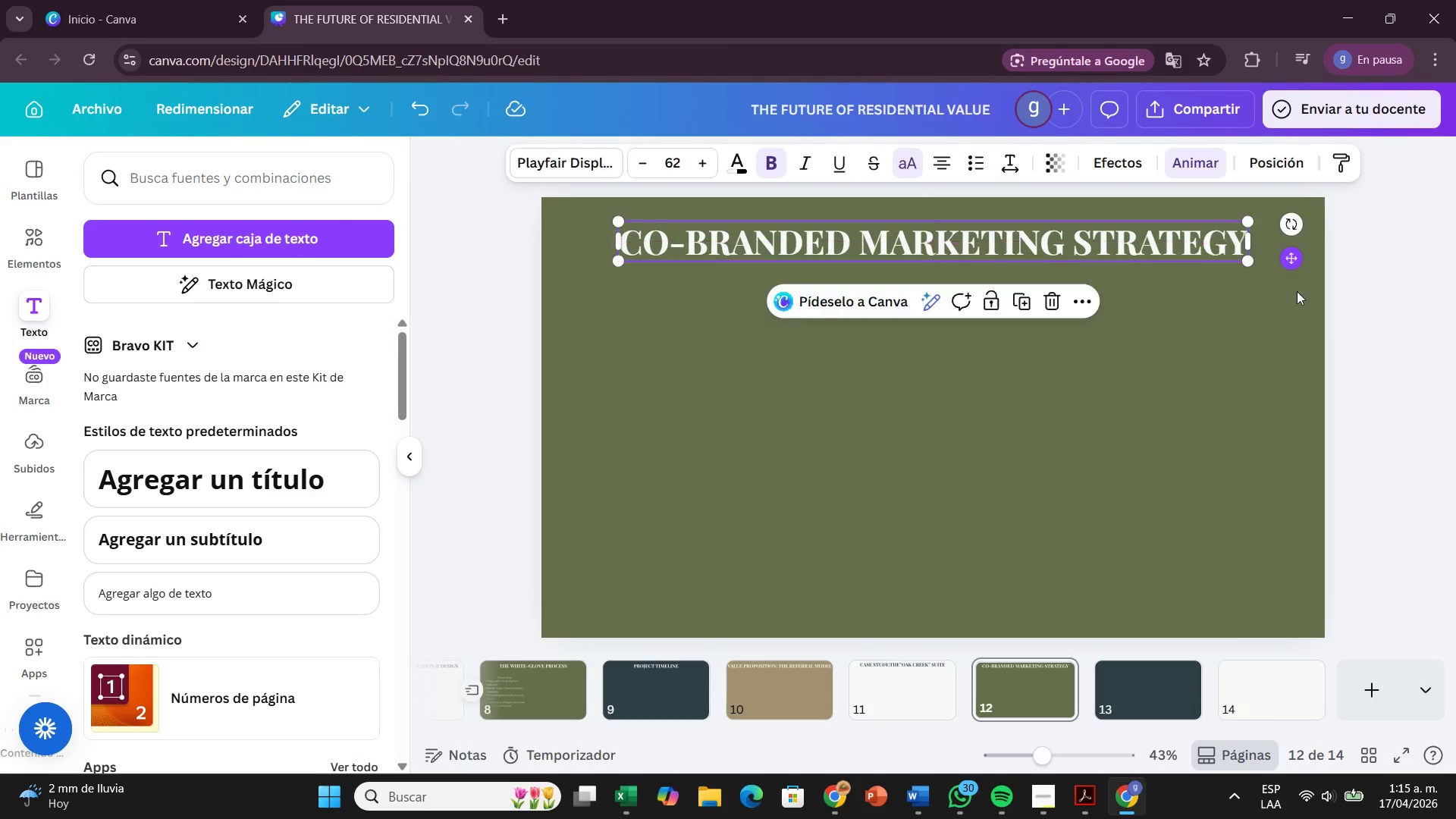 
wait(5.94)
 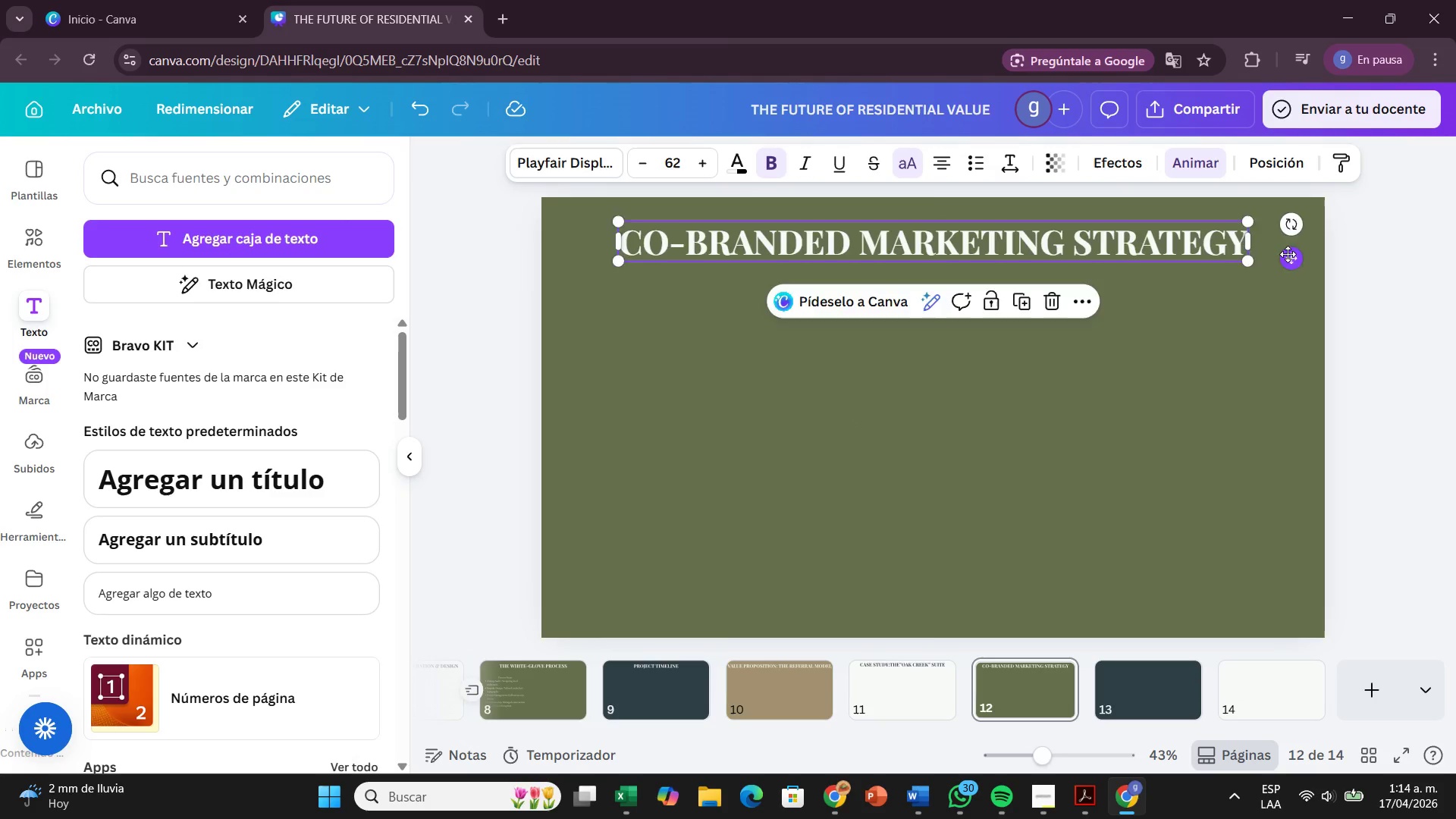 
left_click([1146, 692])
 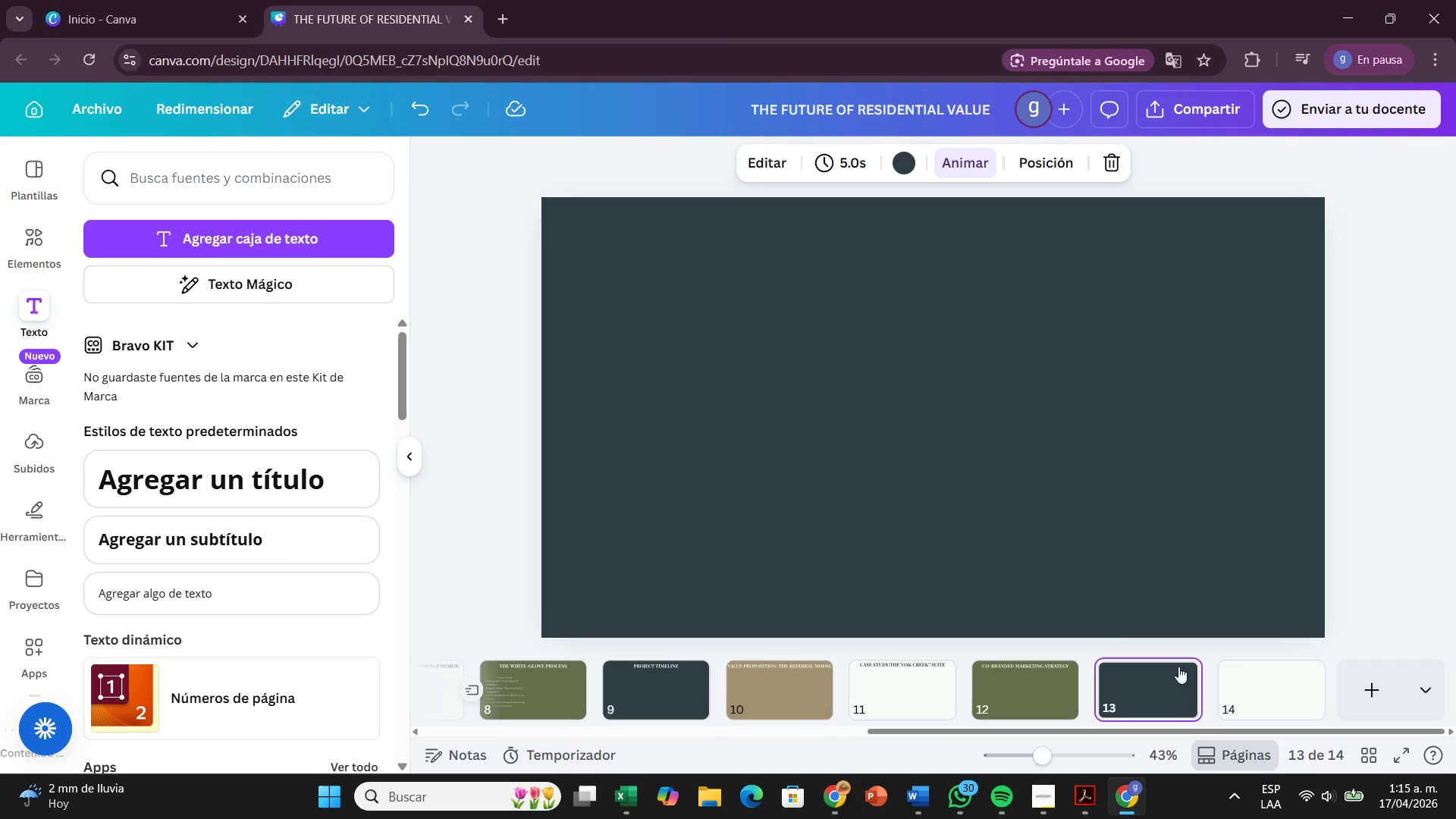 
wait(6.56)
 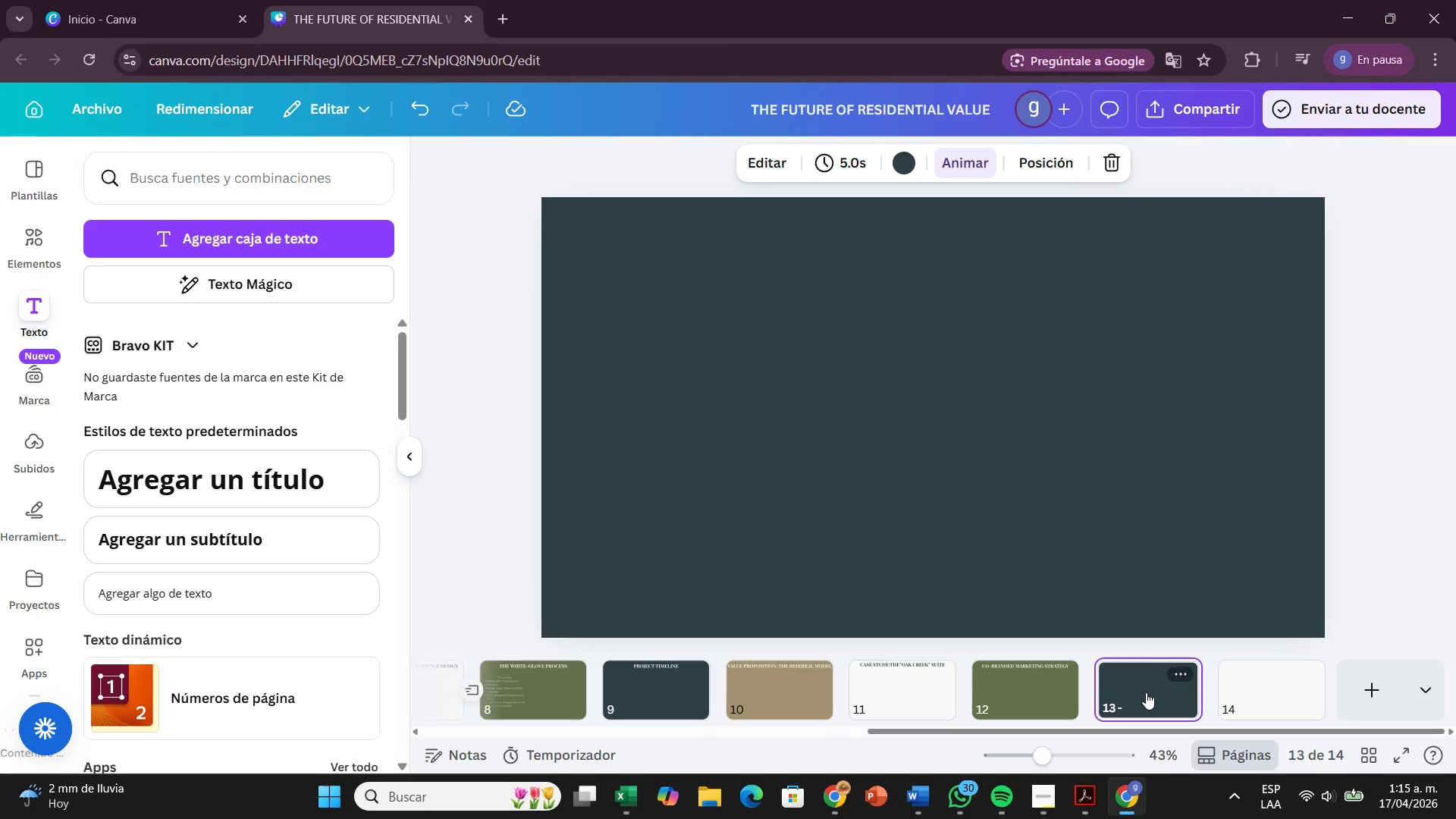 
left_click([305, 224])
 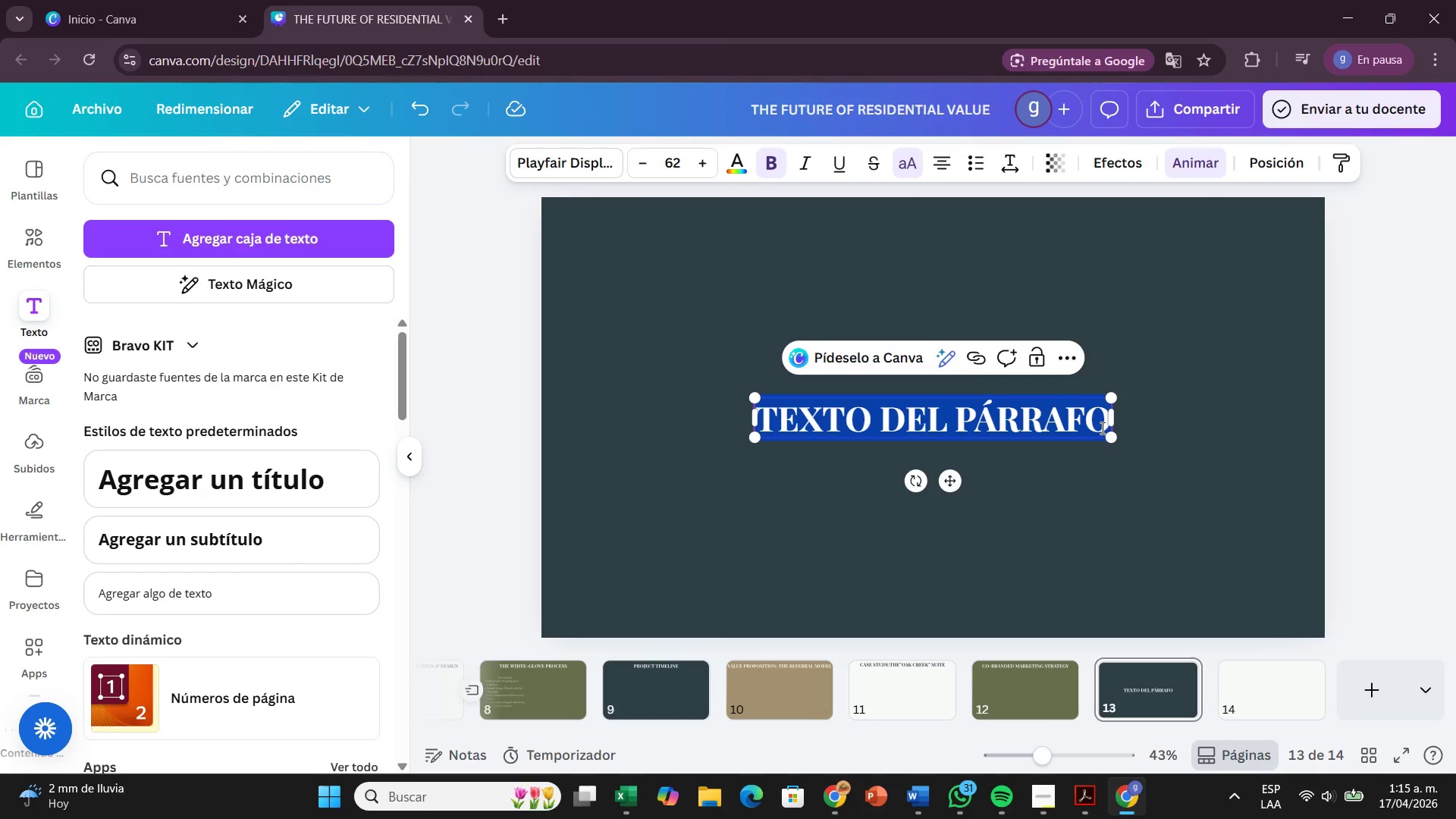 
left_click([1101, 428])
 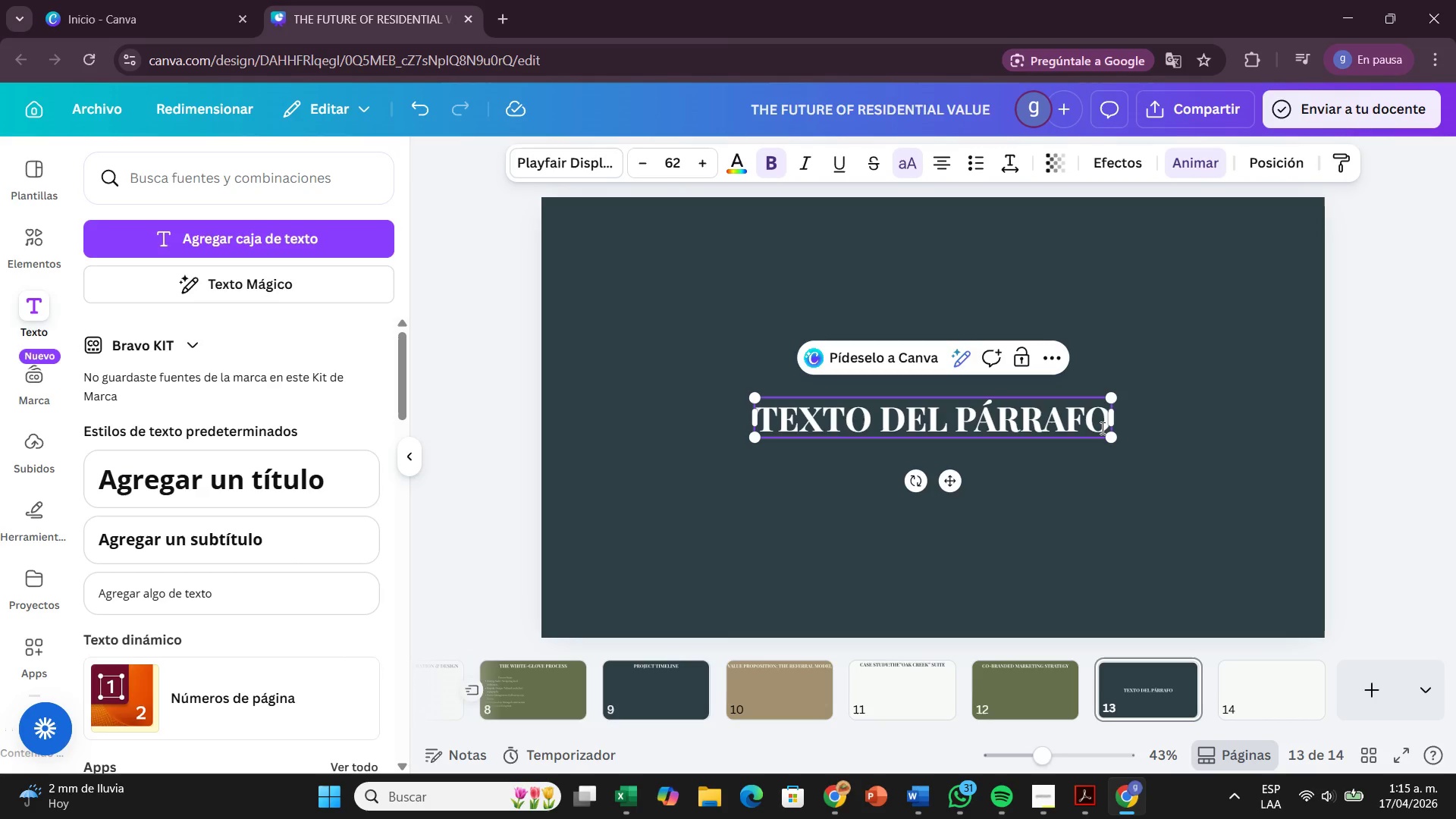 
left_click([1101, 428])
 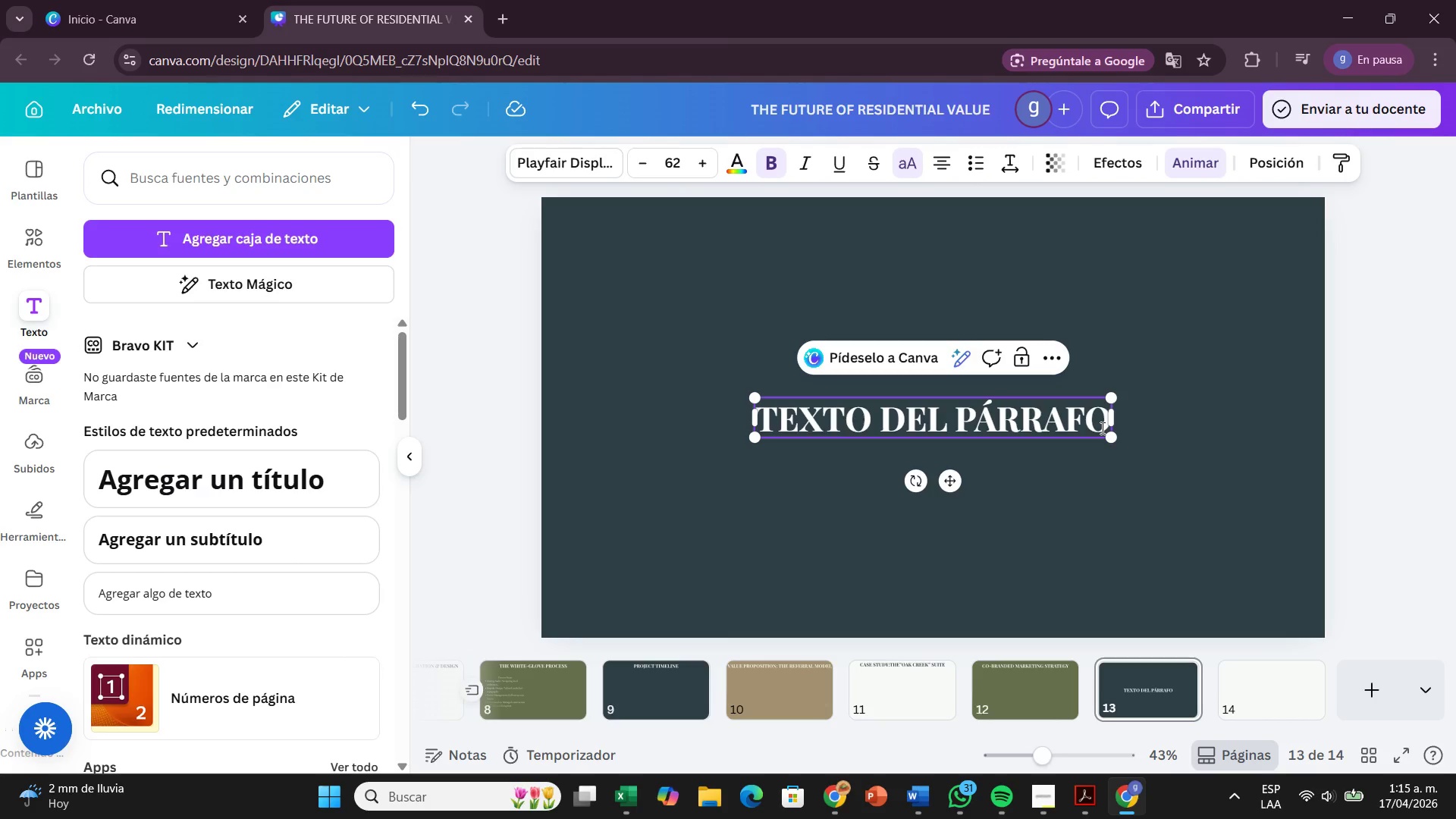 
hold_key(key=Backspace, duration=0.75)
 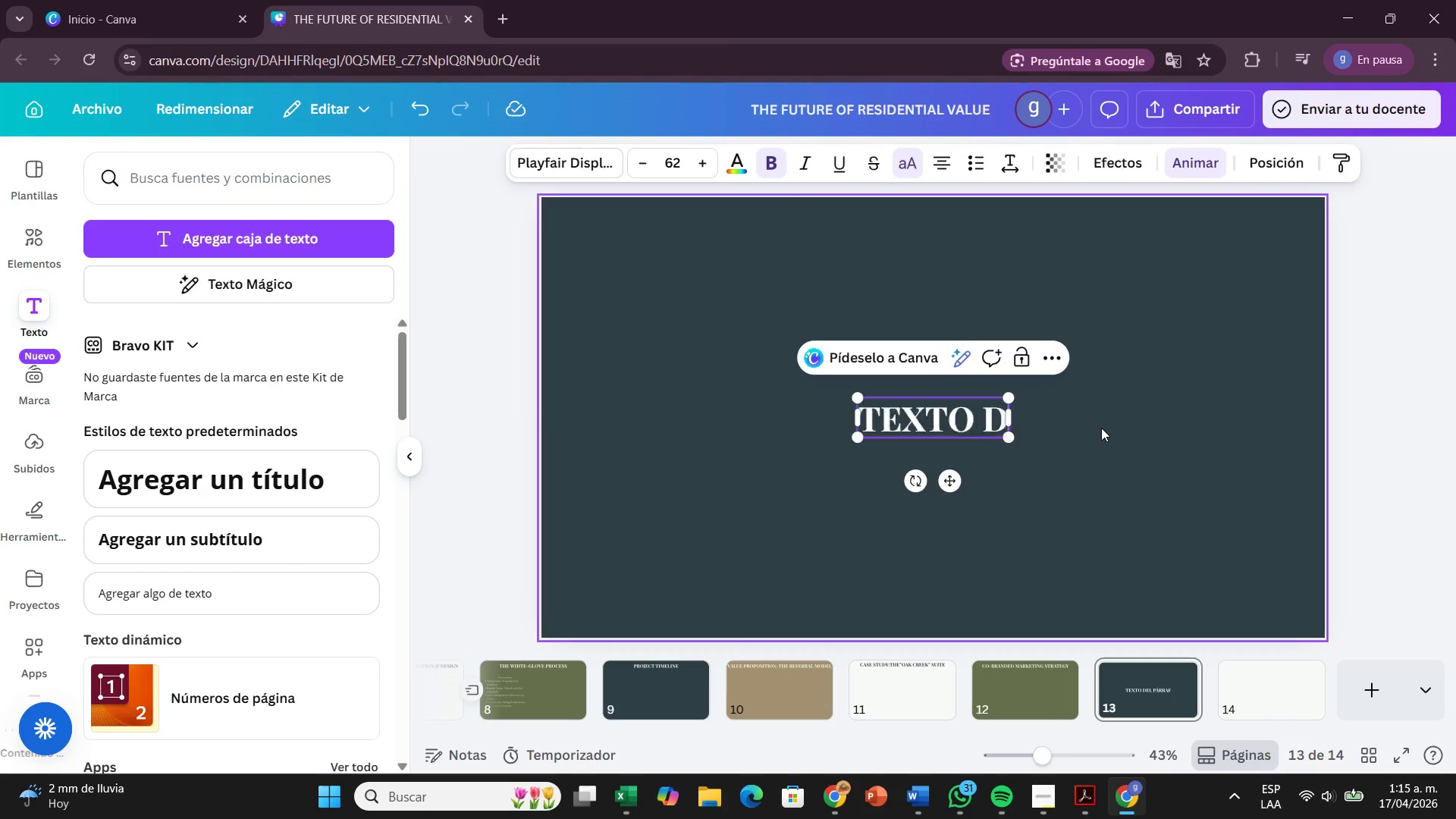 
key(Backspace)
key(Backspace)
key(Backspace)
key(Backspace)
key(Backspace)
key(Backspace)
key(Backspace)
type(nexr)
key(Backspace)
type(t )
 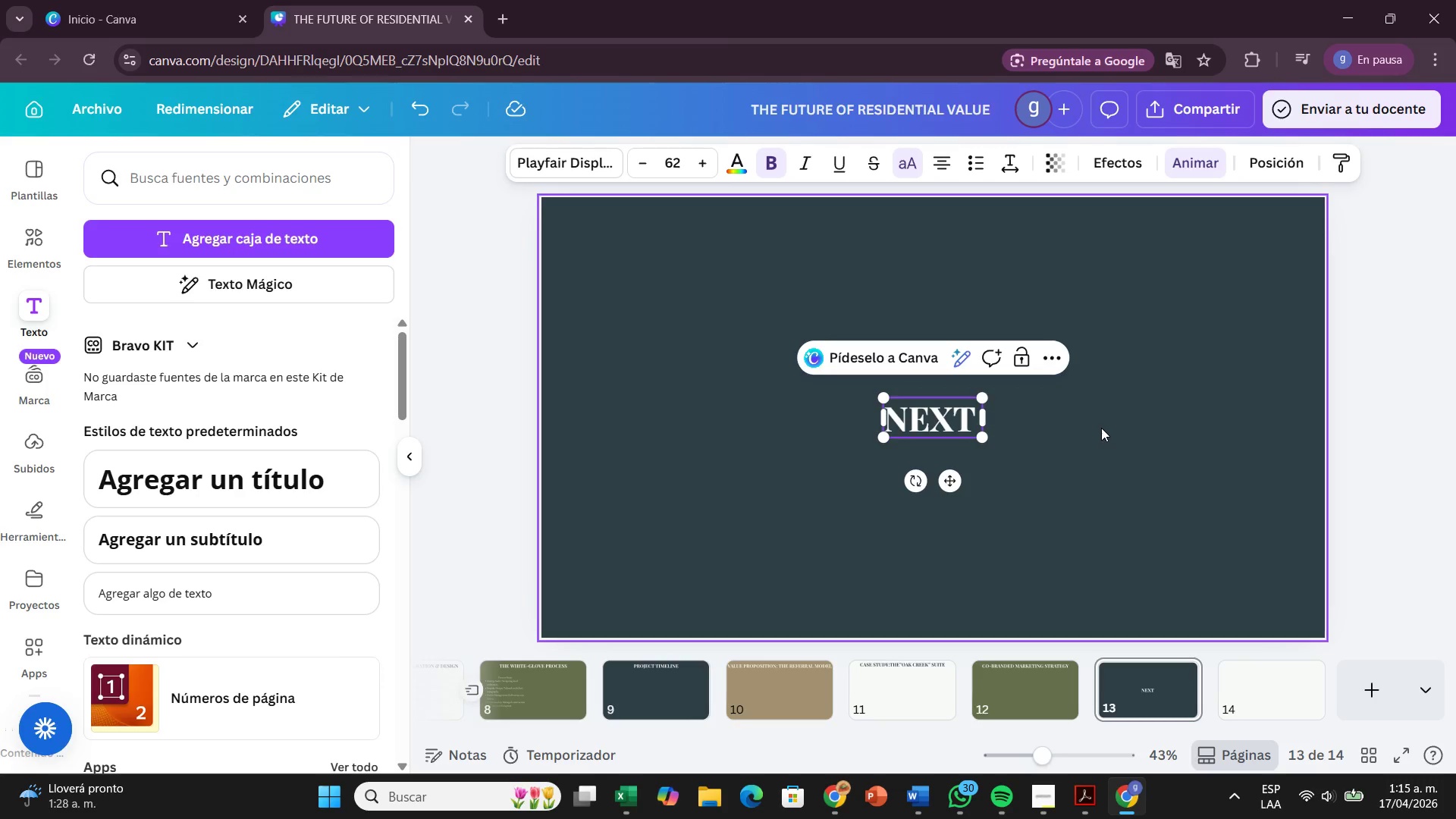 
wait(18.5)
 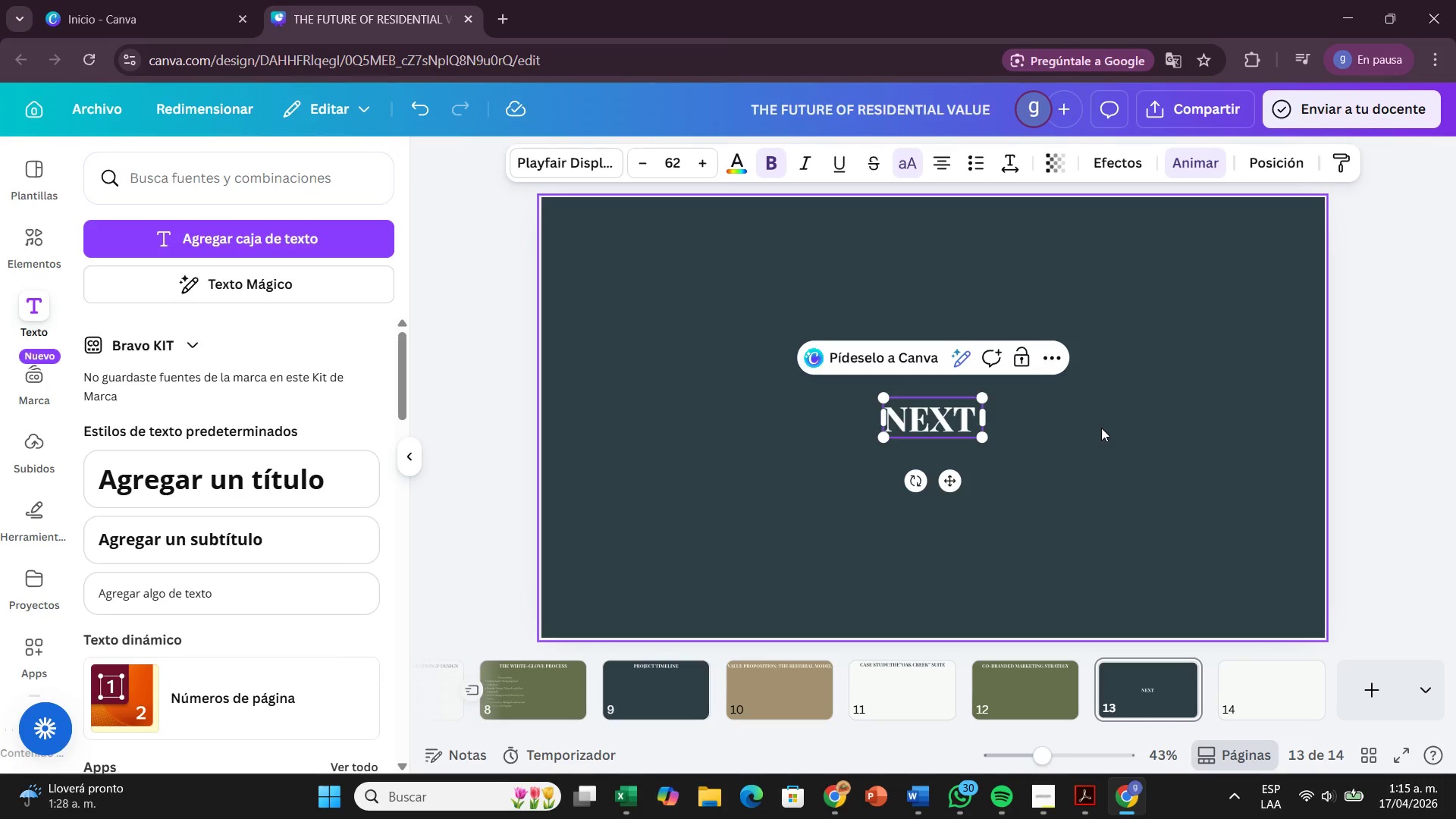 
type(steps)
 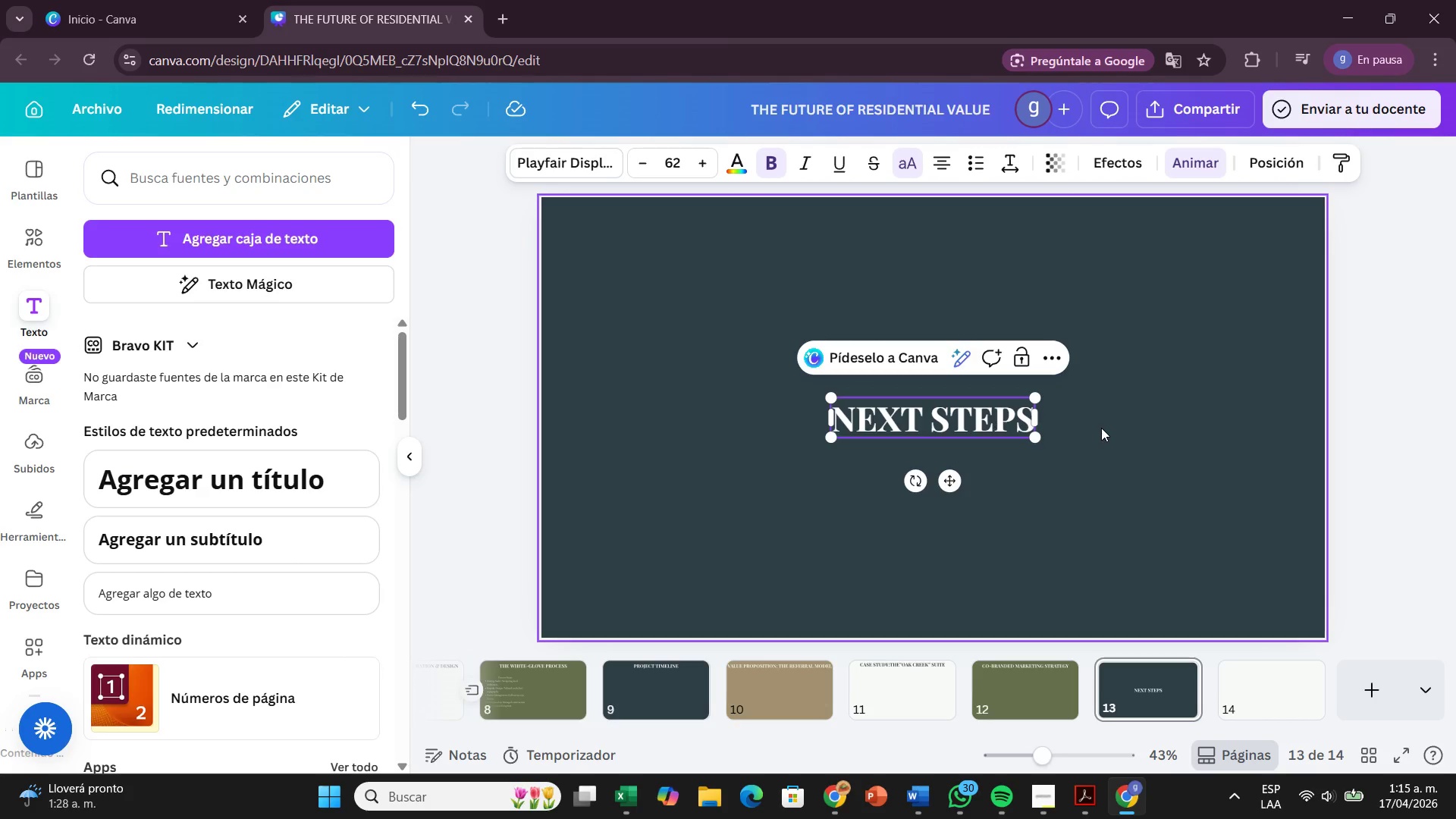 
wait(5.14)
 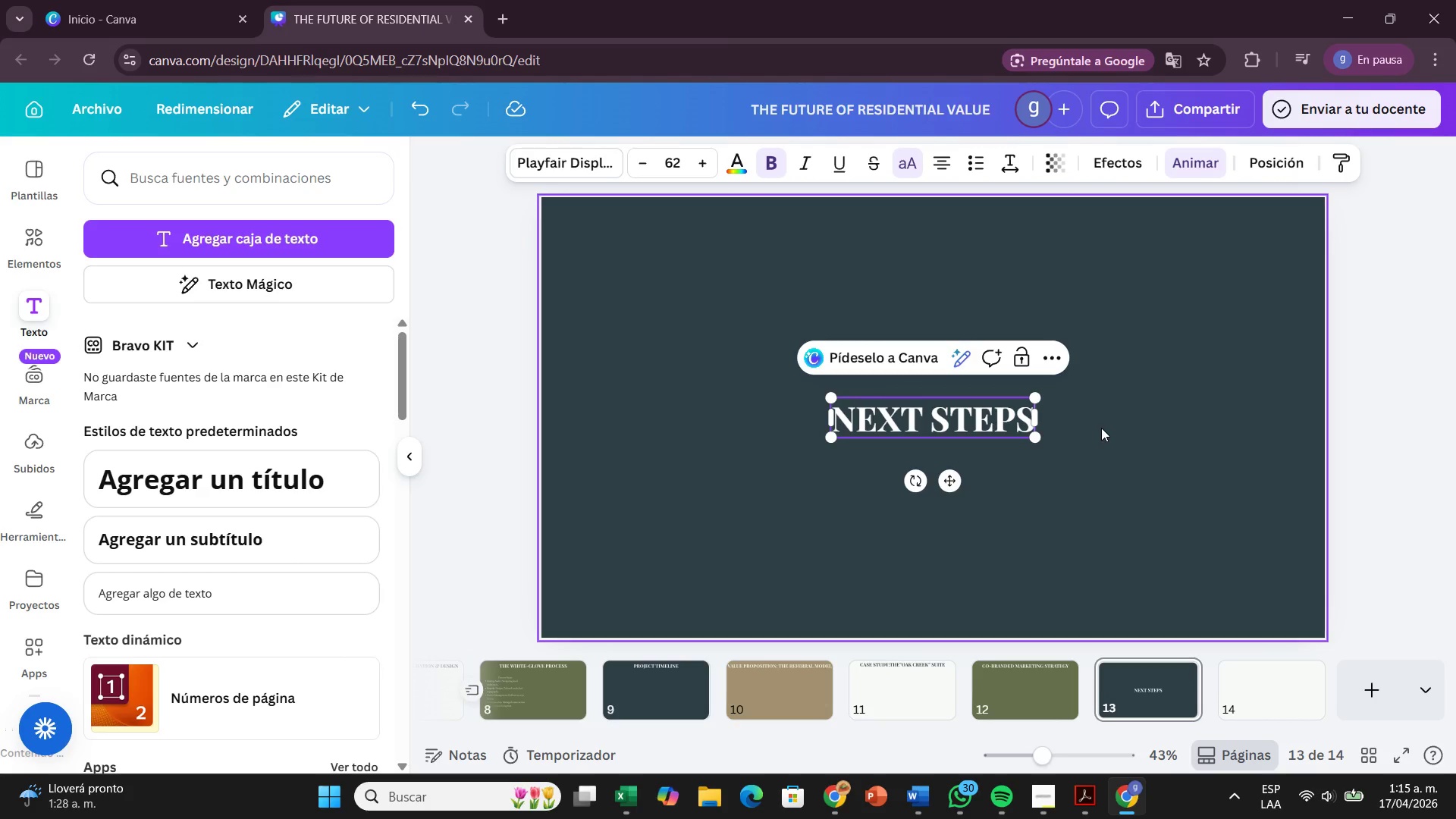 
type(> the roadmap )
key(Backspace)
 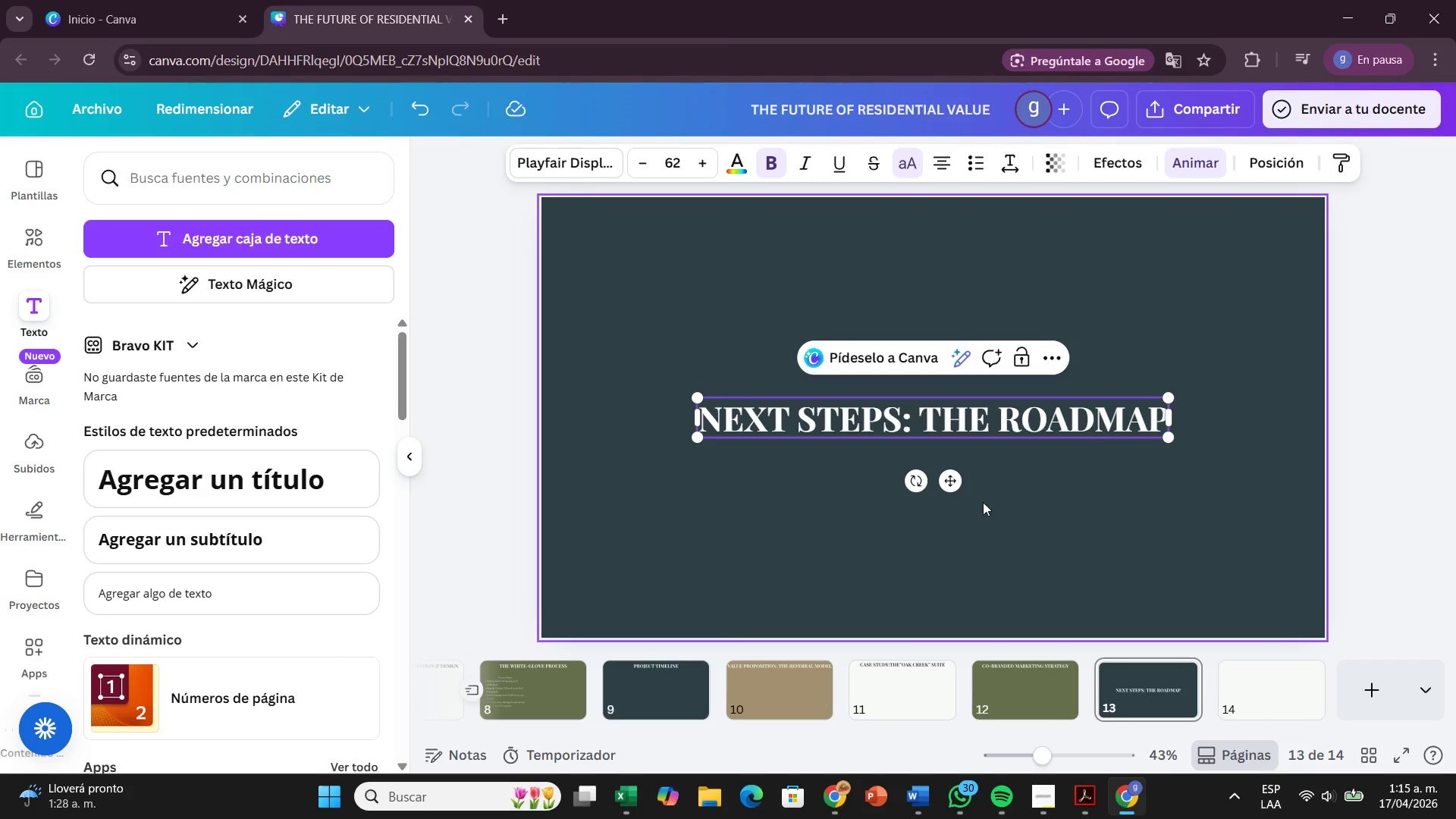 
left_click_drag(start_coordinate=[956, 483], to_coordinate=[956, 306])
 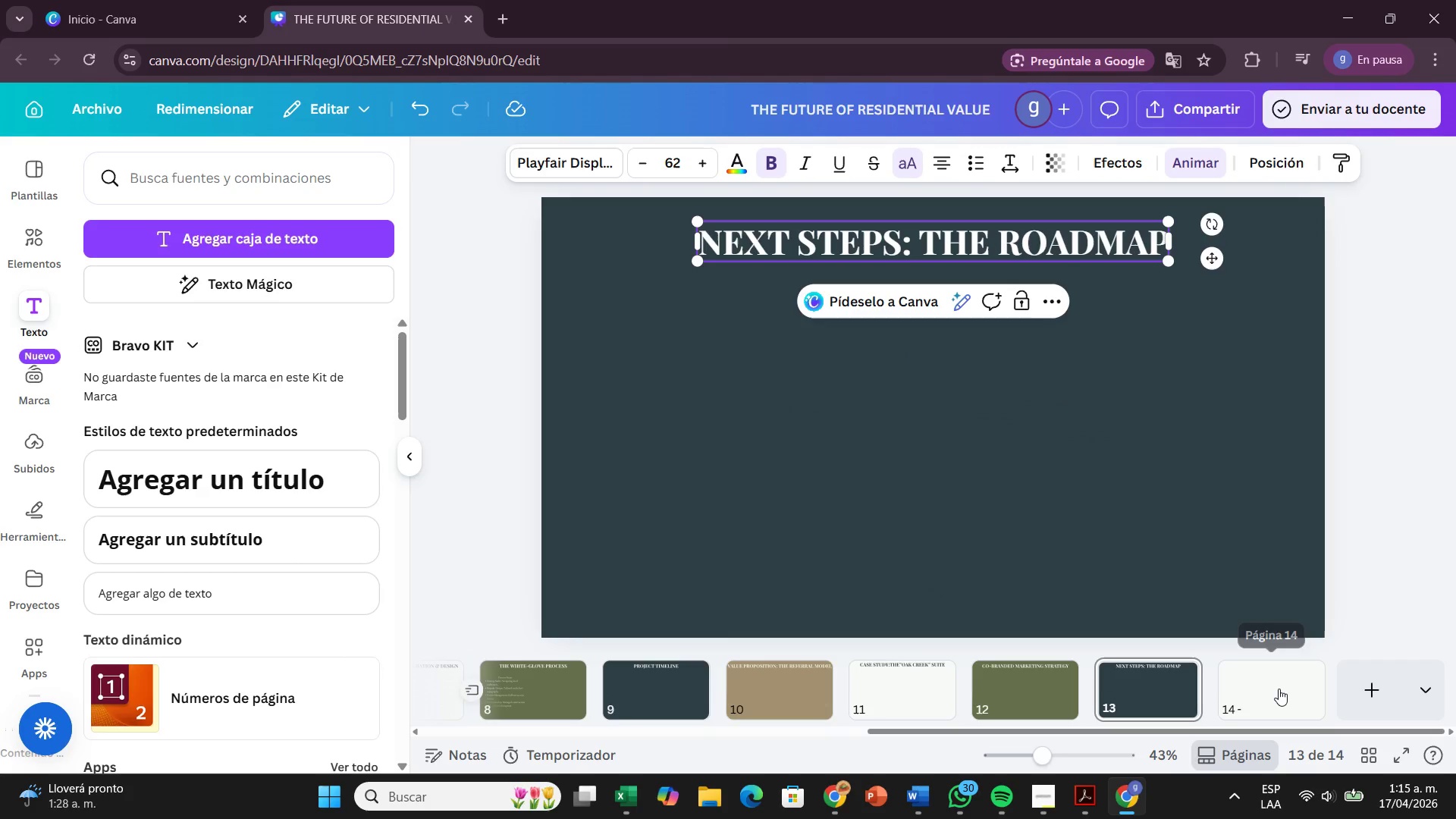 
left_click([1279, 689])
 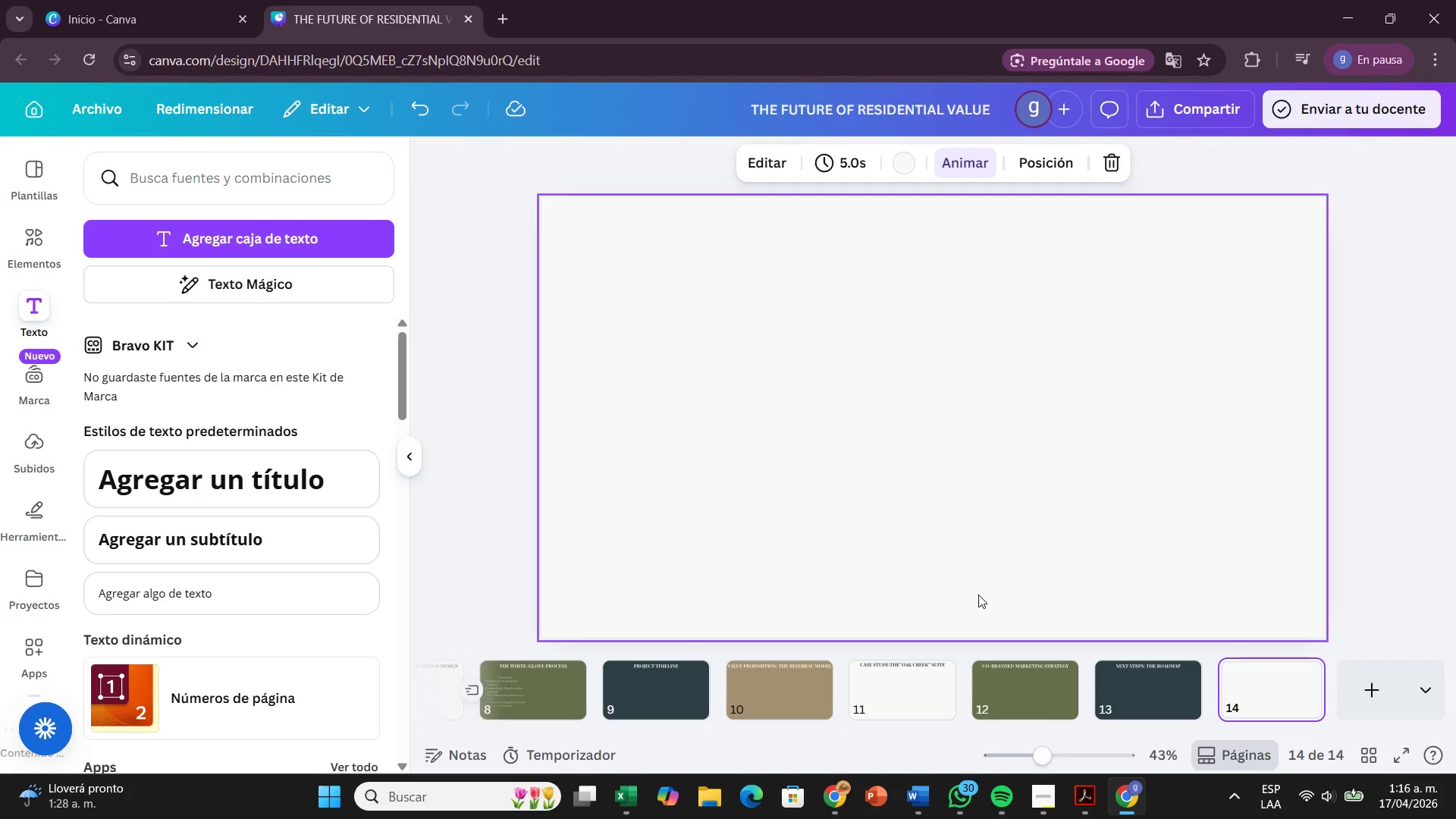 
wait(8.02)
 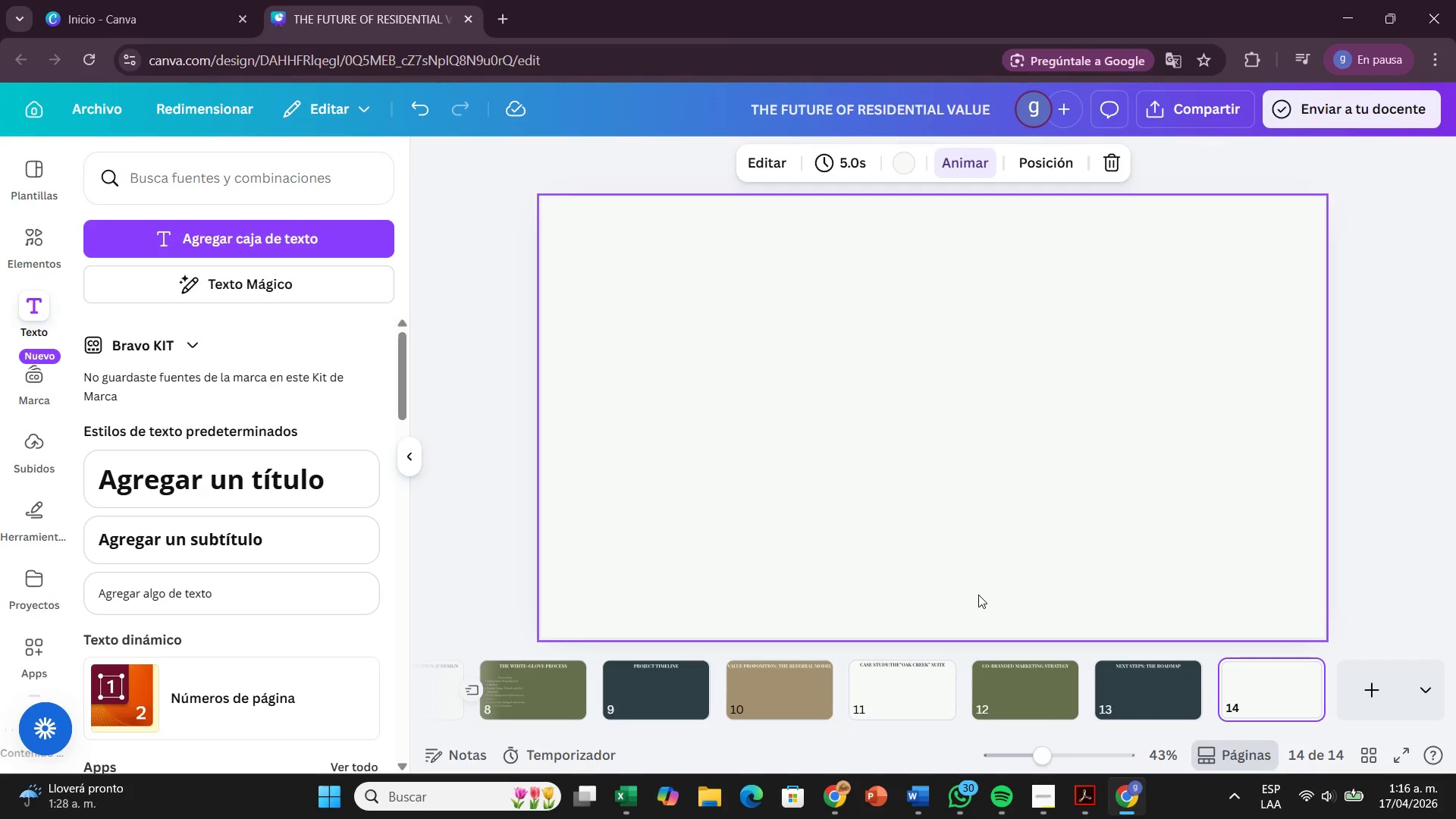 
left_click([256, 472])
 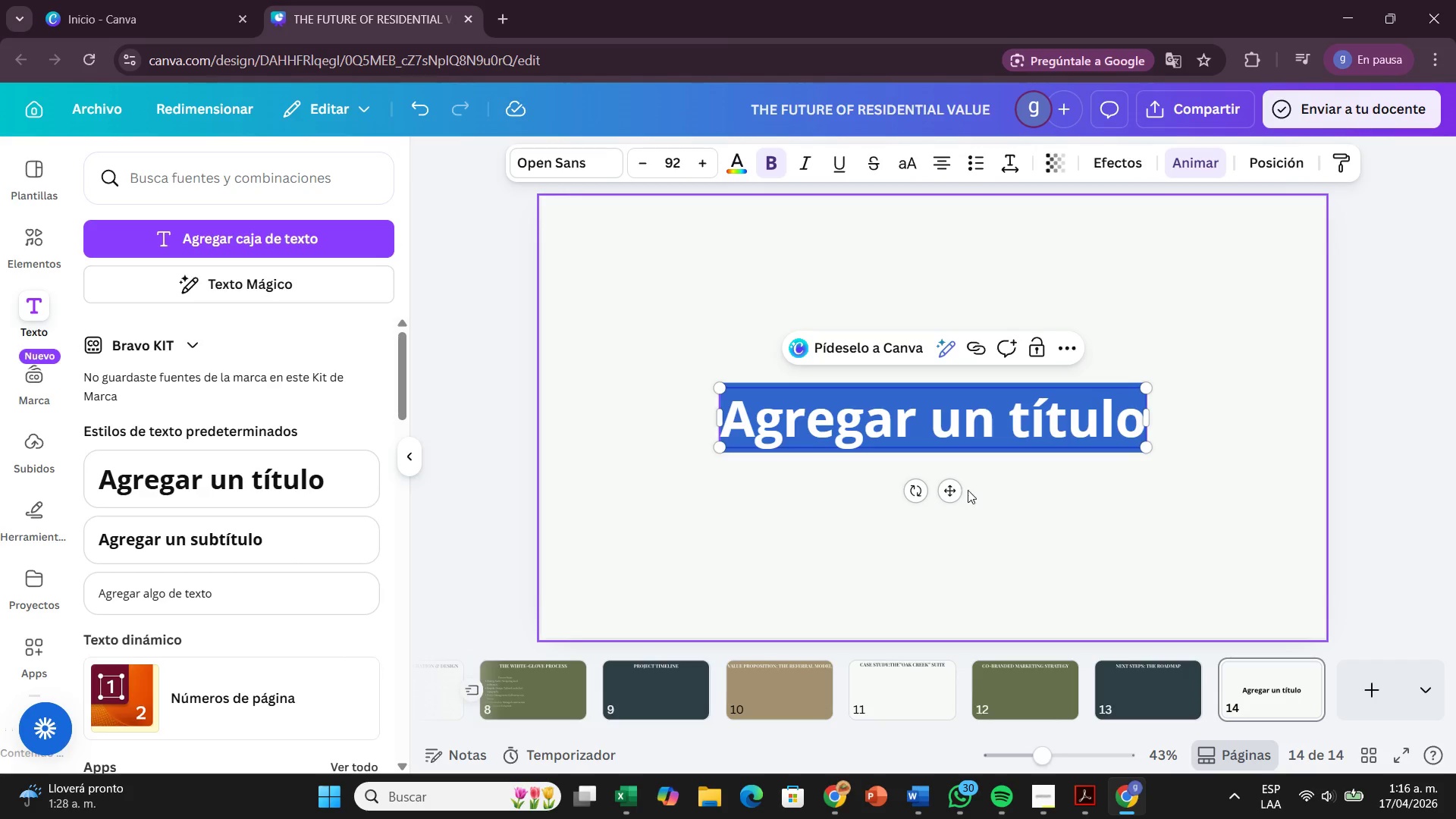 
left_click_drag(start_coordinate=[956, 490], to_coordinate=[956, 318])
 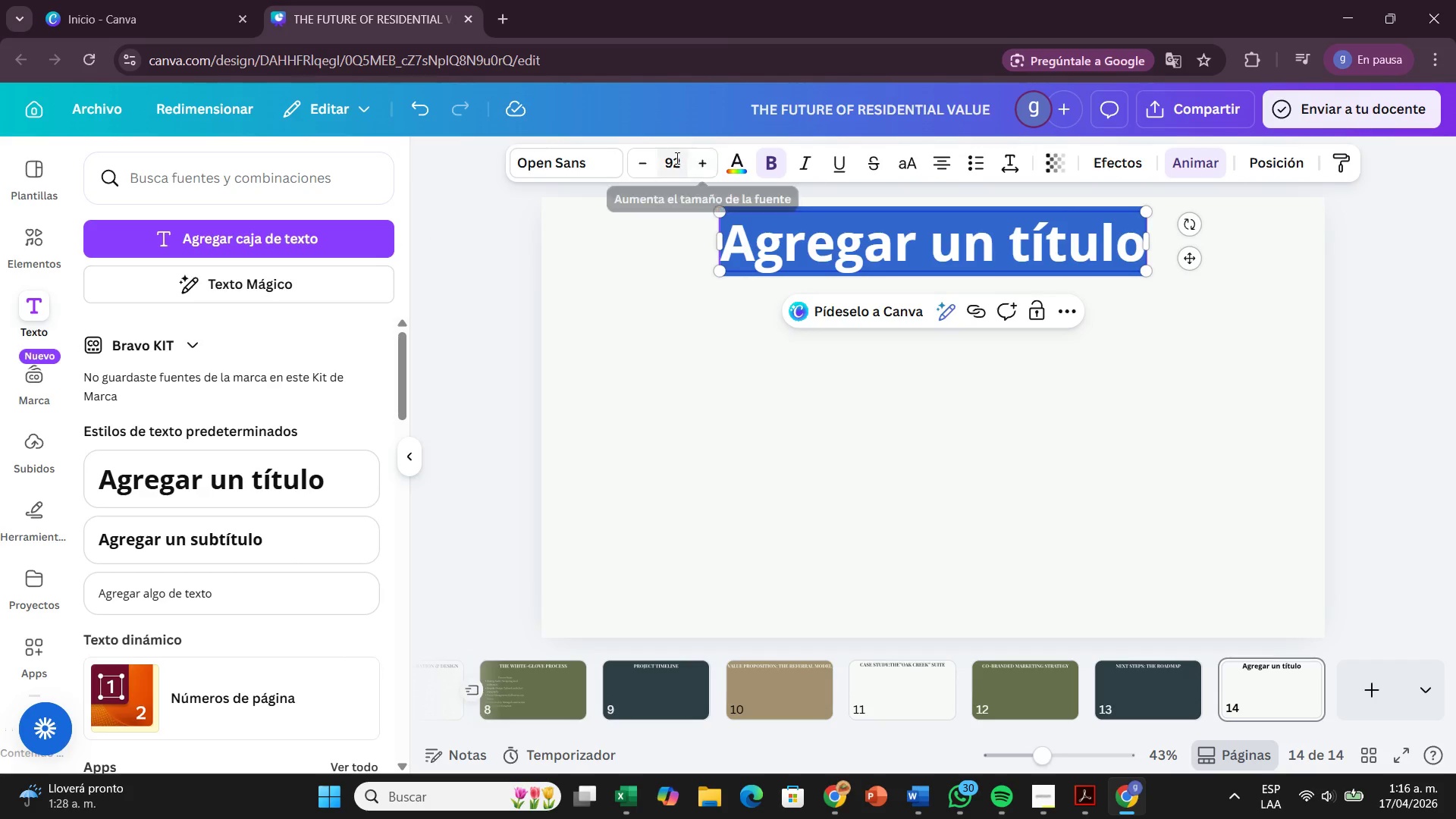 
left_click([684, 157])
 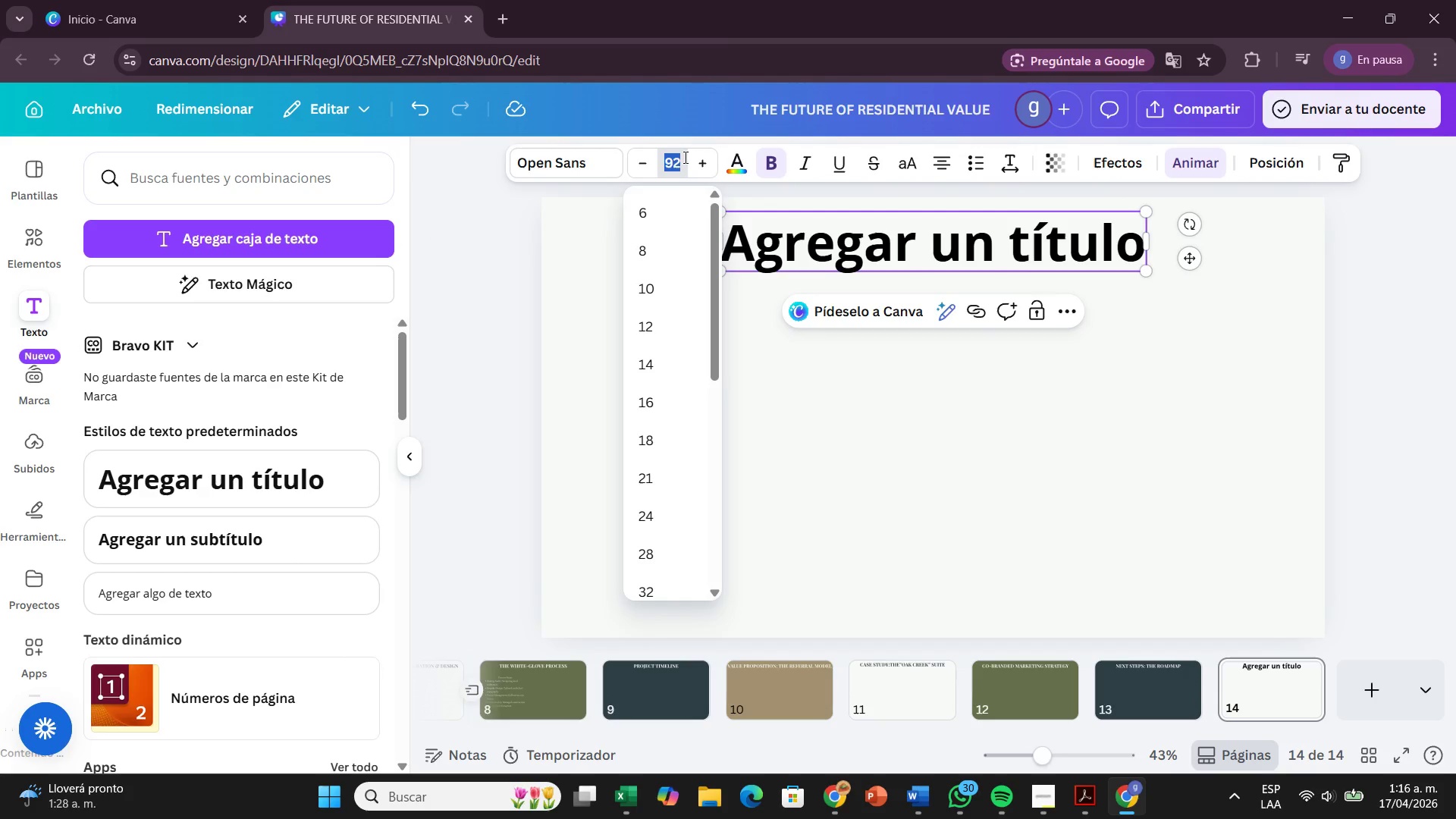 
key(Backspace)
type(62)
 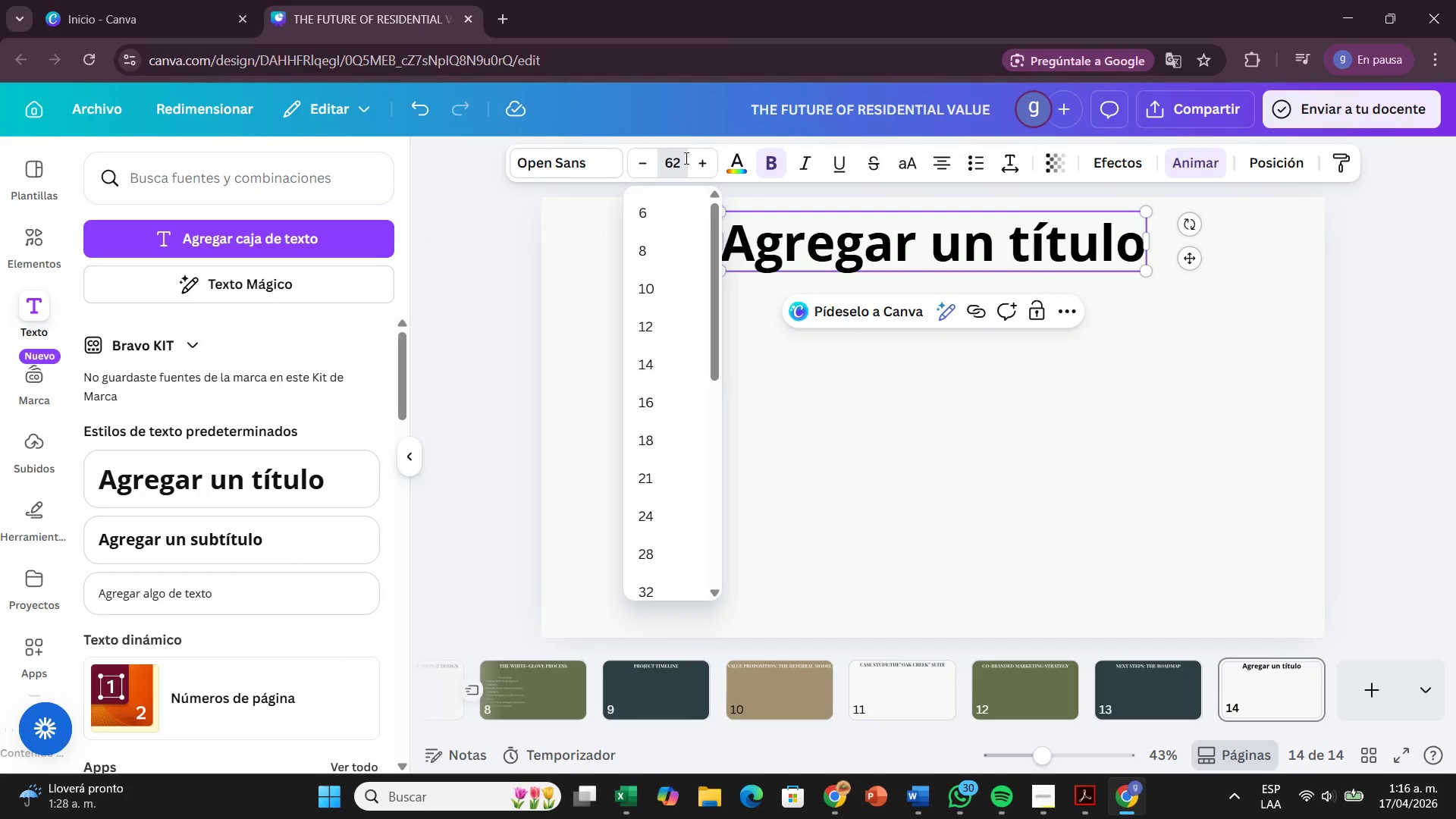 
key(Enter)
 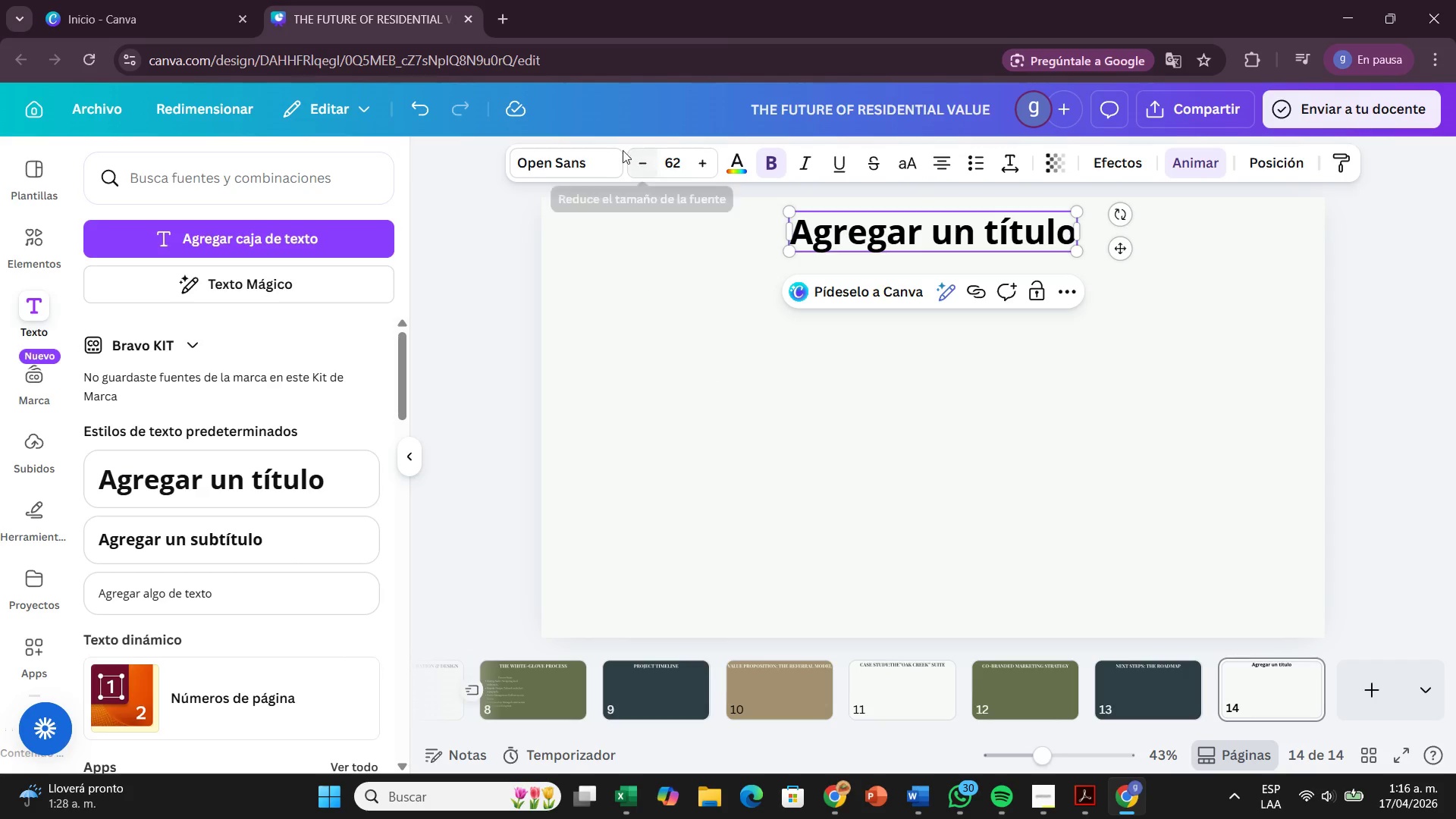 
left_click([582, 156])
 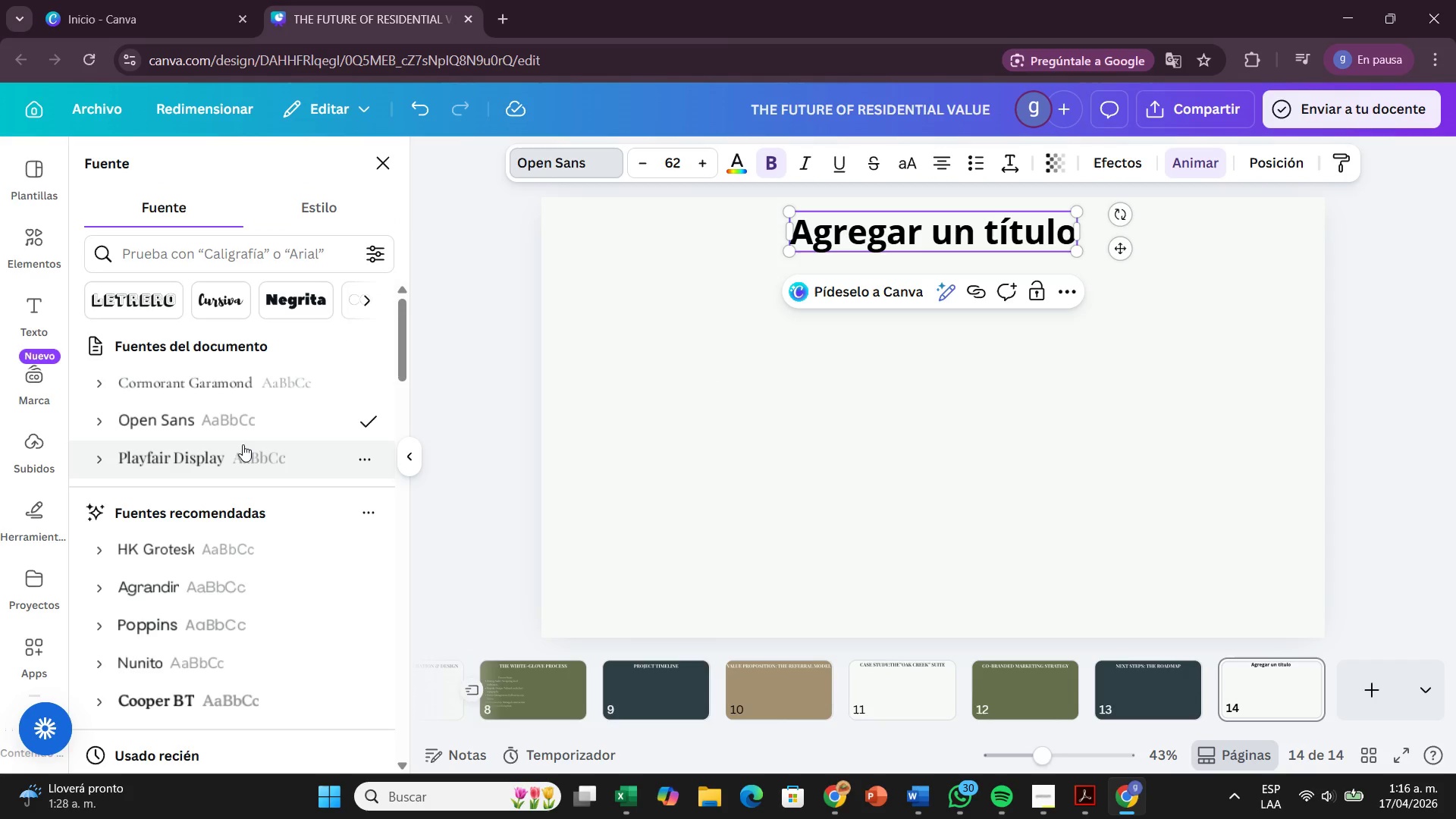 
left_click([242, 446])
 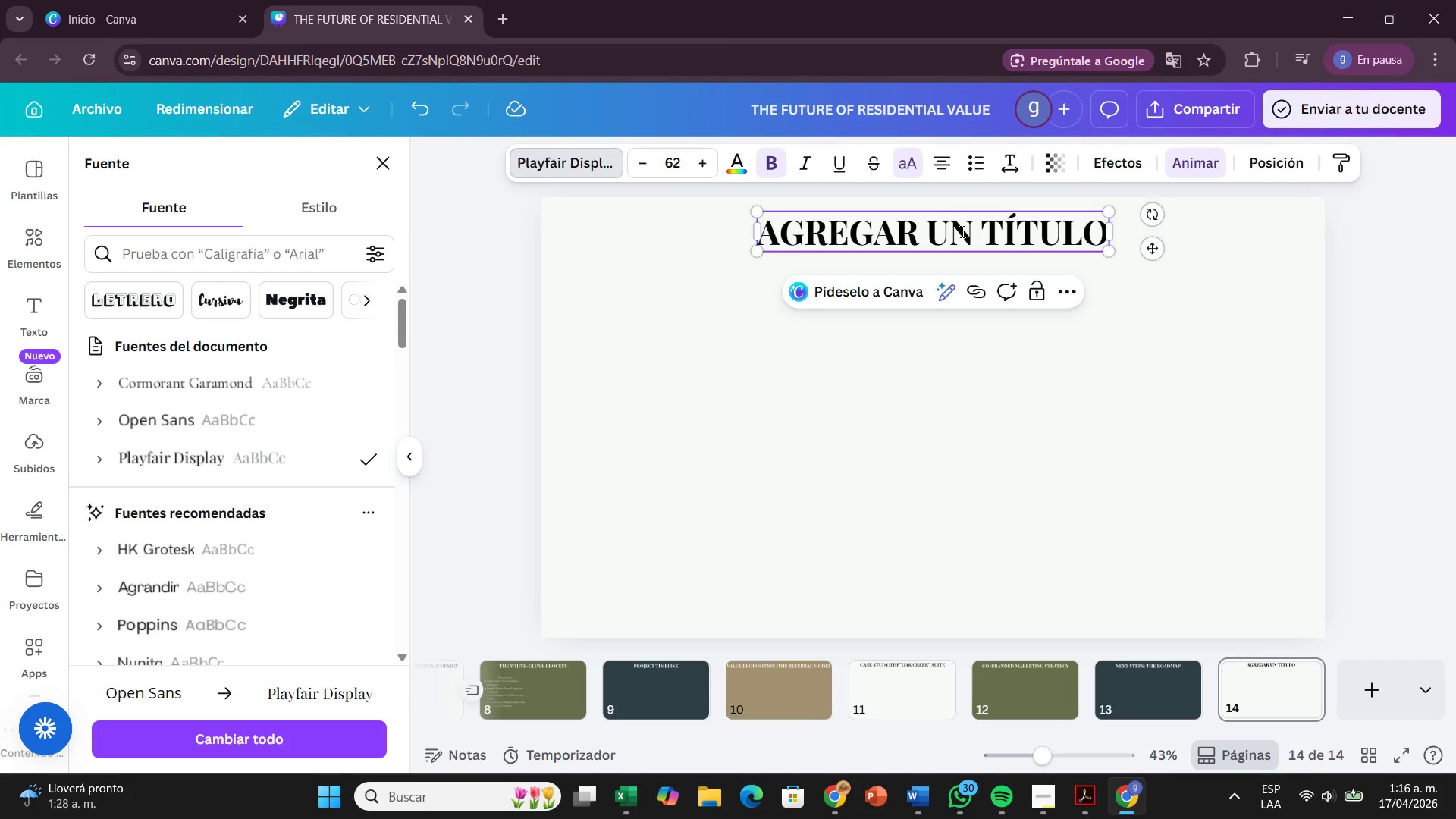 
left_click([1100, 228])
 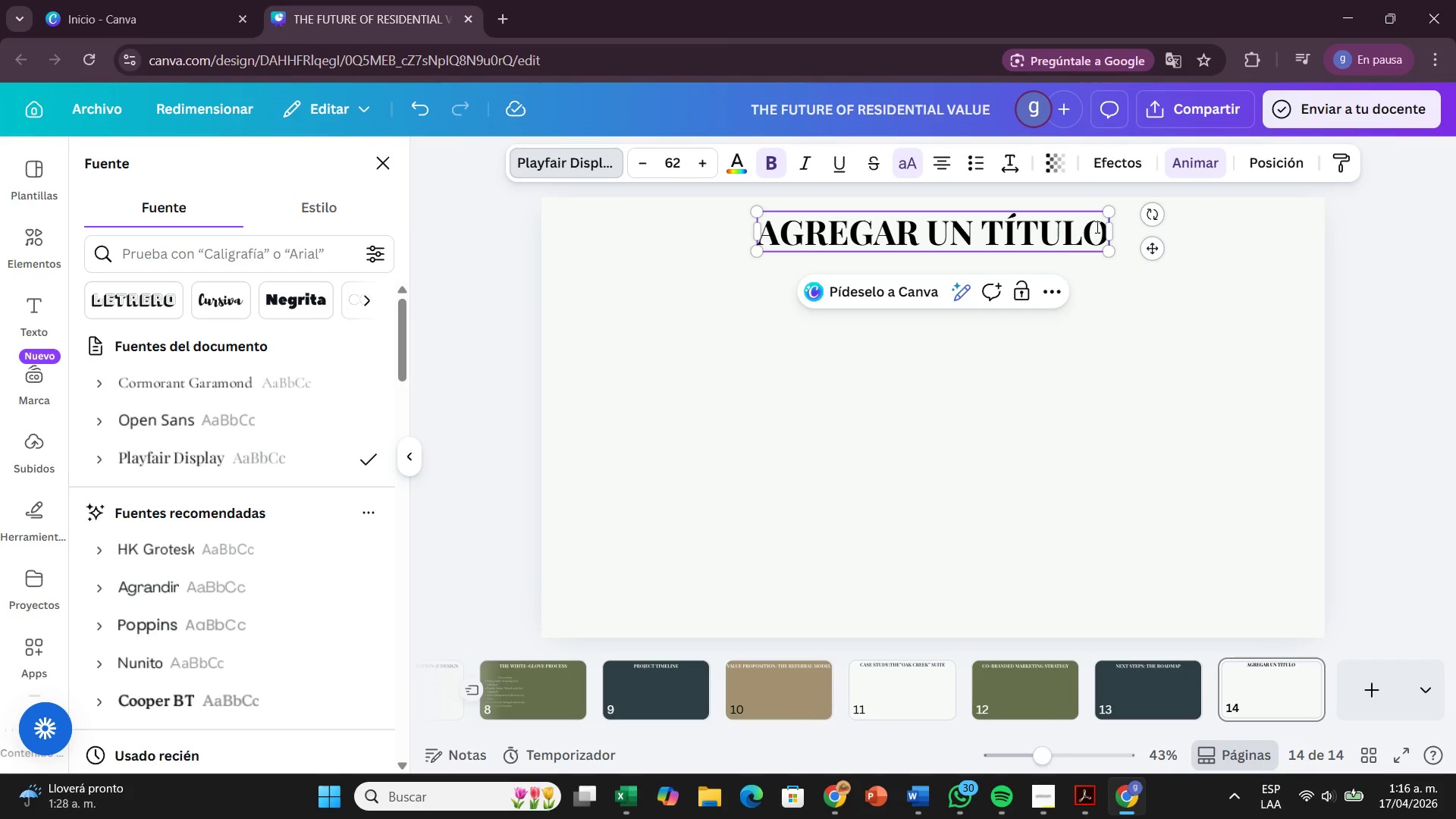 
left_click([1096, 227])
 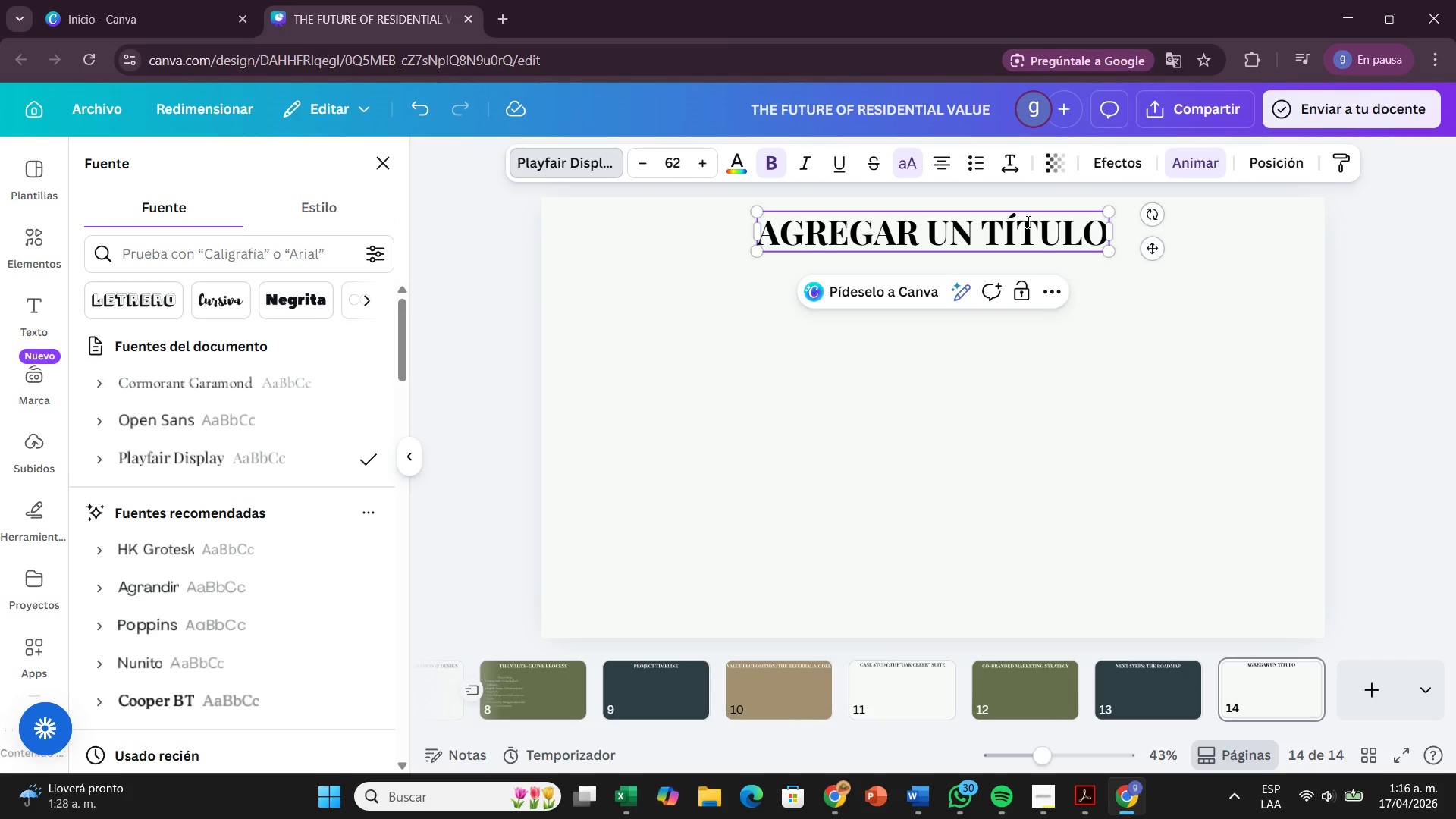 
key(ArrowRight)
 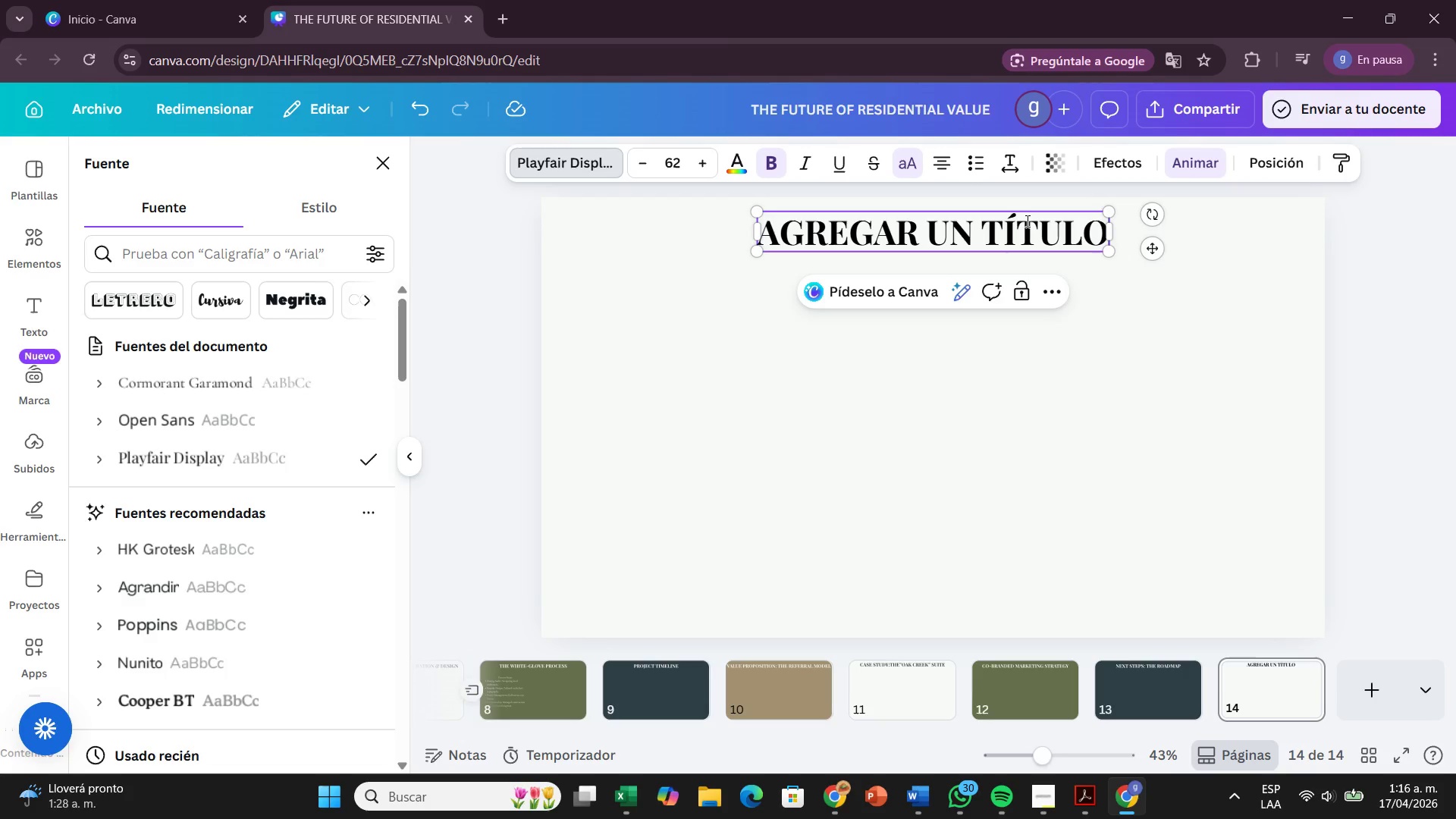 
key(ArrowRight)
 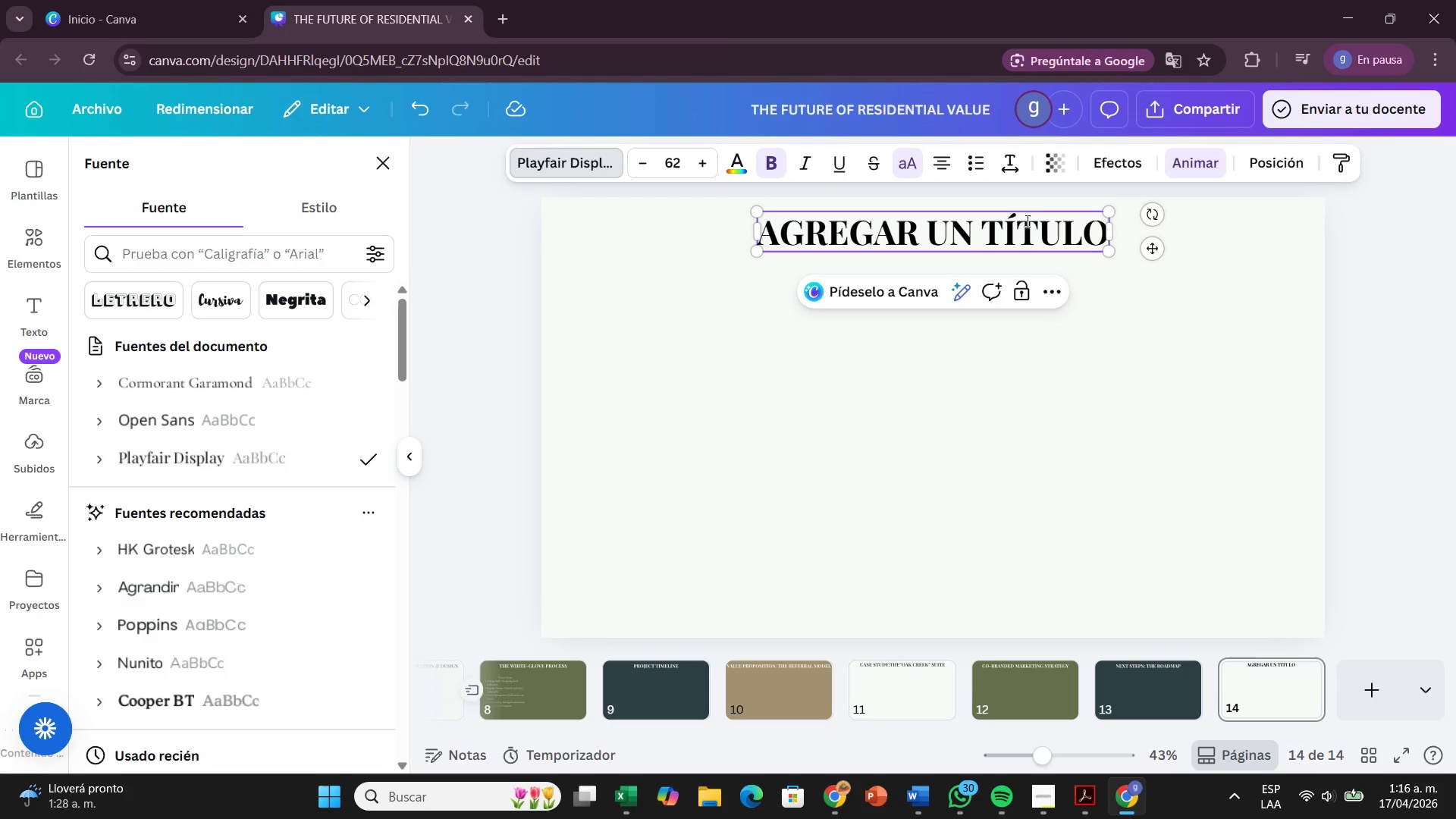 
key(Backspace)
key(Backspace)
key(Backspace)
key(Backspace)
key(Backspace)
type(conclusion ^ contract)
 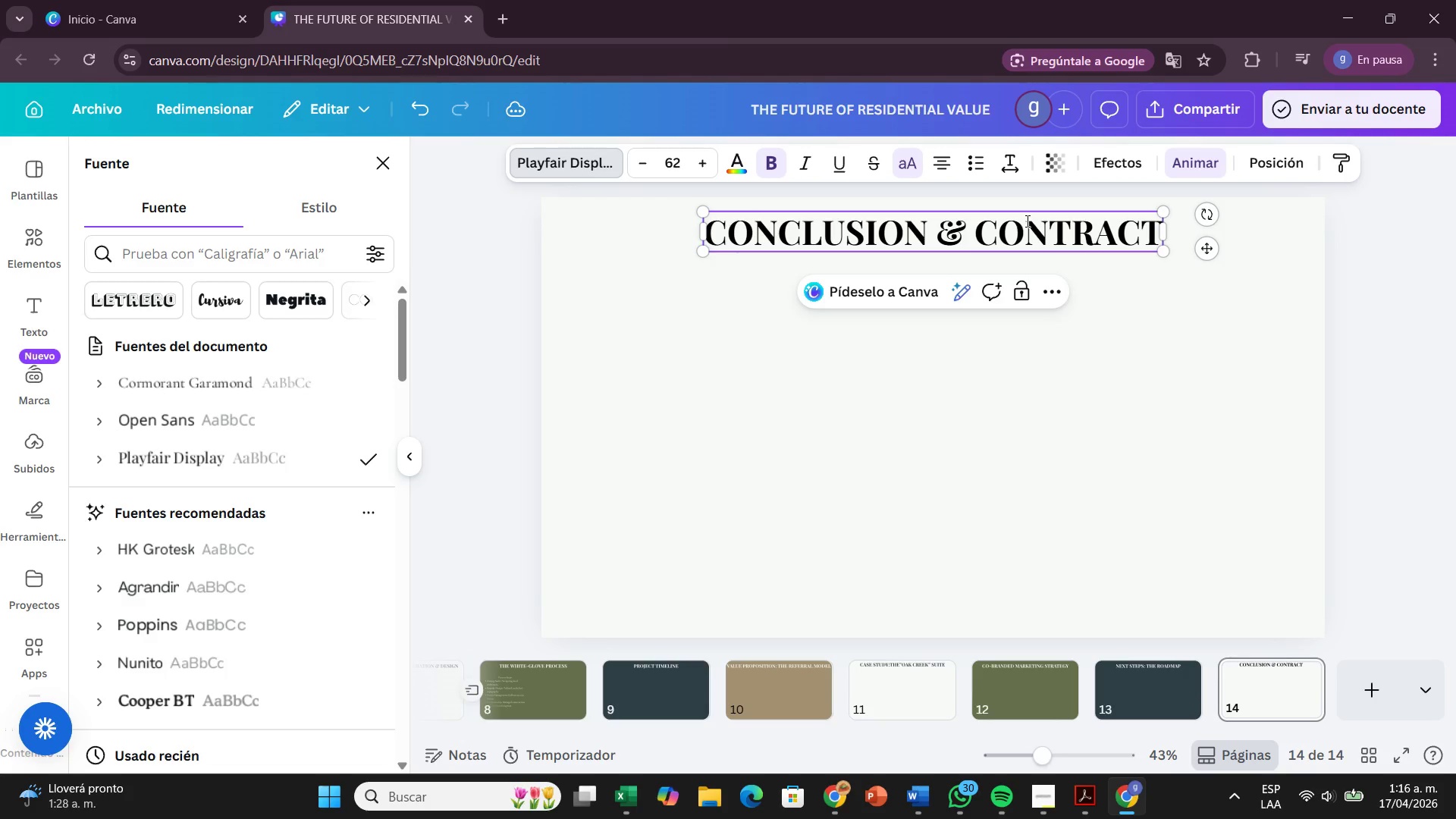 
wait(7.7)
 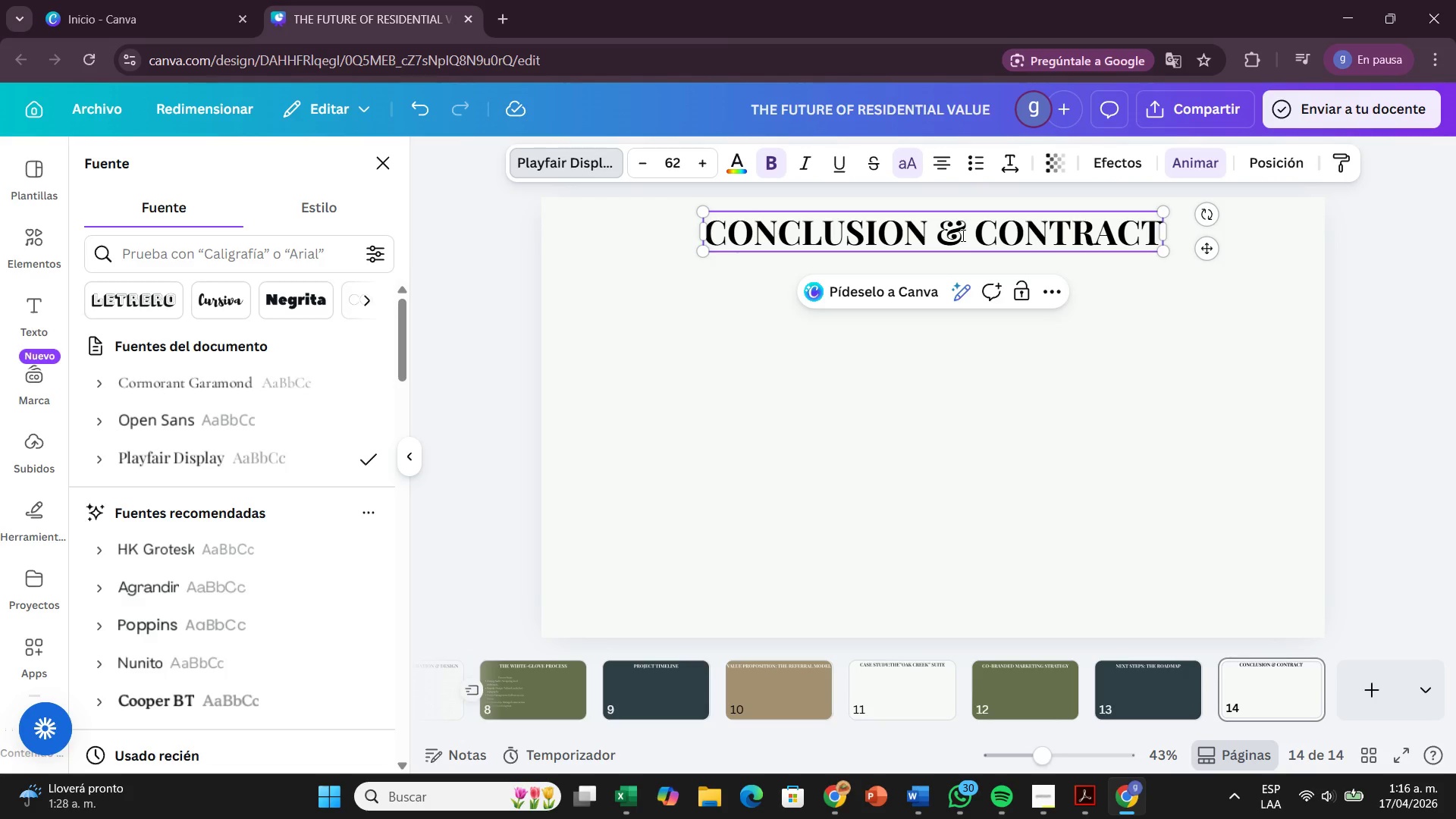 
left_click([729, 159])
 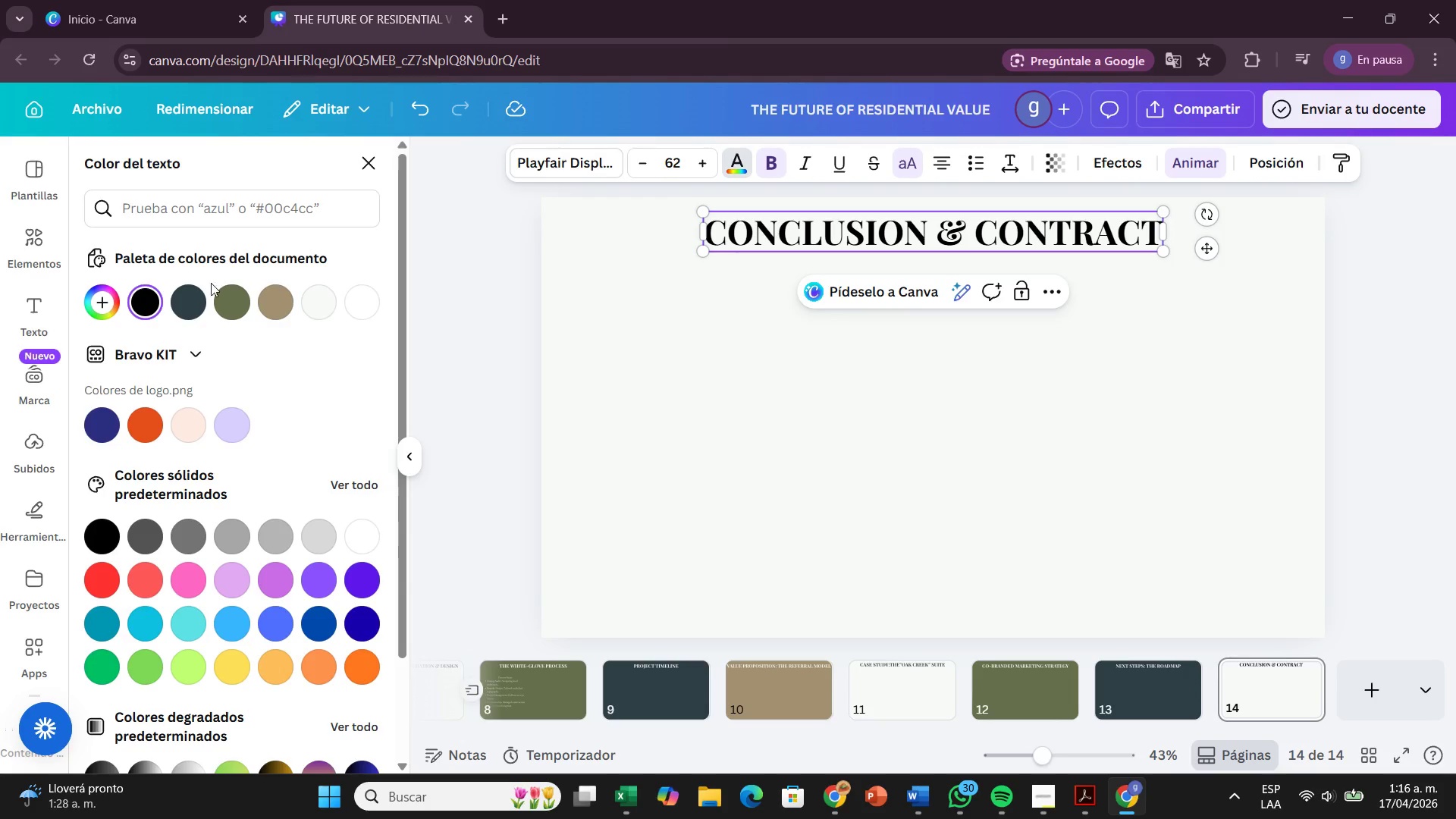 
left_click([196, 300])
 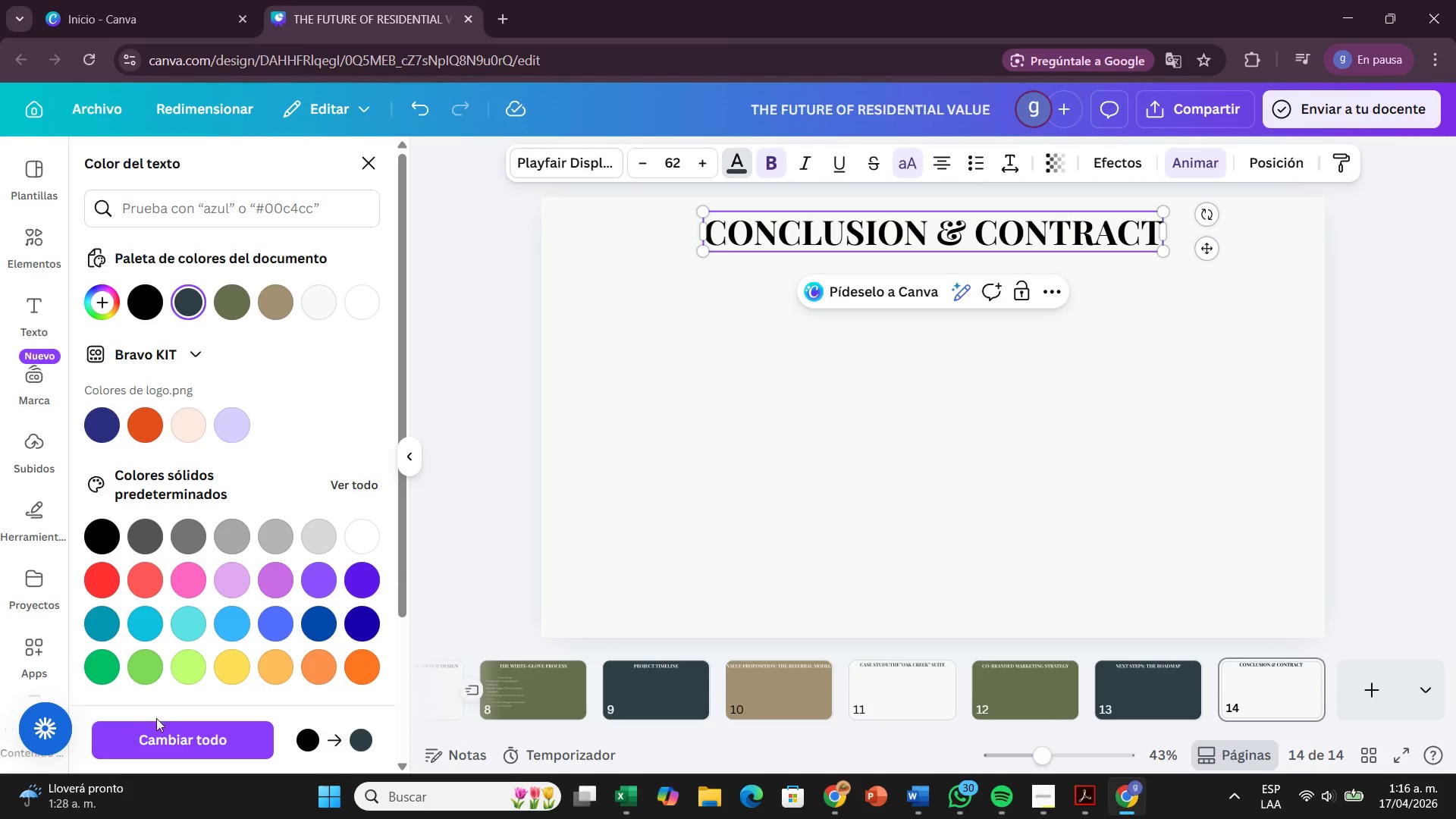 
left_click([158, 733])
 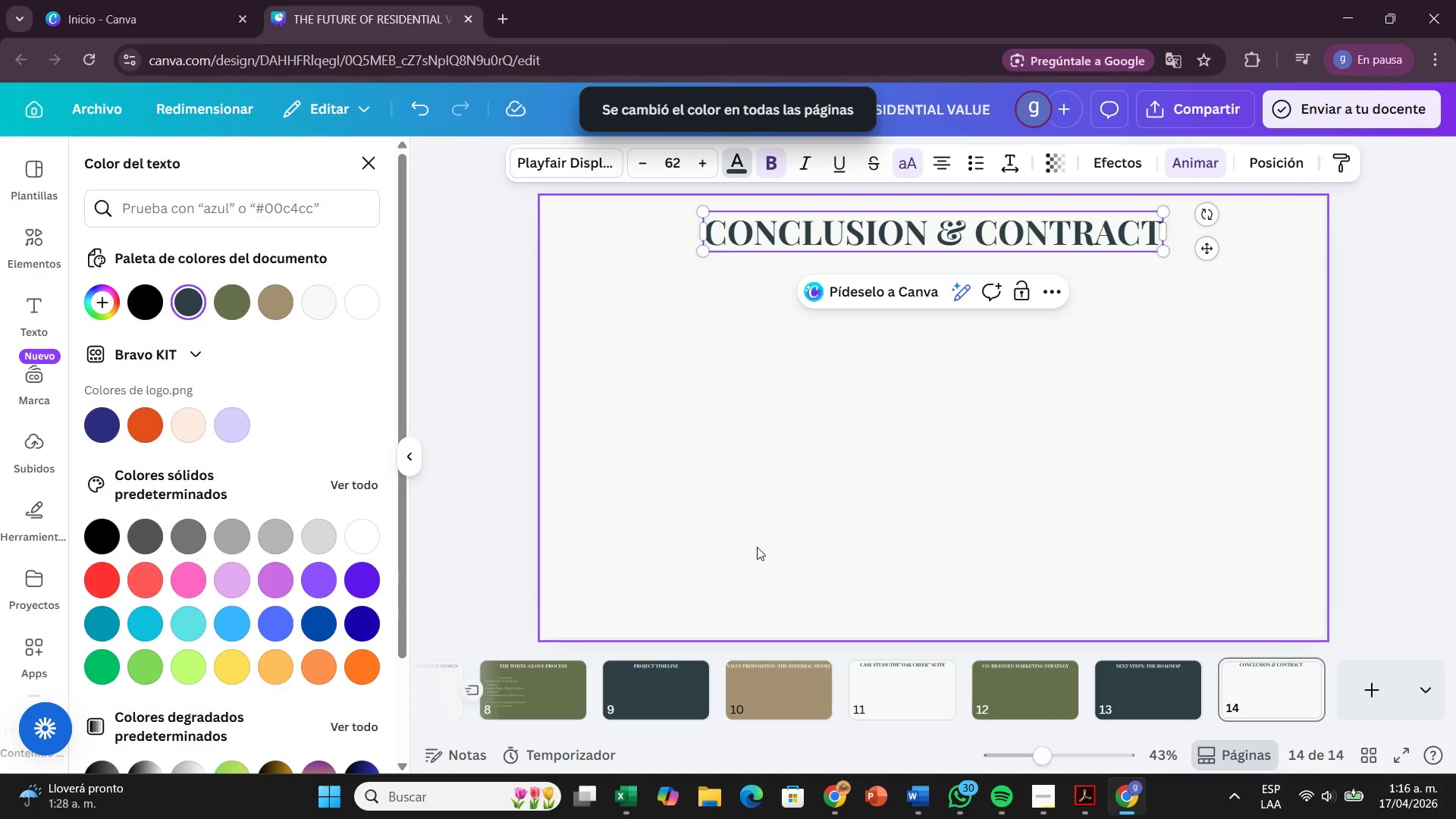 
left_click([775, 542])
 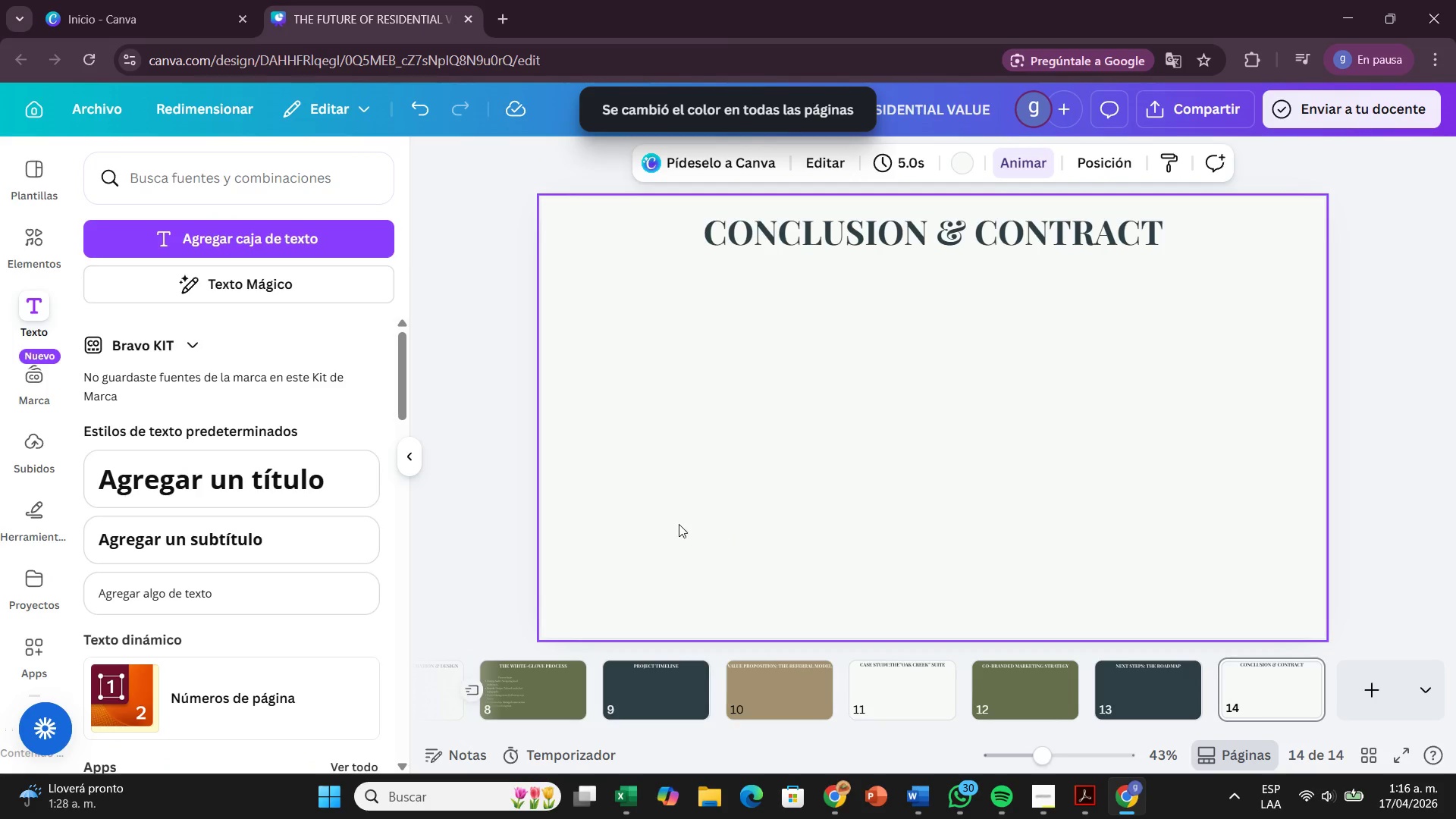 
left_click([661, 672])
 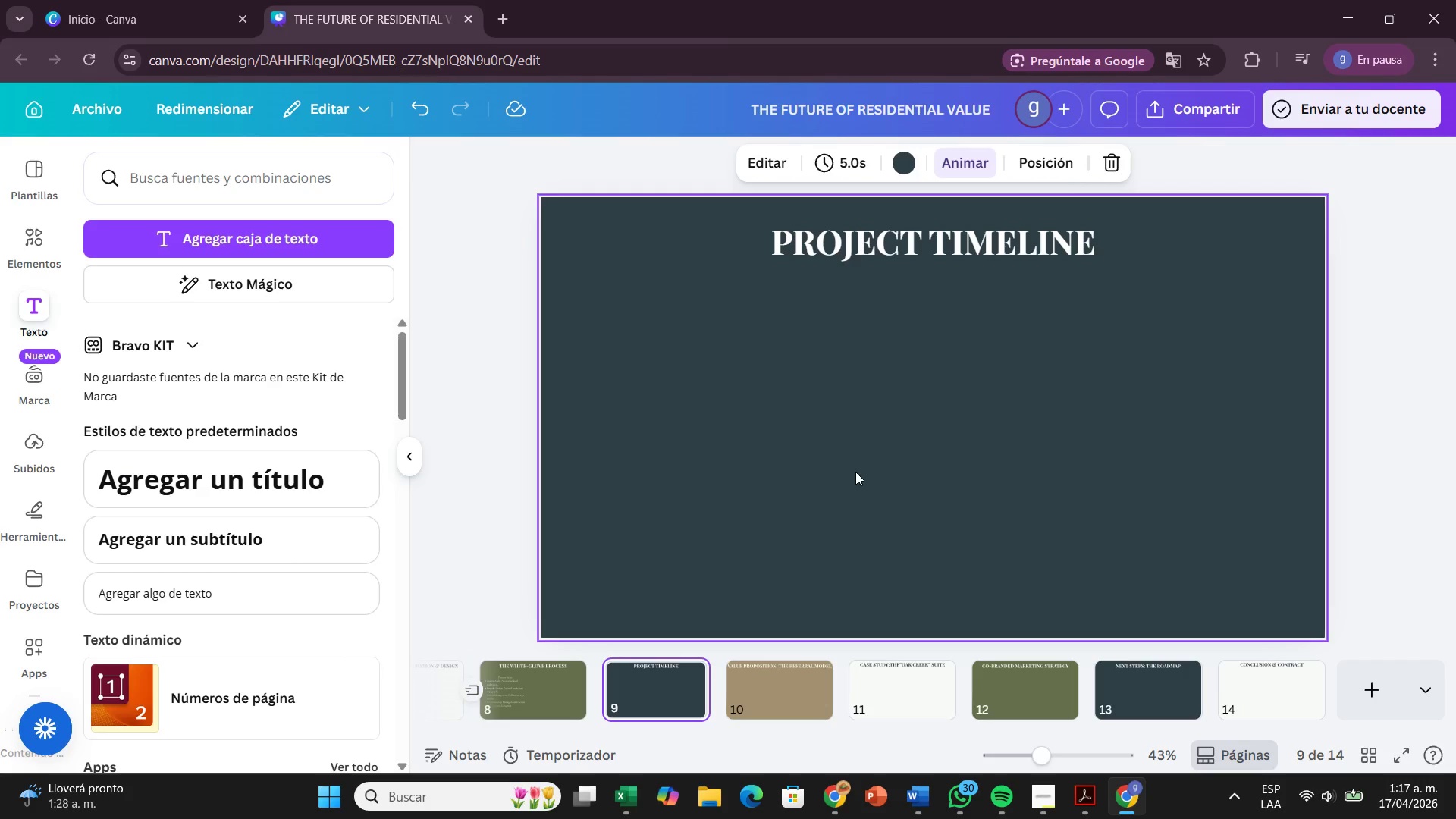 
wait(17.48)
 